 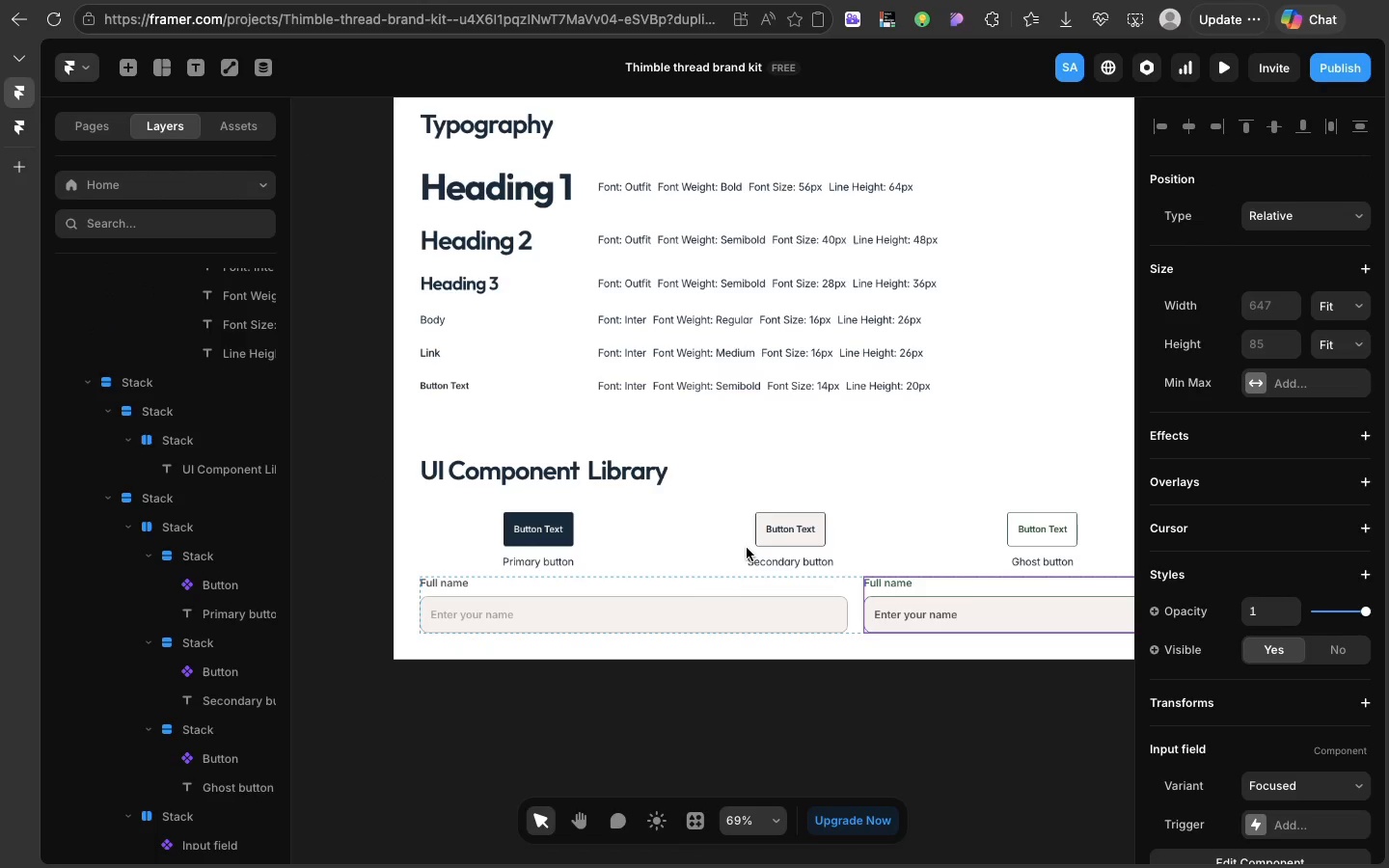 
left_click([851, 590])
 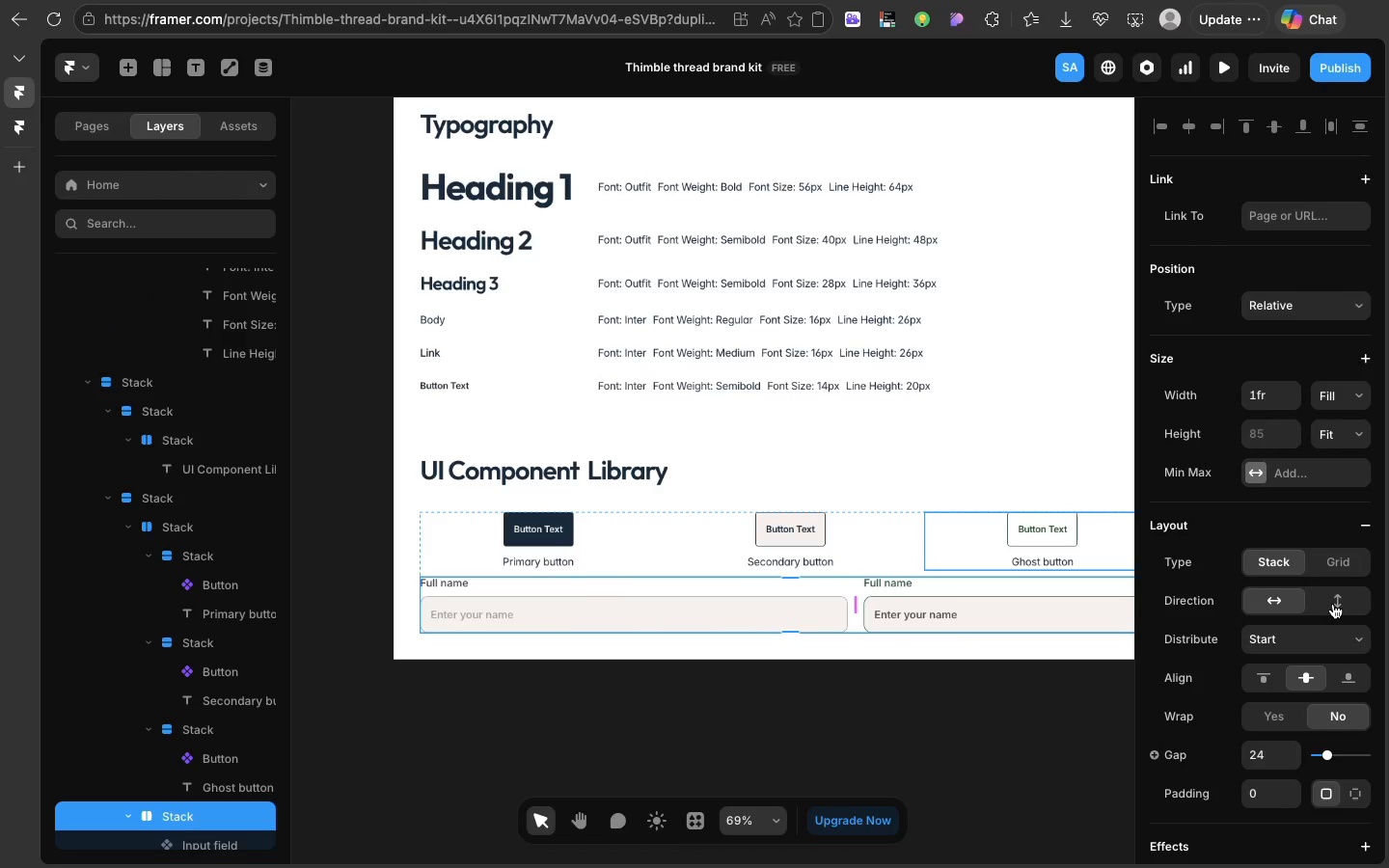 
left_click([1333, 604])
 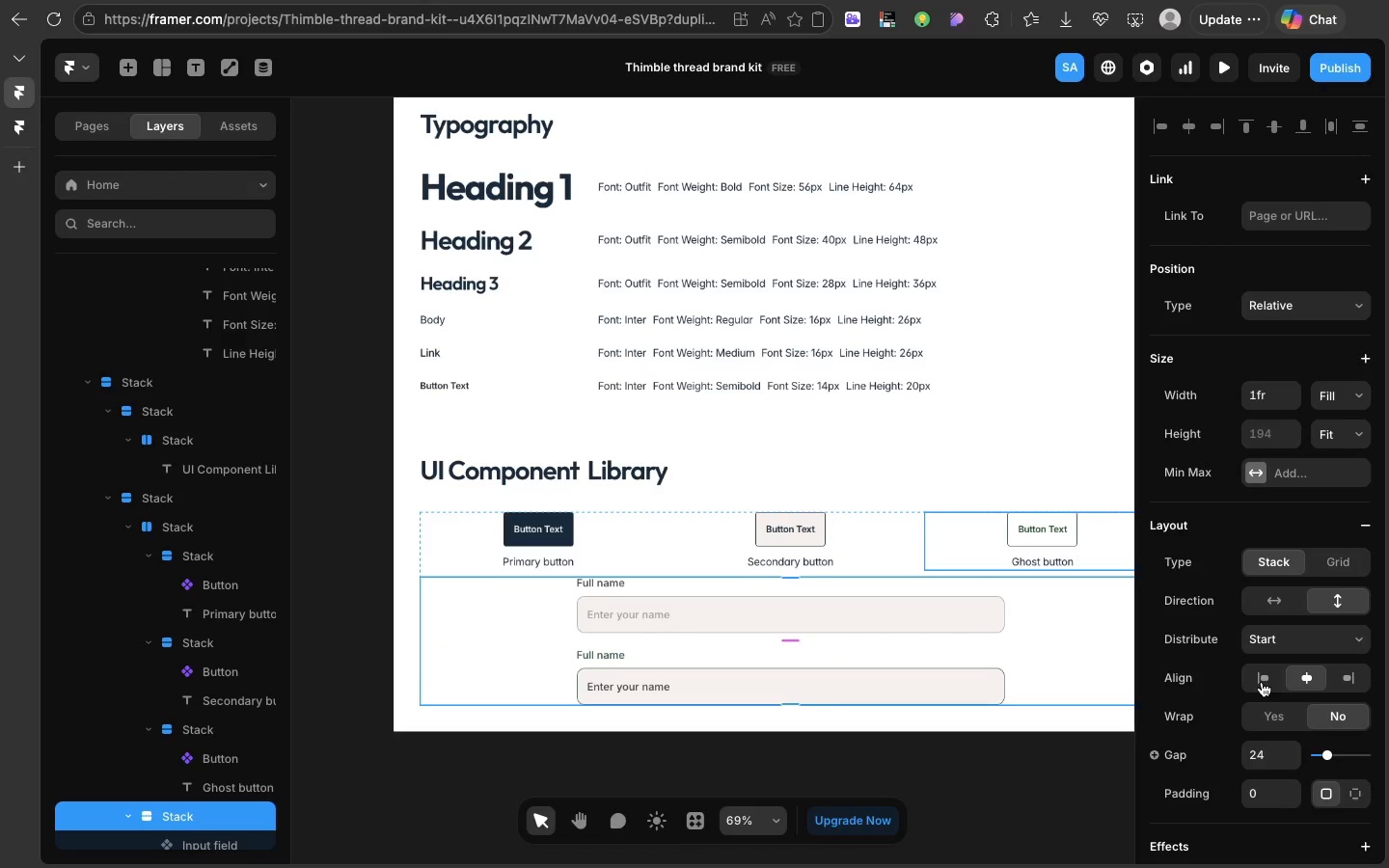 
left_click([1262, 682])
 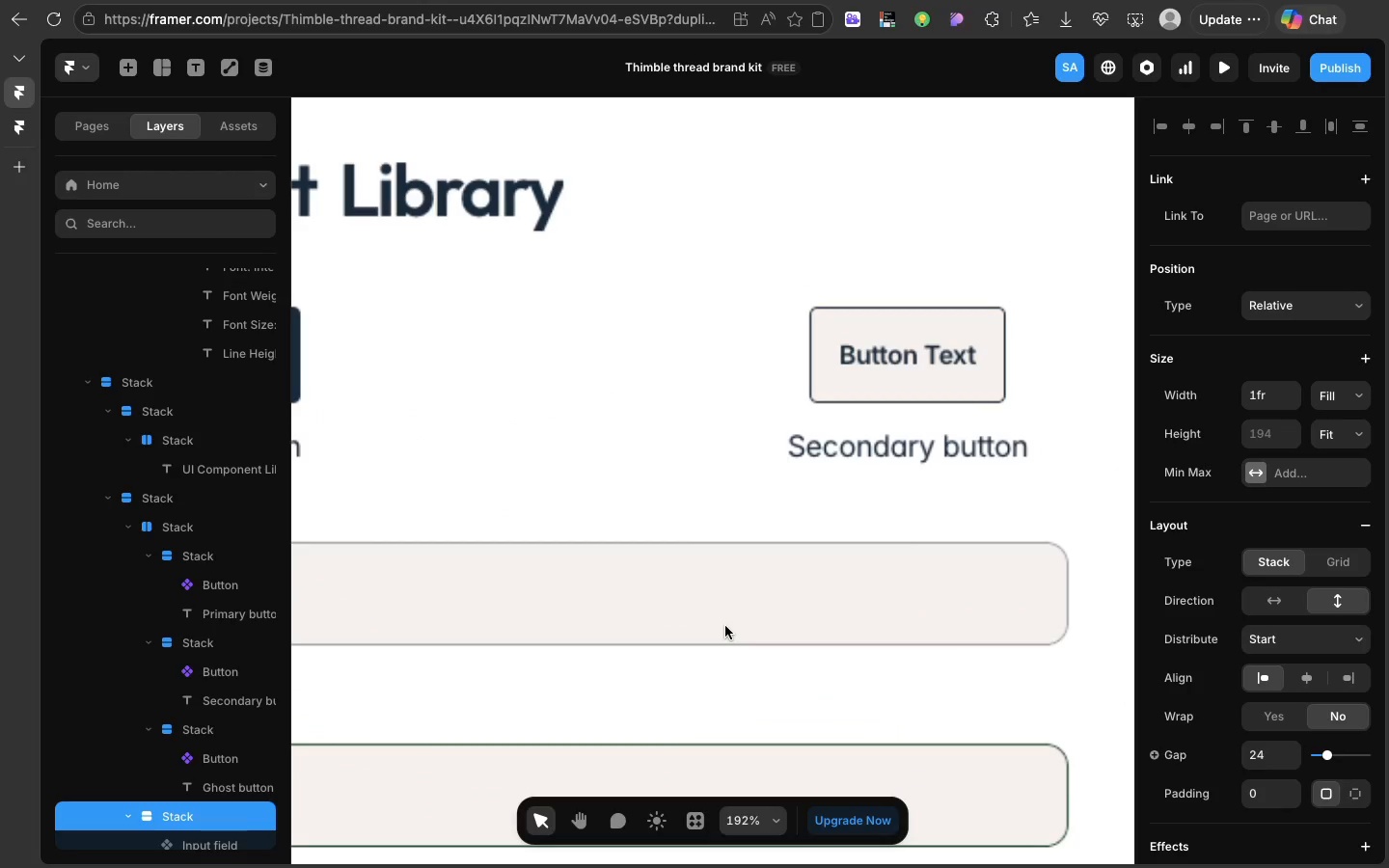 
scroll: coordinate [725, 626], scroll_direction: up, amount: 17.0
 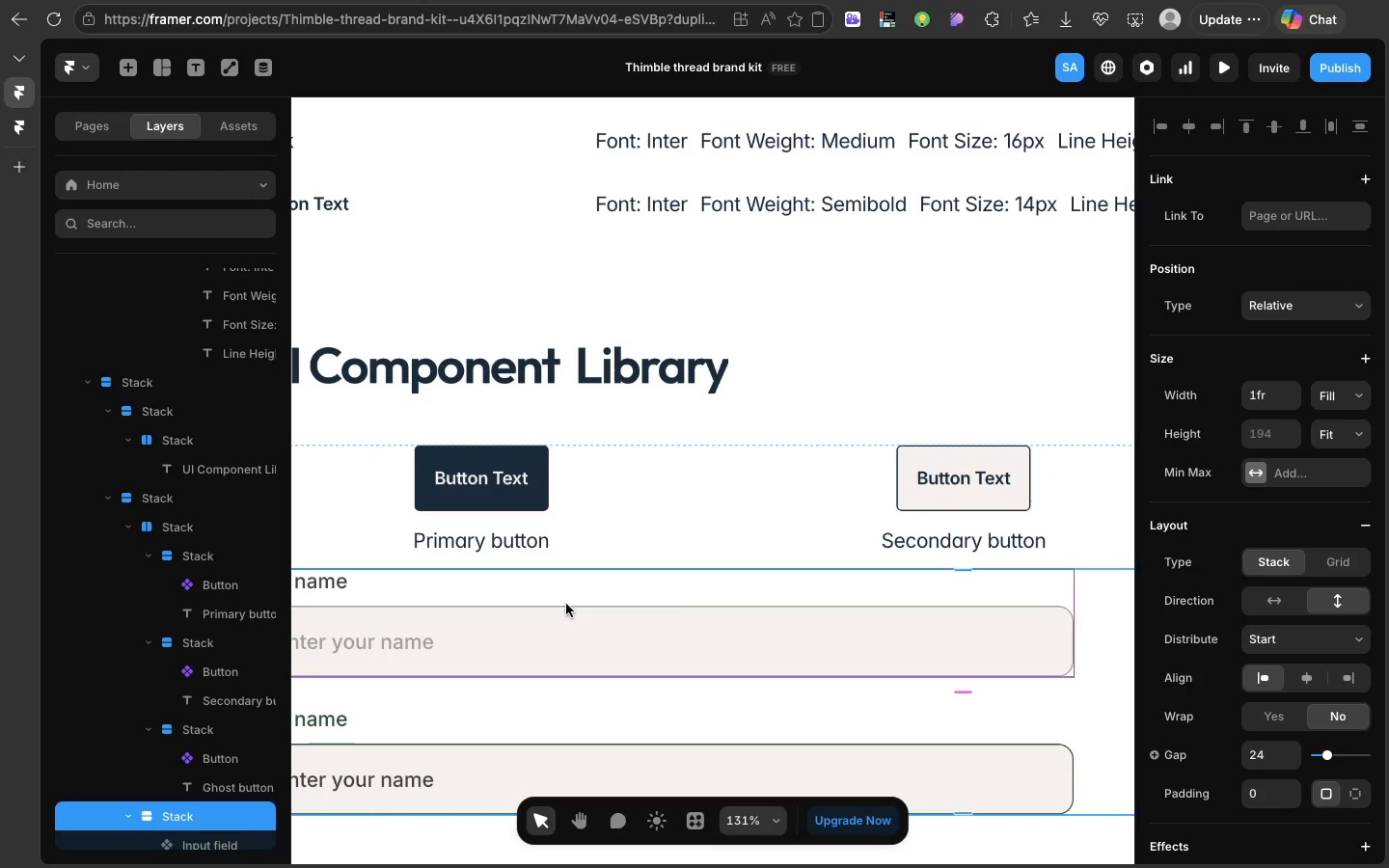 
left_click([566, 604])
 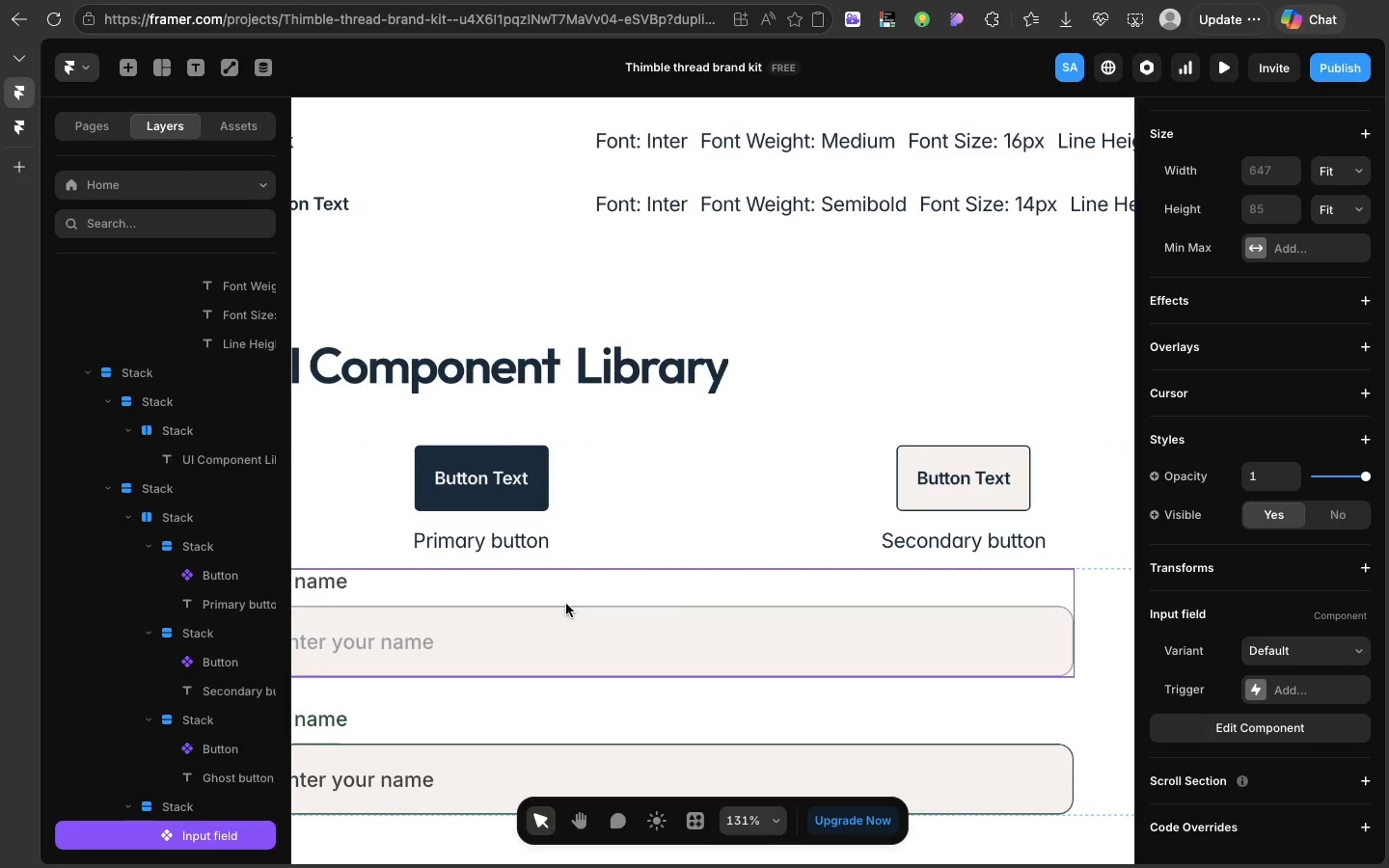 
right_click([566, 604])
 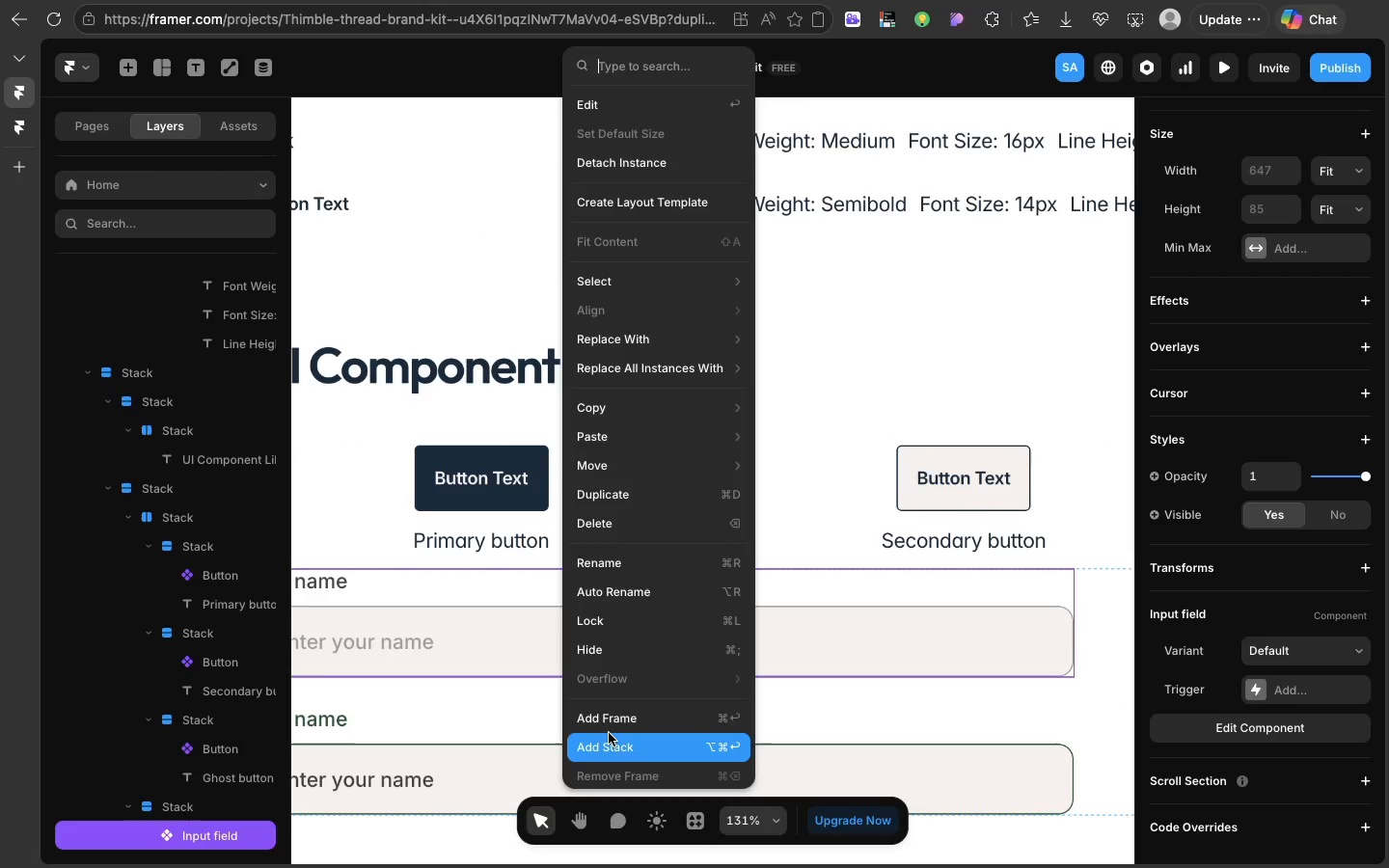 
left_click([609, 733])
 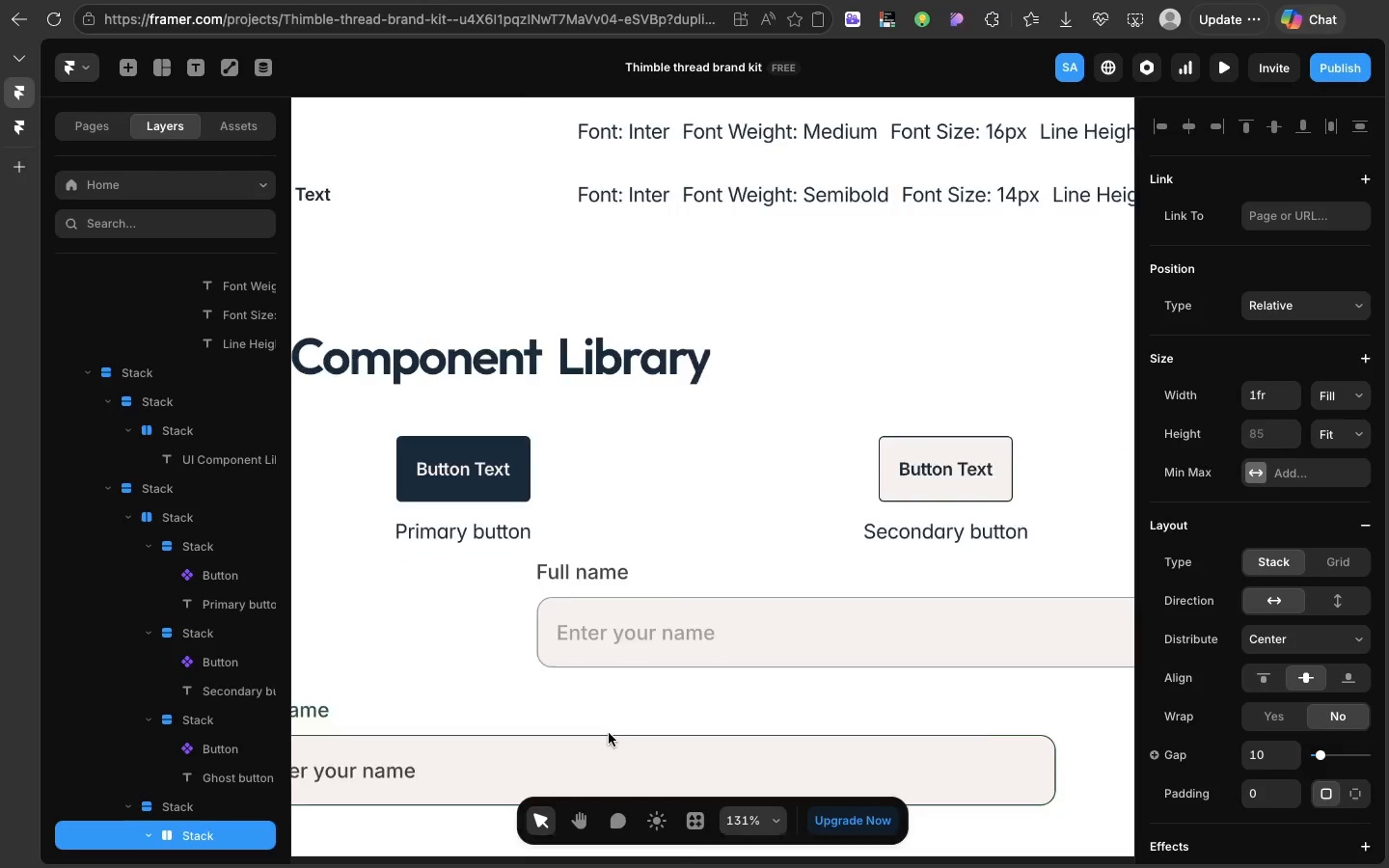 
scroll: coordinate [609, 733], scroll_direction: down, amount: 23.0
 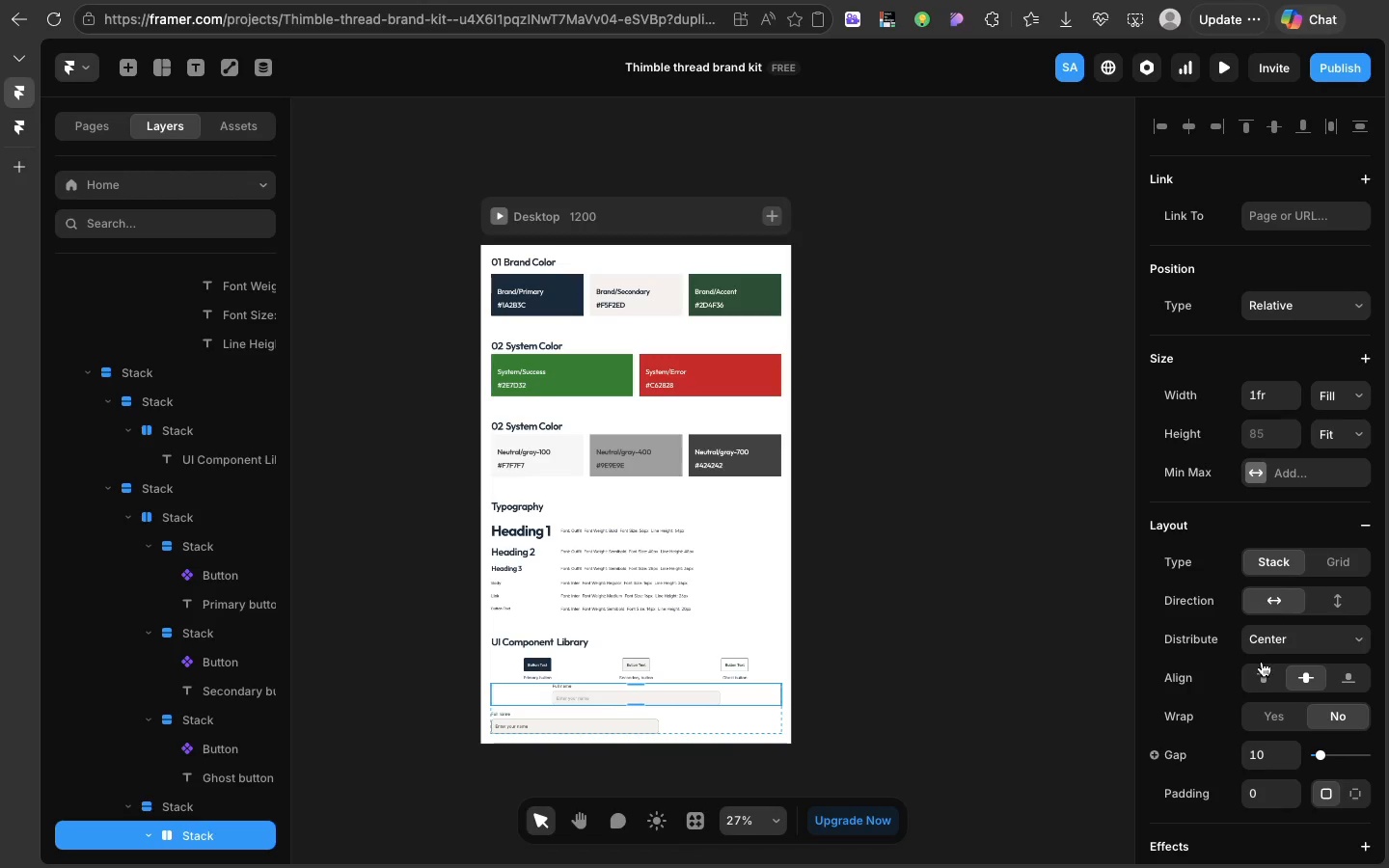 
left_click([1261, 648])
 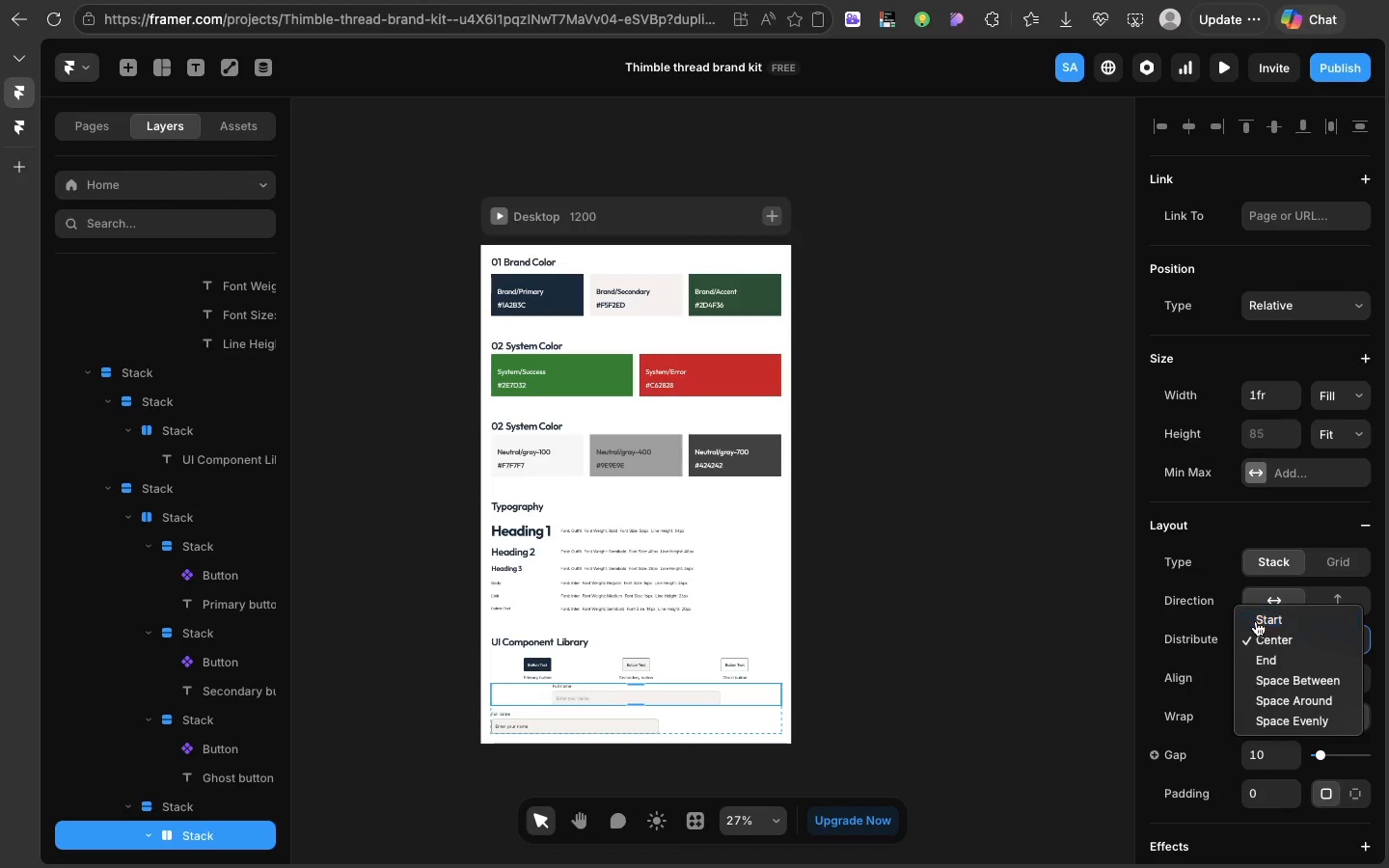 
left_click([1256, 621])
 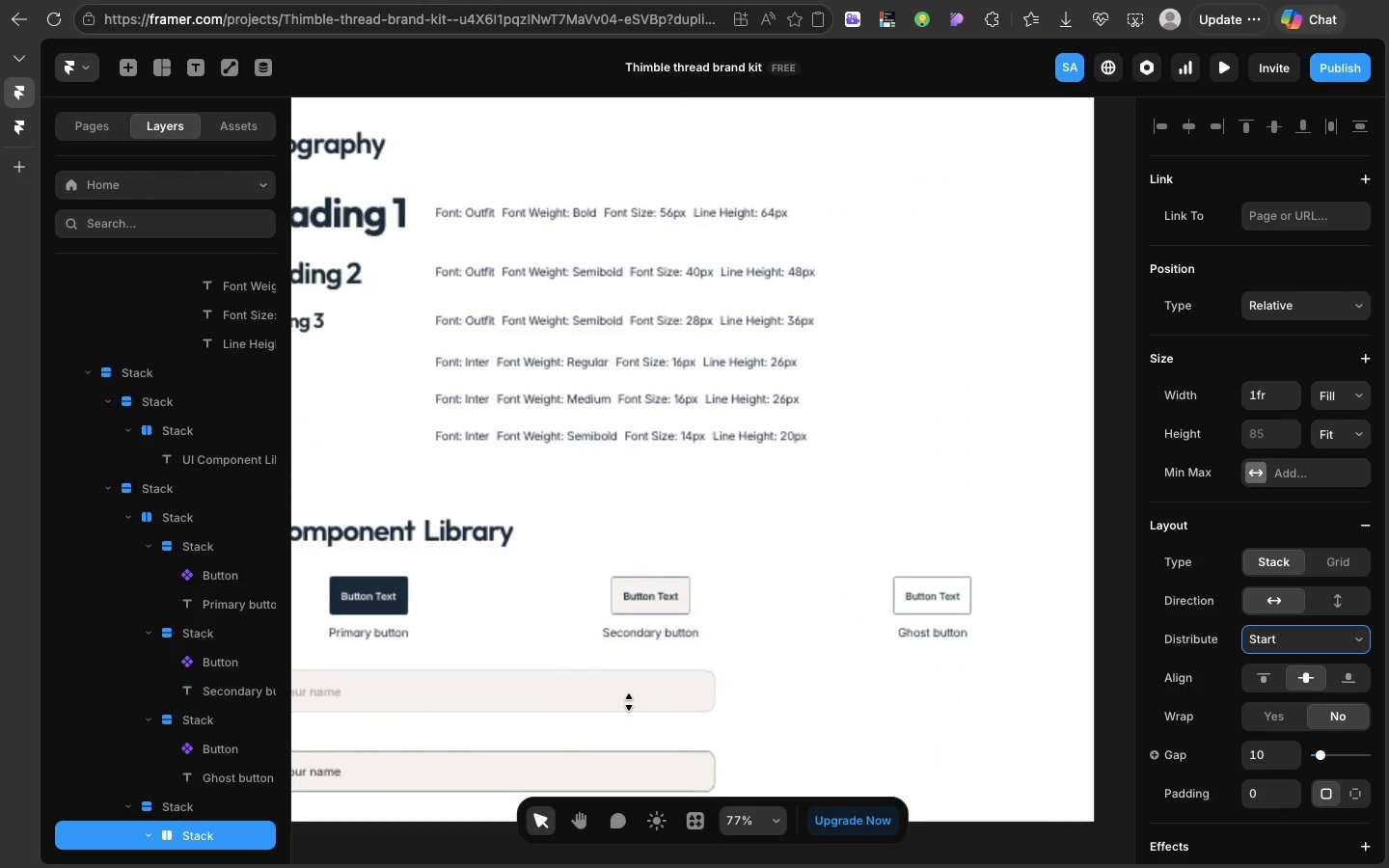 
scroll: coordinate [617, 702], scroll_direction: down, amount: 13.0
 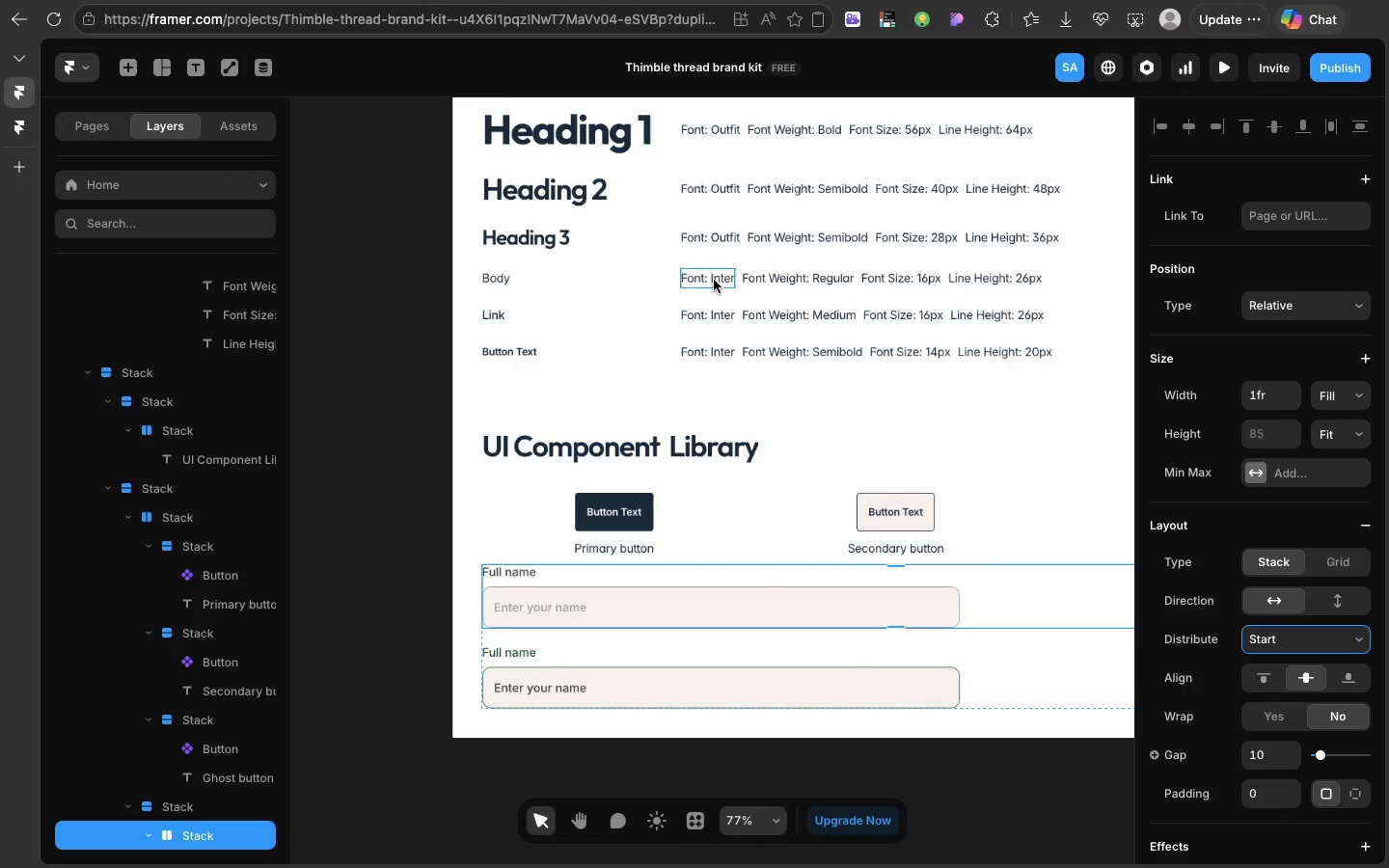 
left_click([714, 280])
 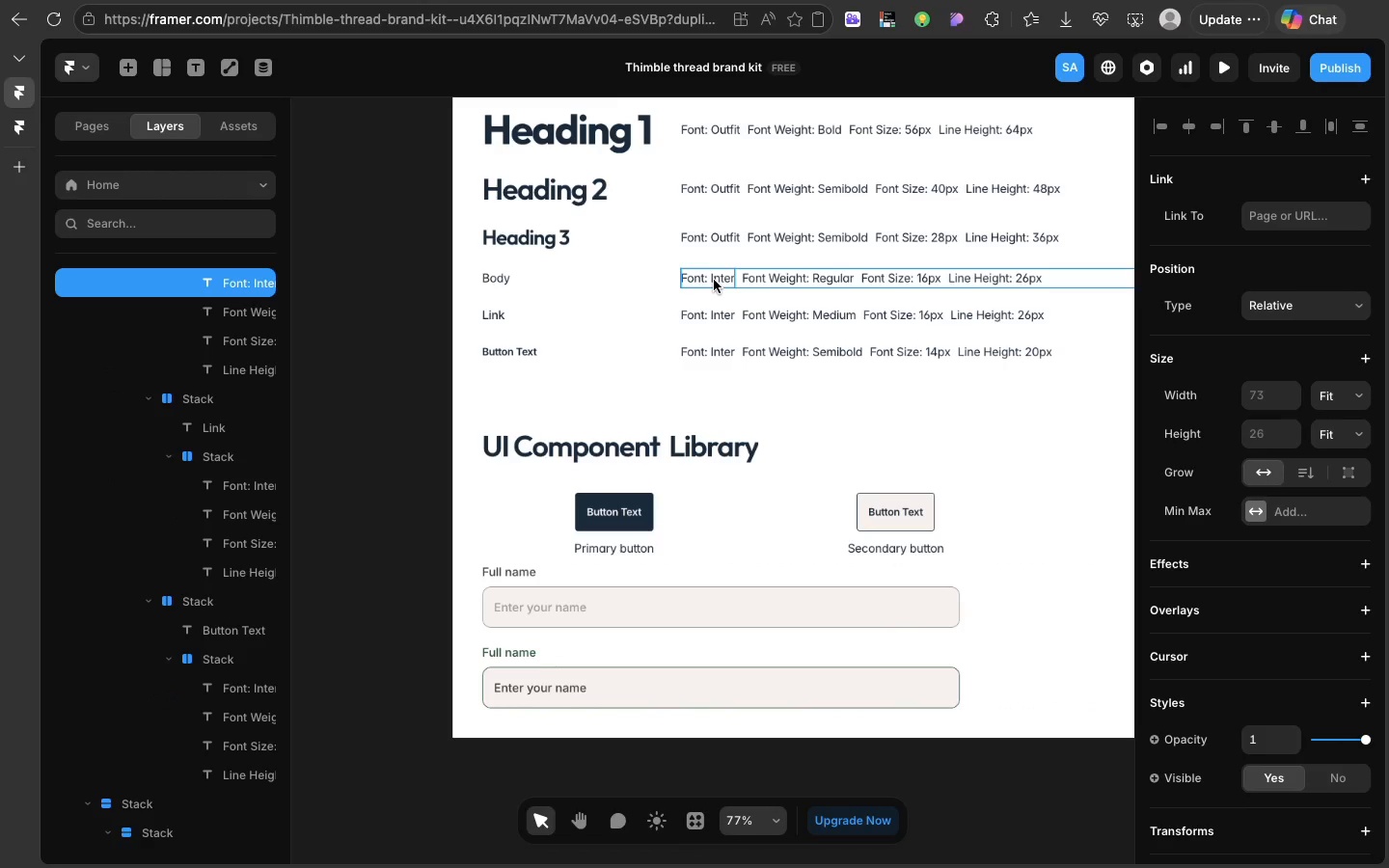 
key(Meta+C)
 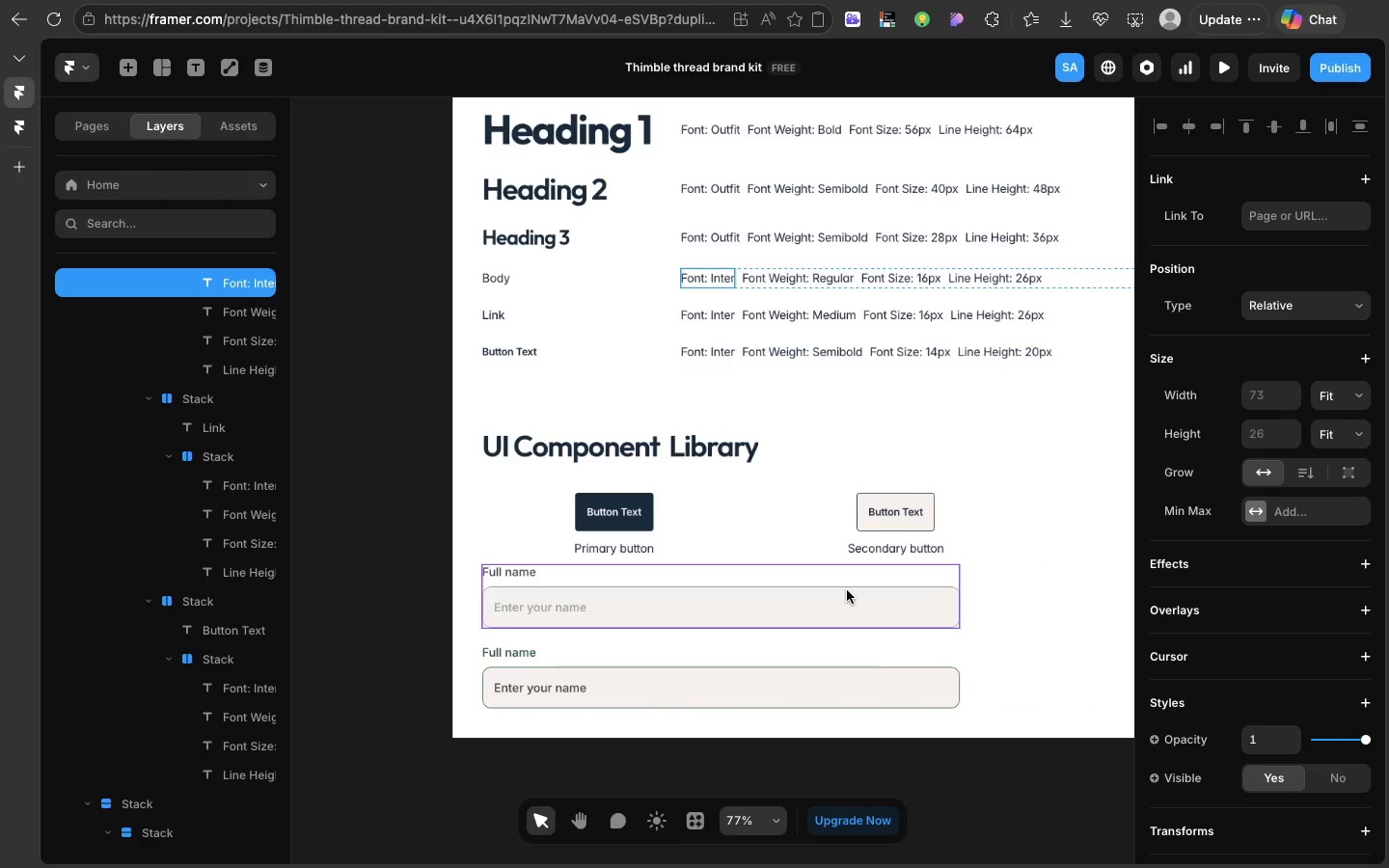 
left_click([847, 590])
 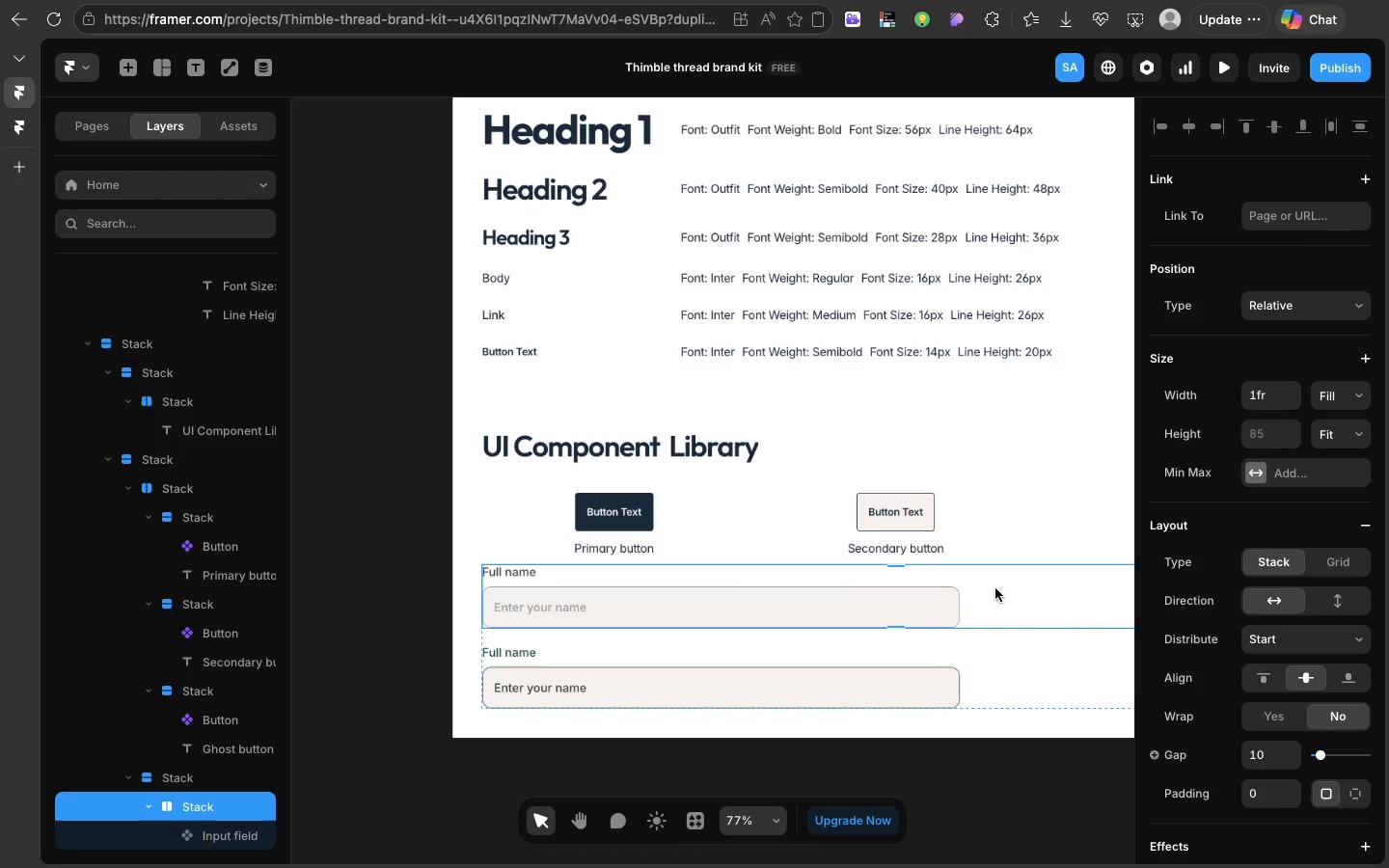 
left_click([995, 588])
 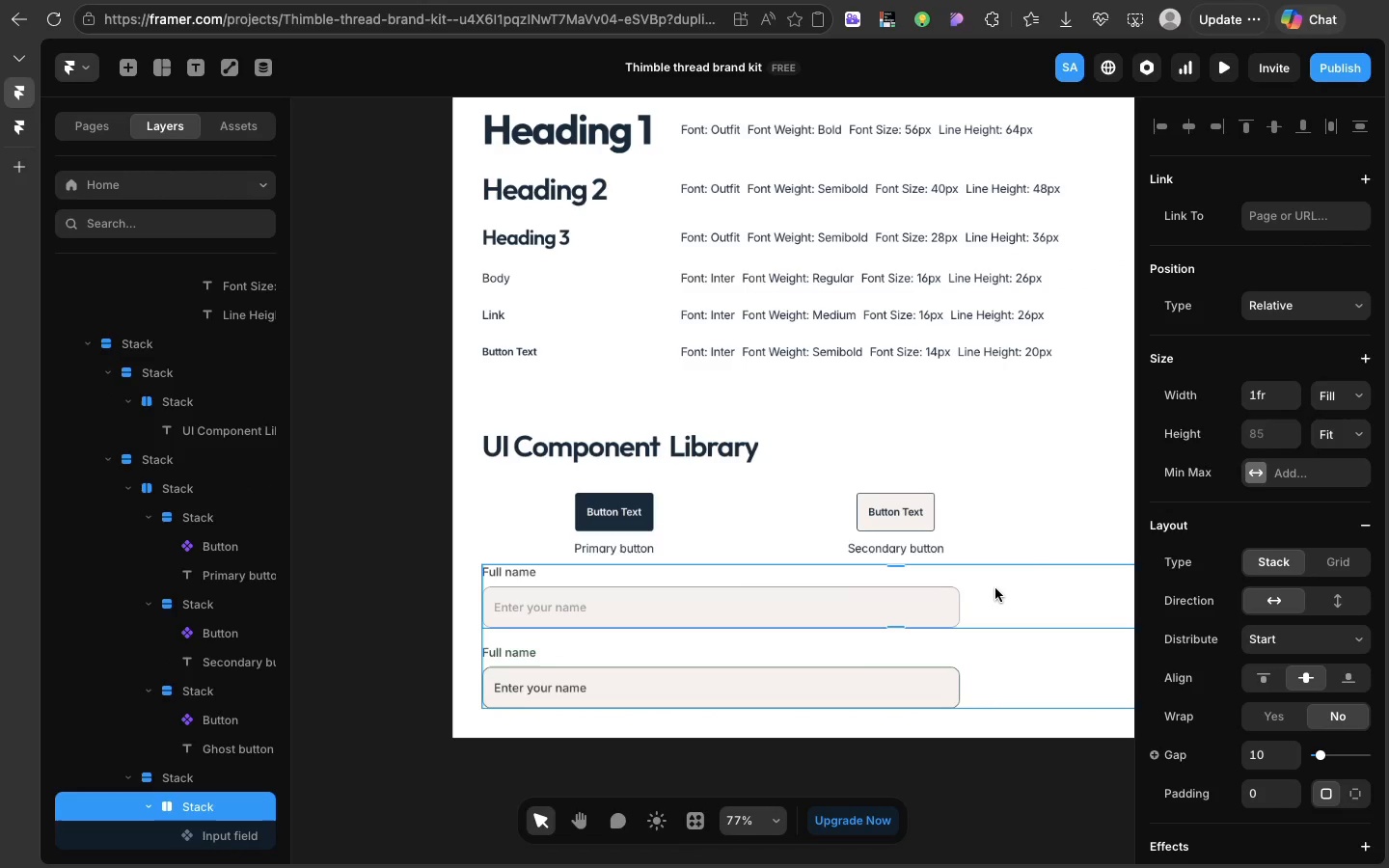 
hold_key(key=CommandLeft, duration=0.43)
 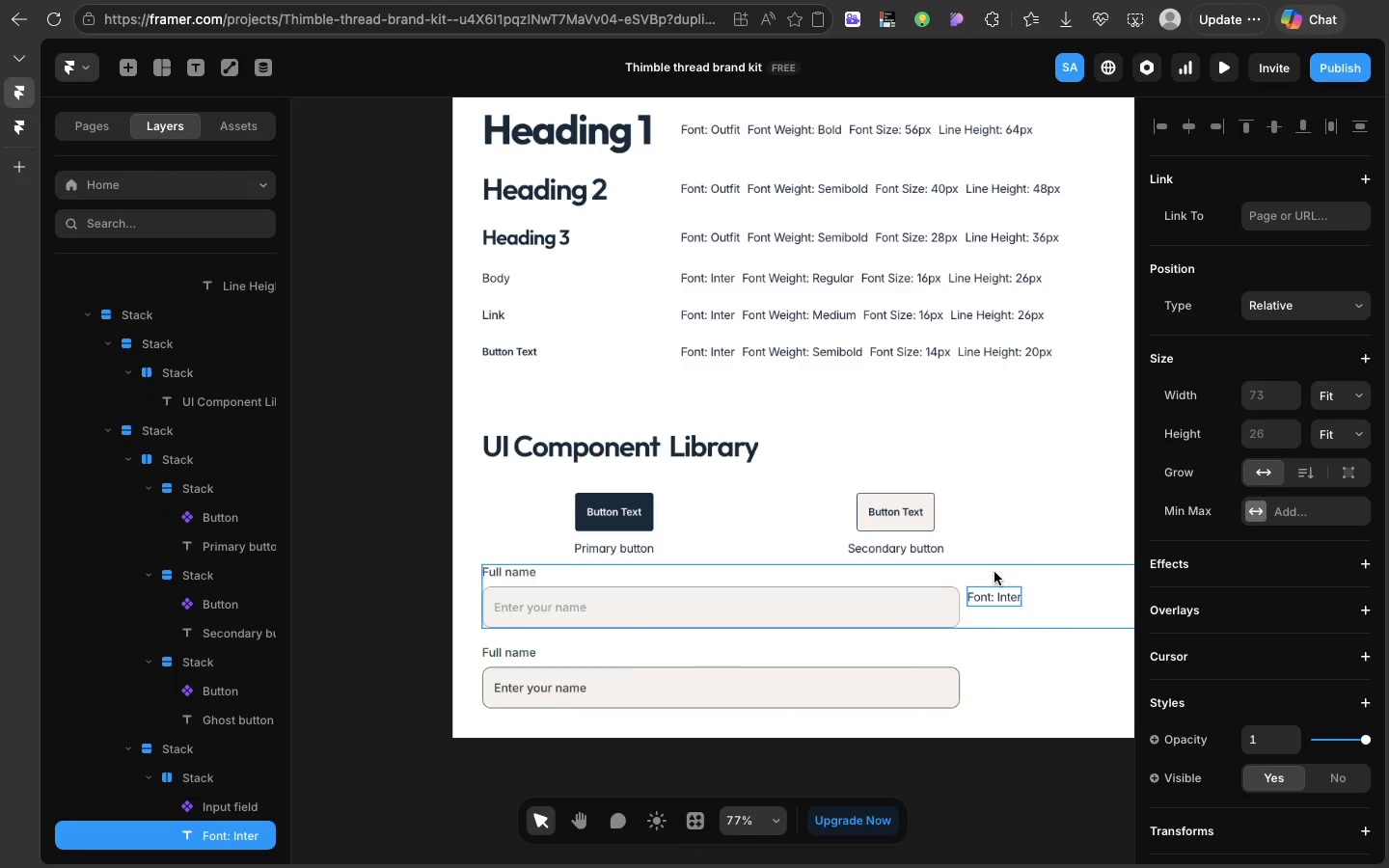 
hold_key(key=V, duration=0.3)
 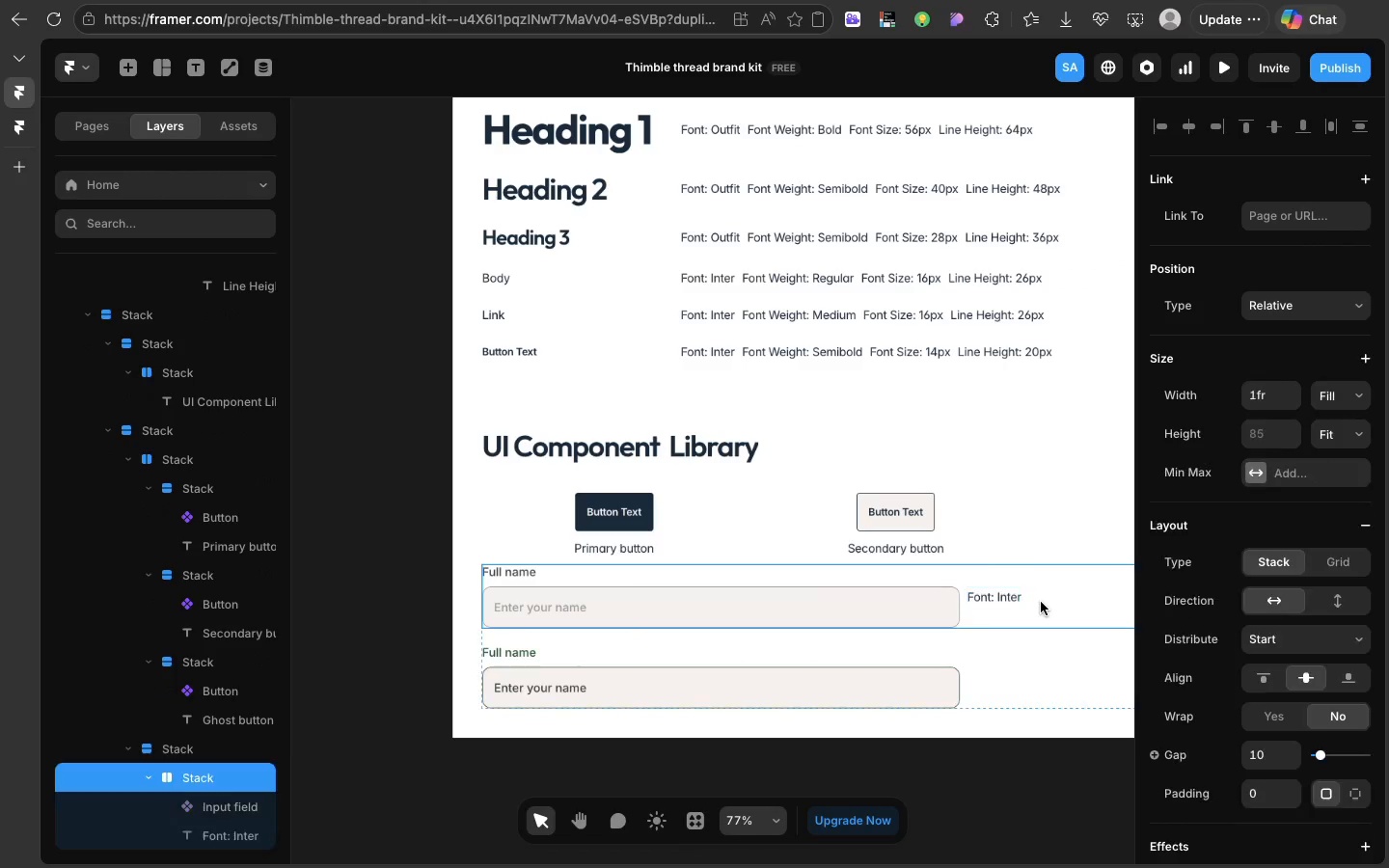 
left_click([1041, 602])
 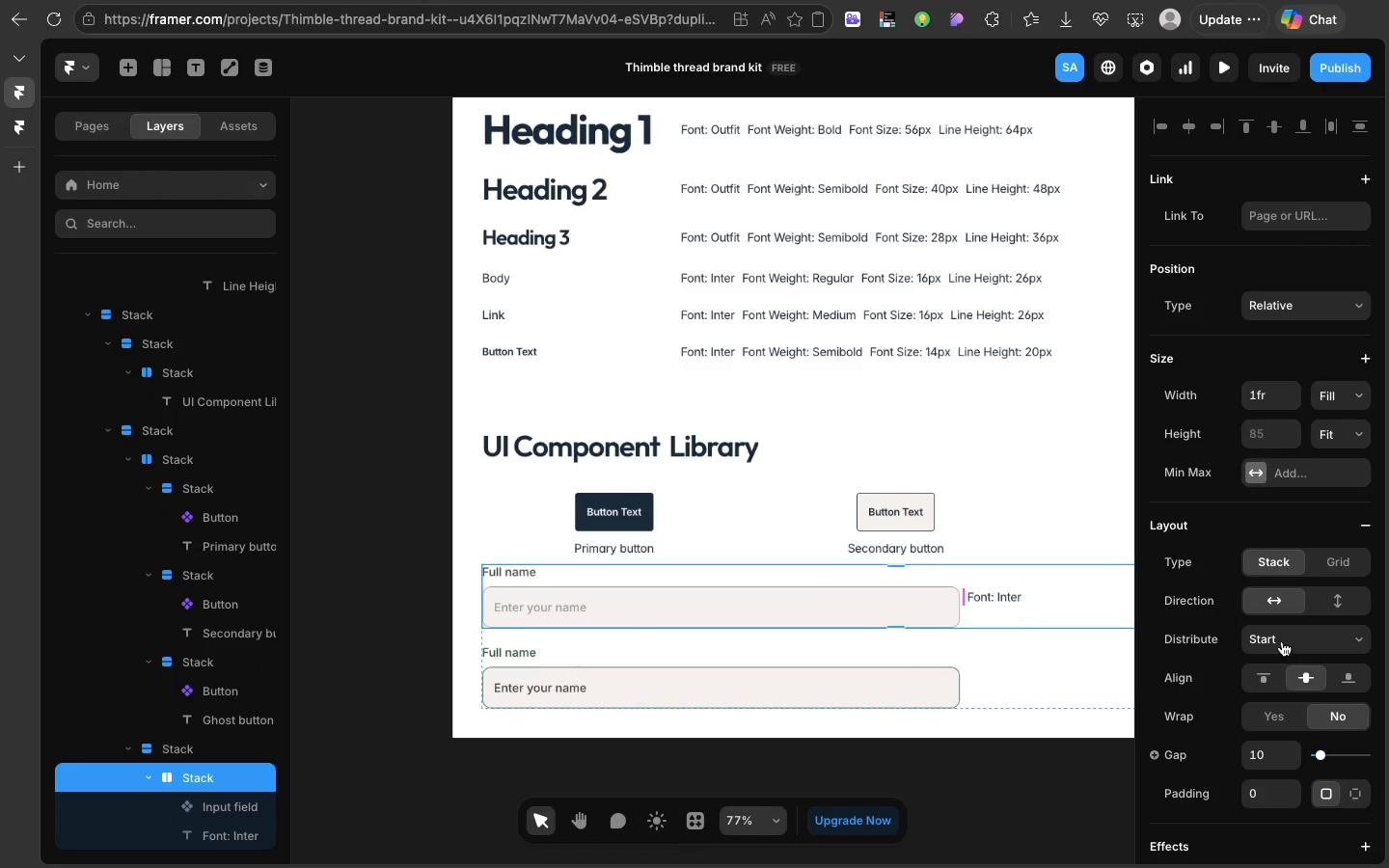 
left_click([1282, 639])
 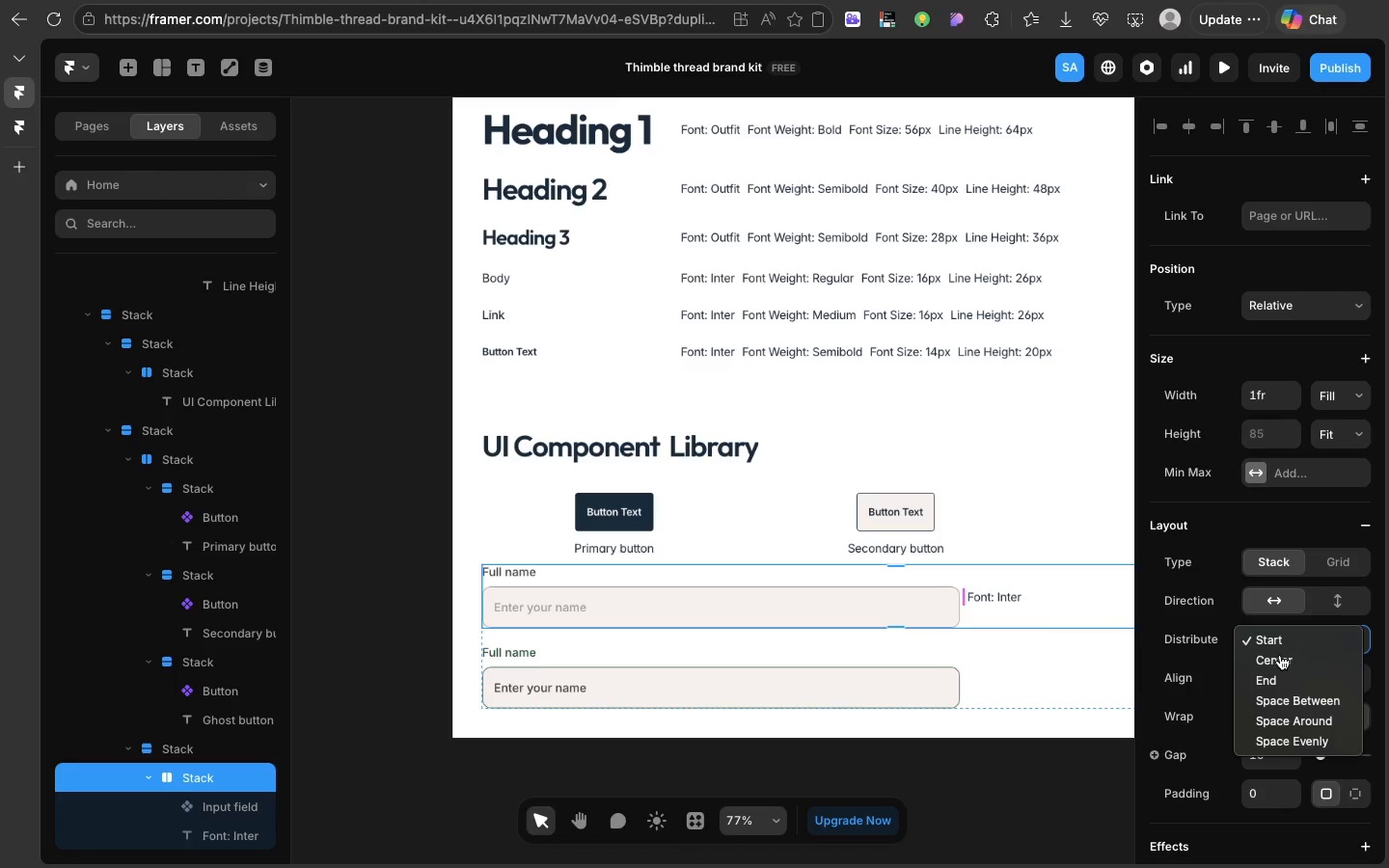 
left_click([1280, 655])
 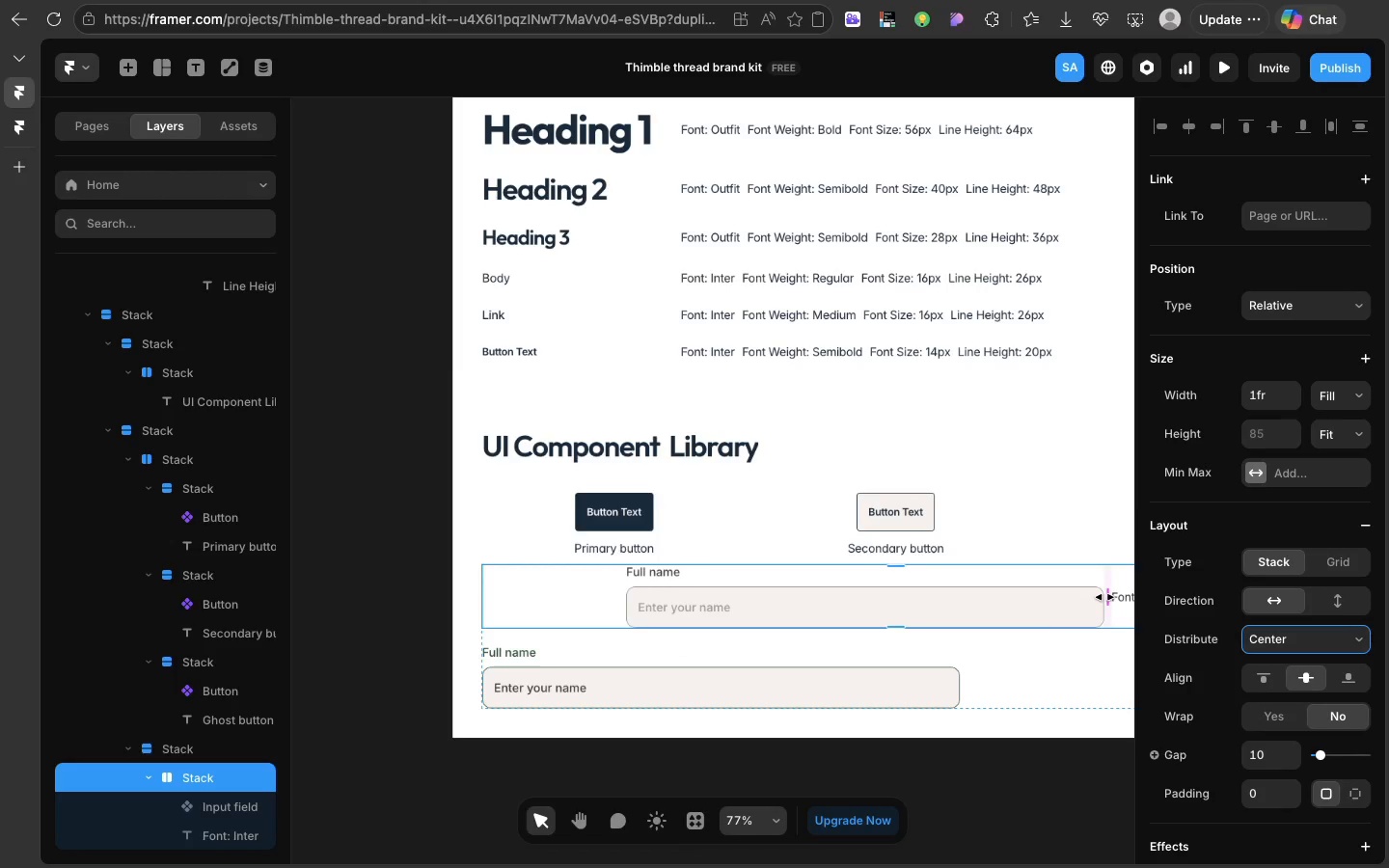 
scroll: coordinate [1104, 597], scroll_direction: down, amount: 12.0
 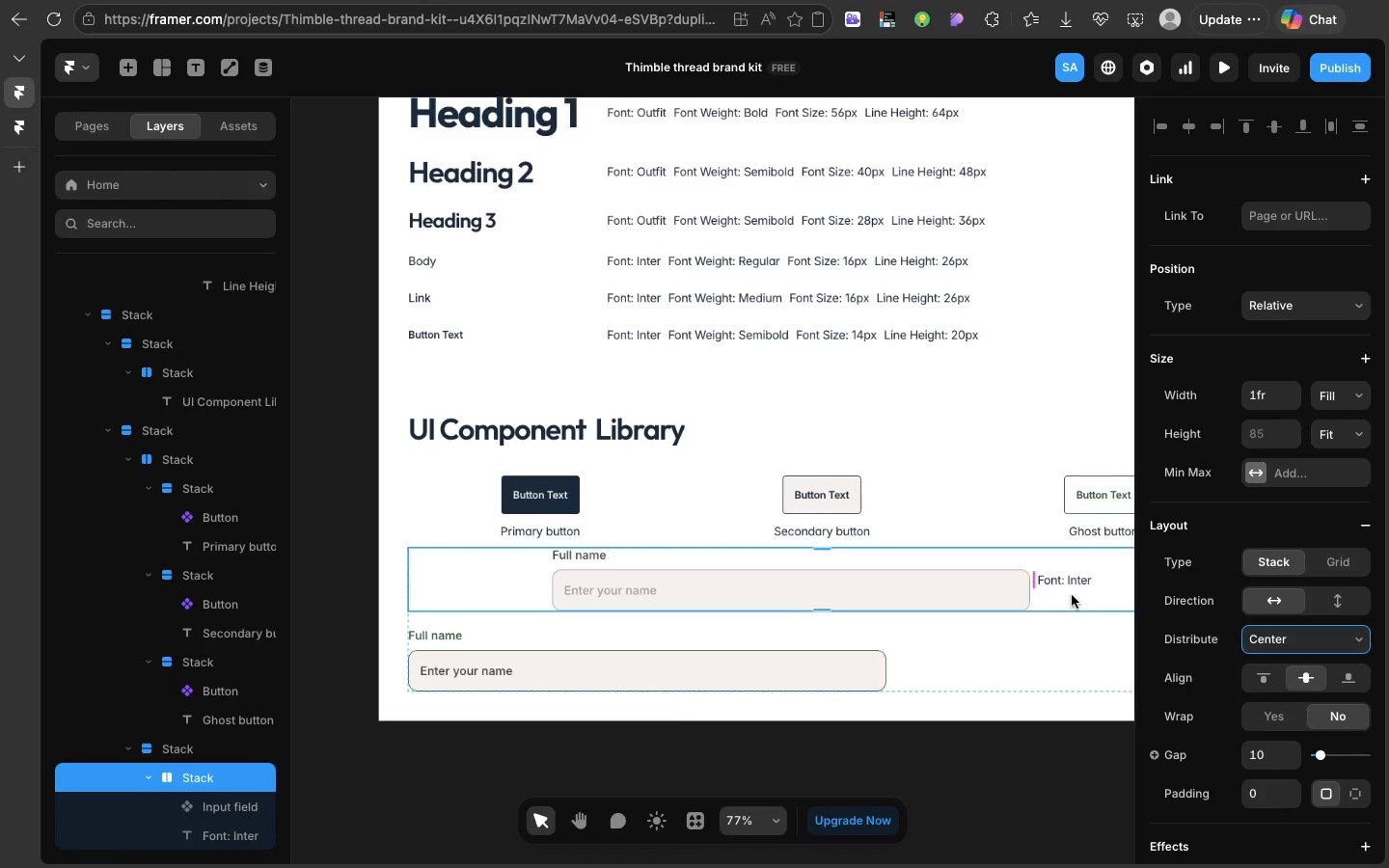 
left_click([1072, 595])
 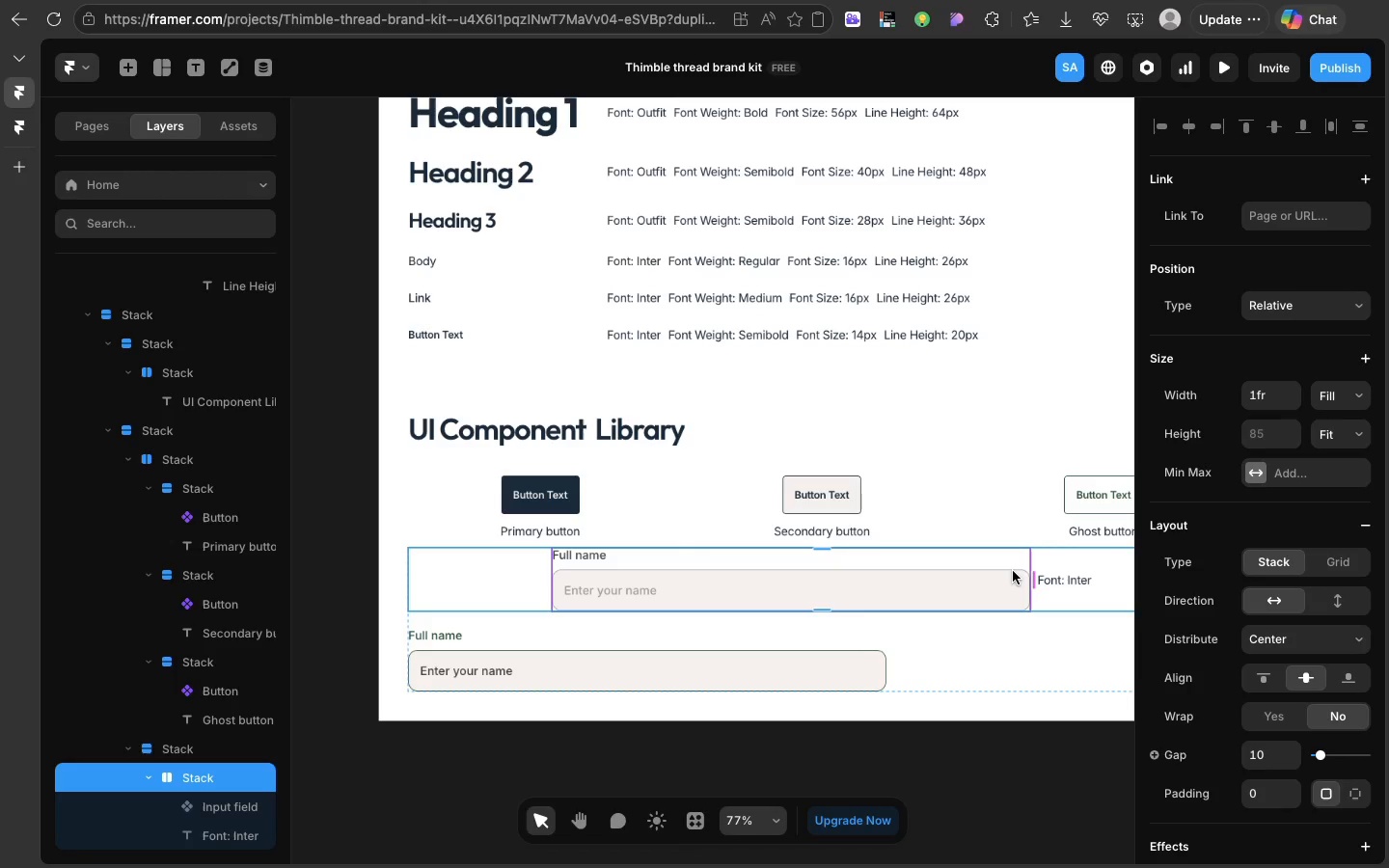 
wait(13.07)
 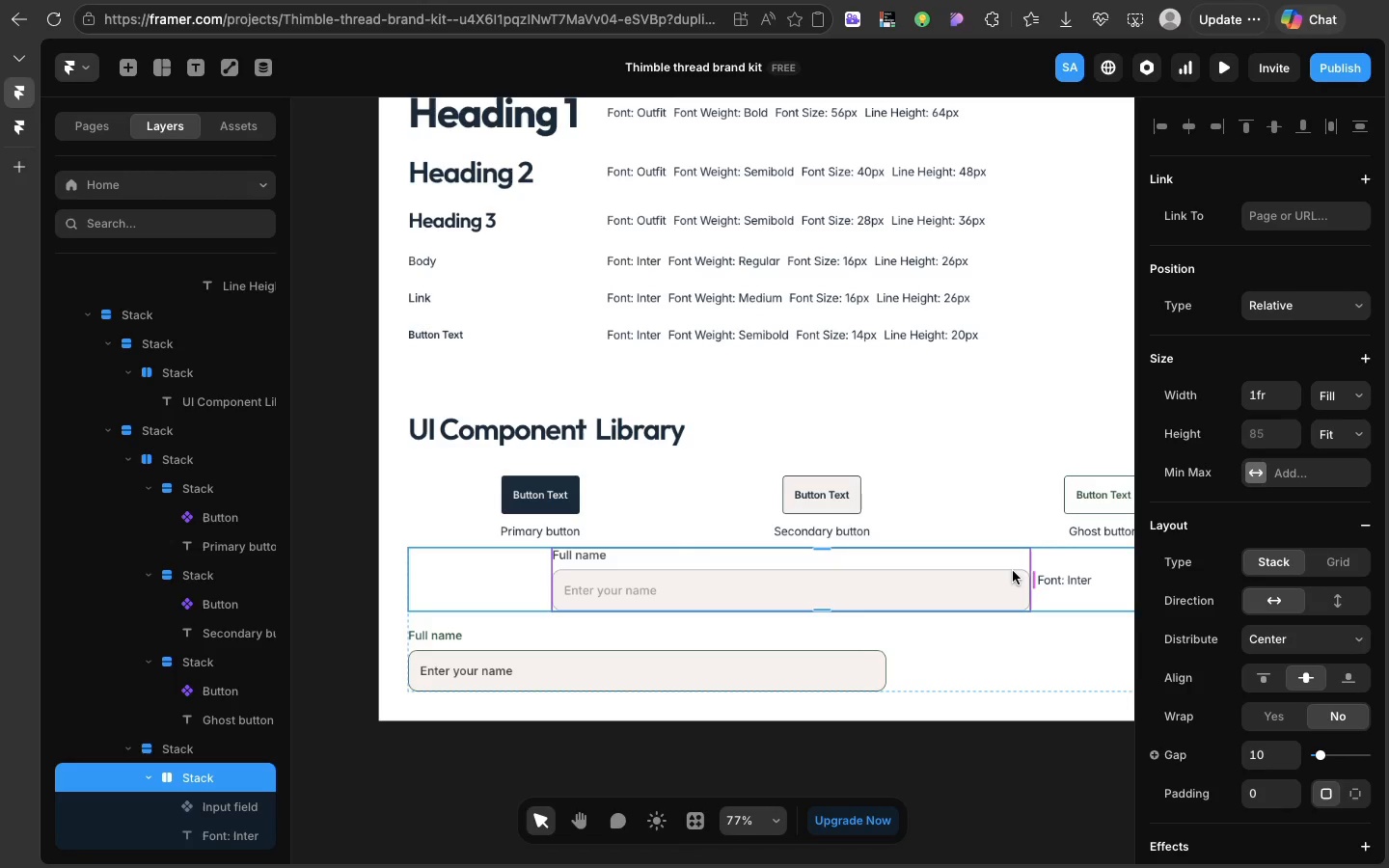 
left_click([124, 65])
 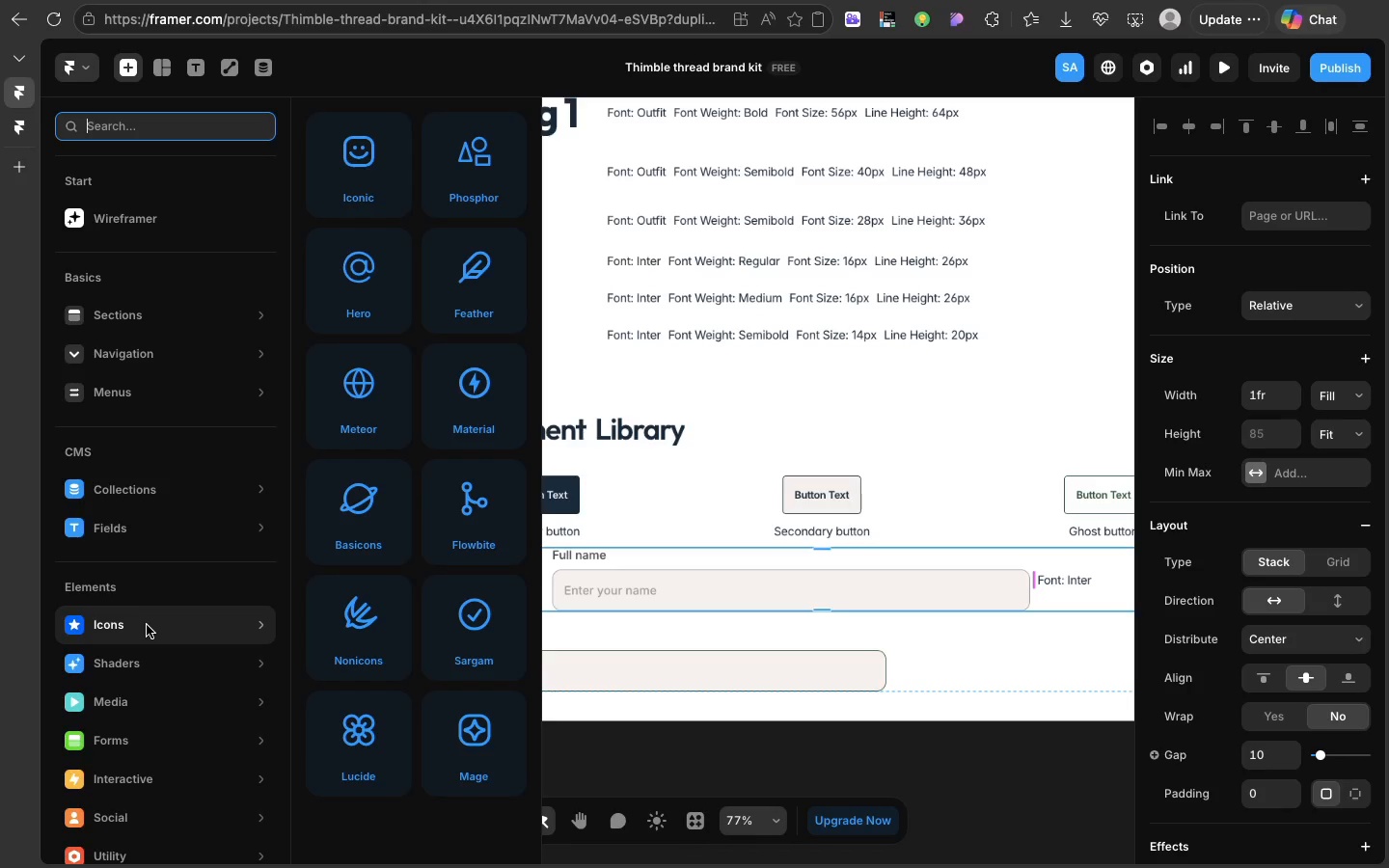 
wait(5.37)
 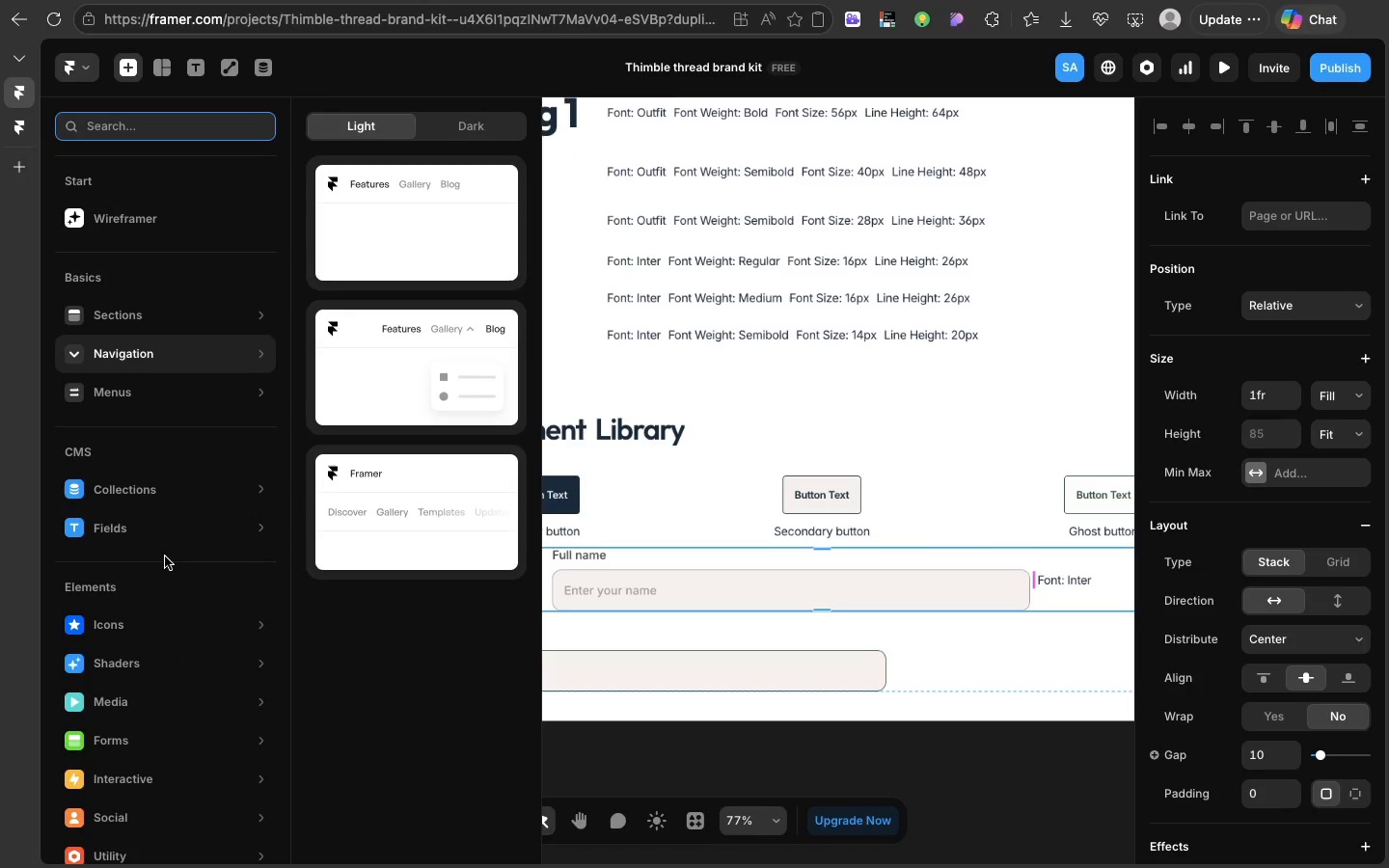 
scroll: coordinate [148, 621], scroll_direction: down, amount: 37.0
 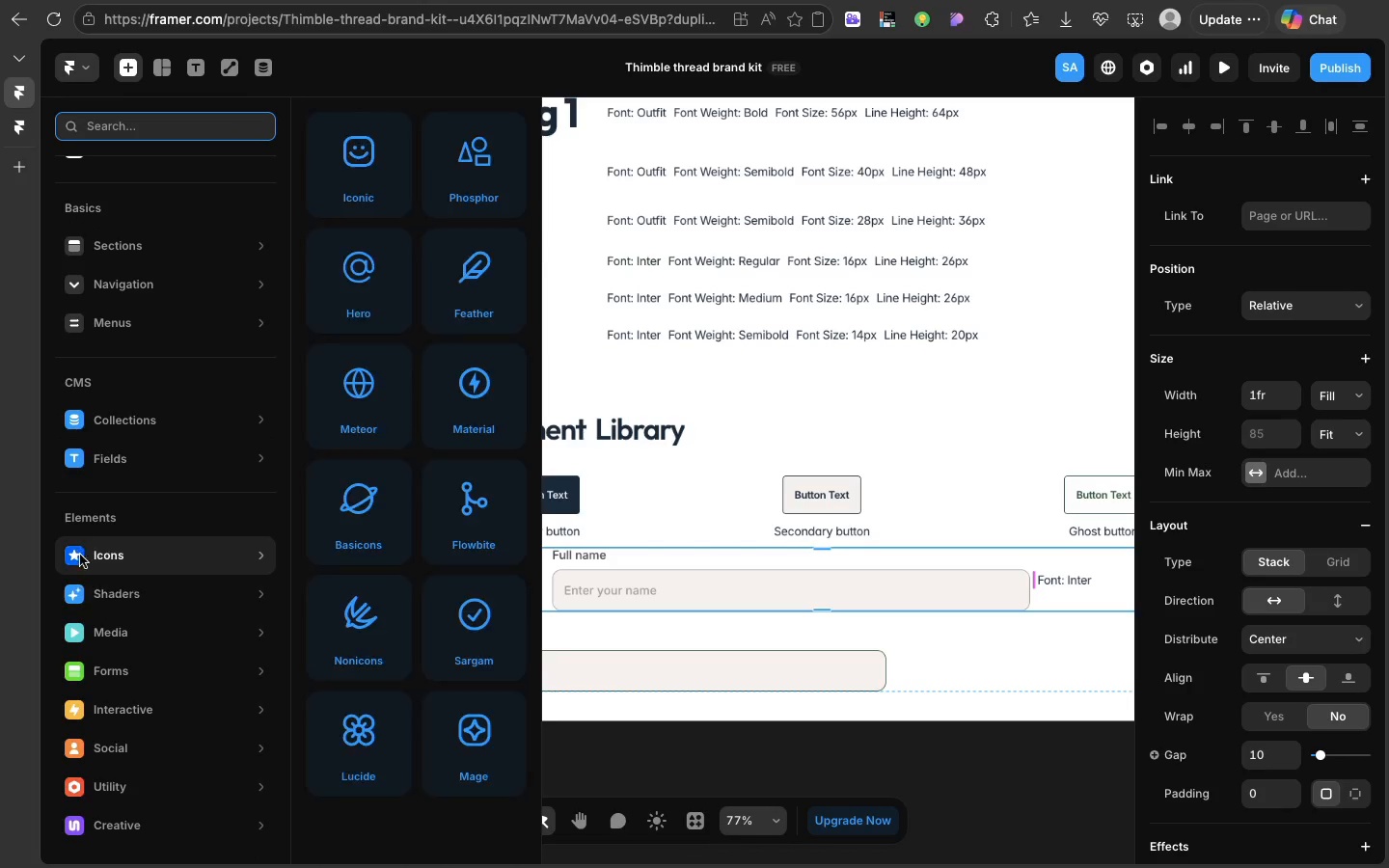 
scroll: coordinate [111, 470], scroll_direction: up, amount: 9.0
 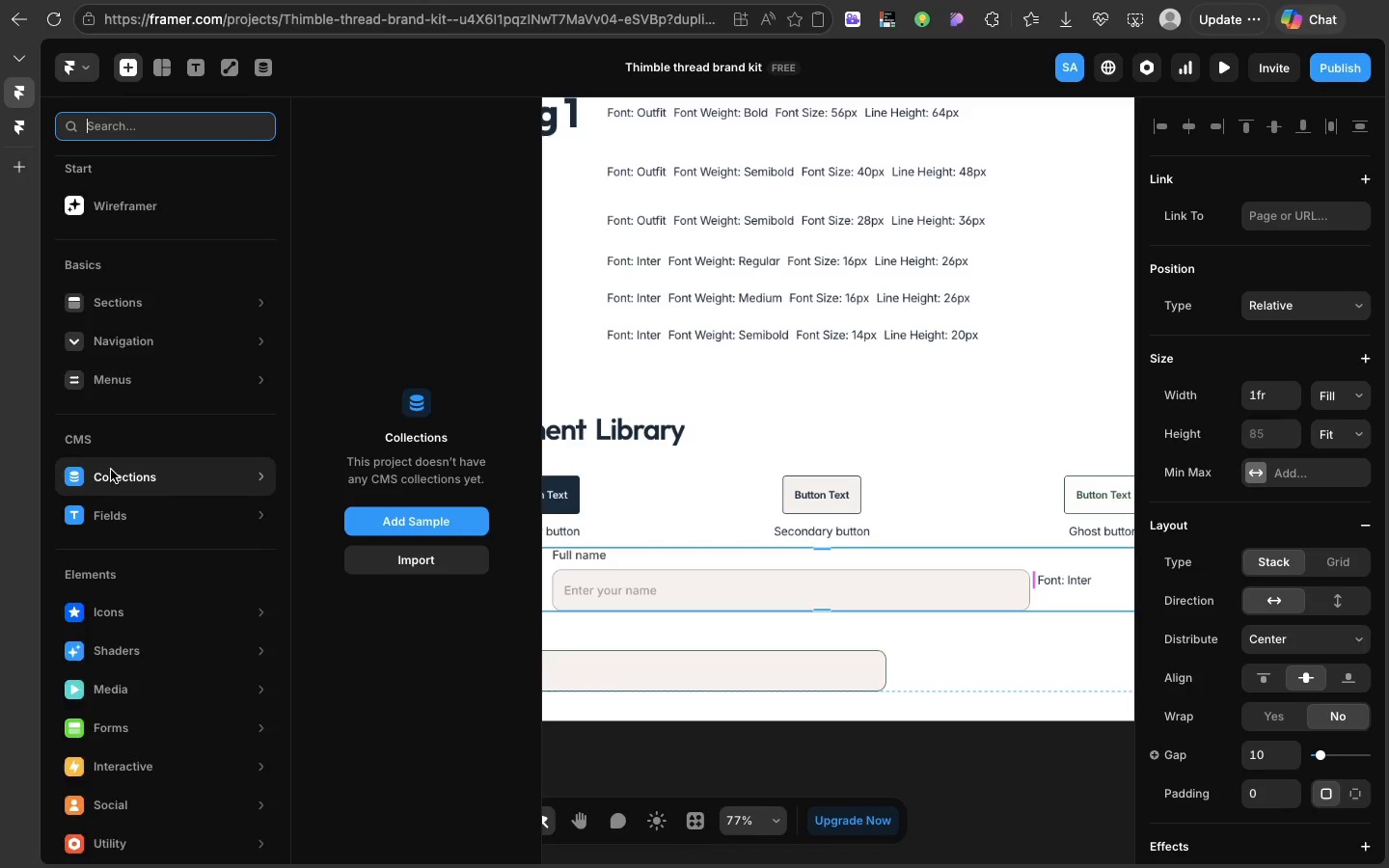 
scroll: coordinate [111, 470], scroll_direction: down, amount: 32.0
 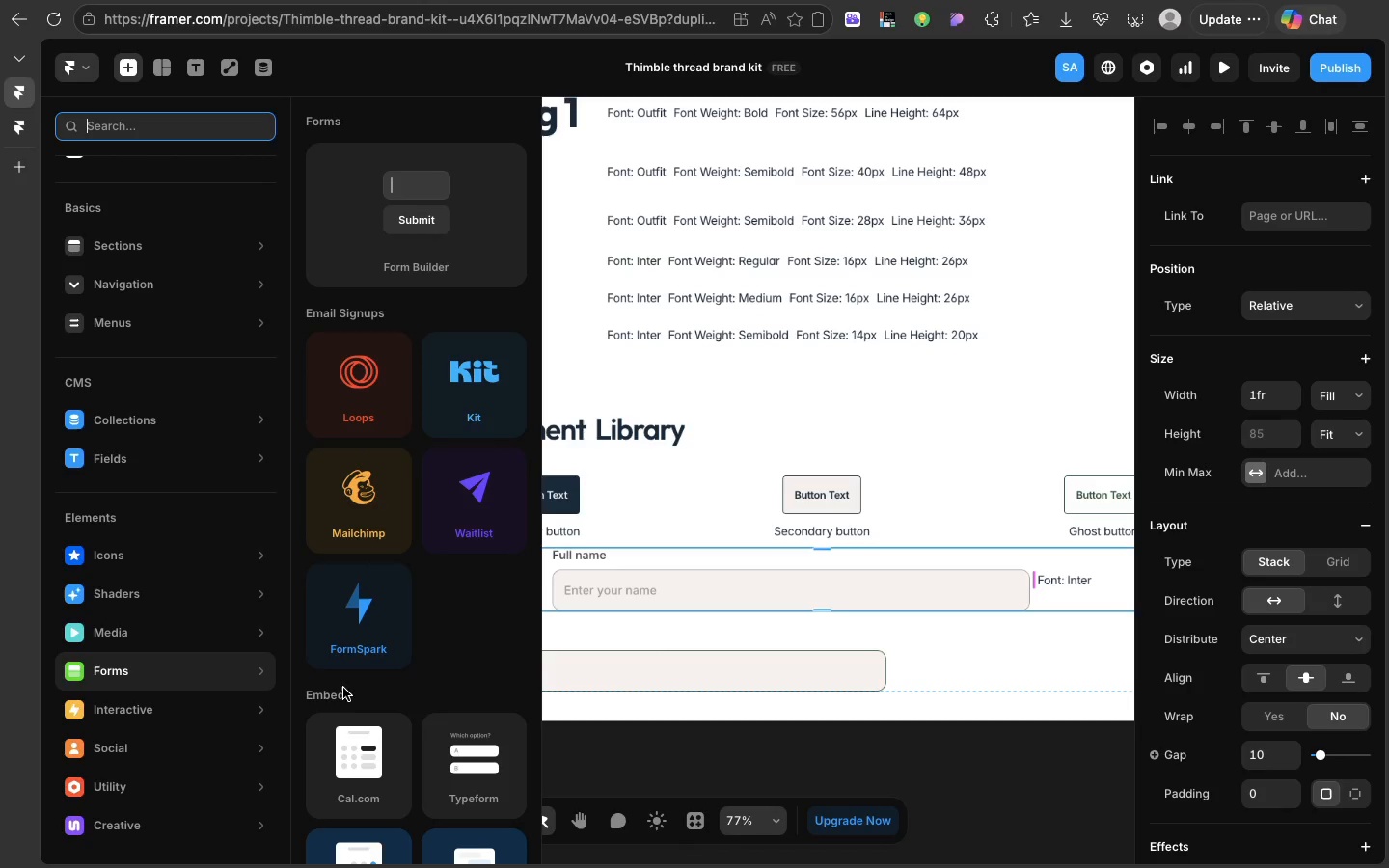 
scroll: coordinate [399, 752], scroll_direction: up, amount: 19.0
 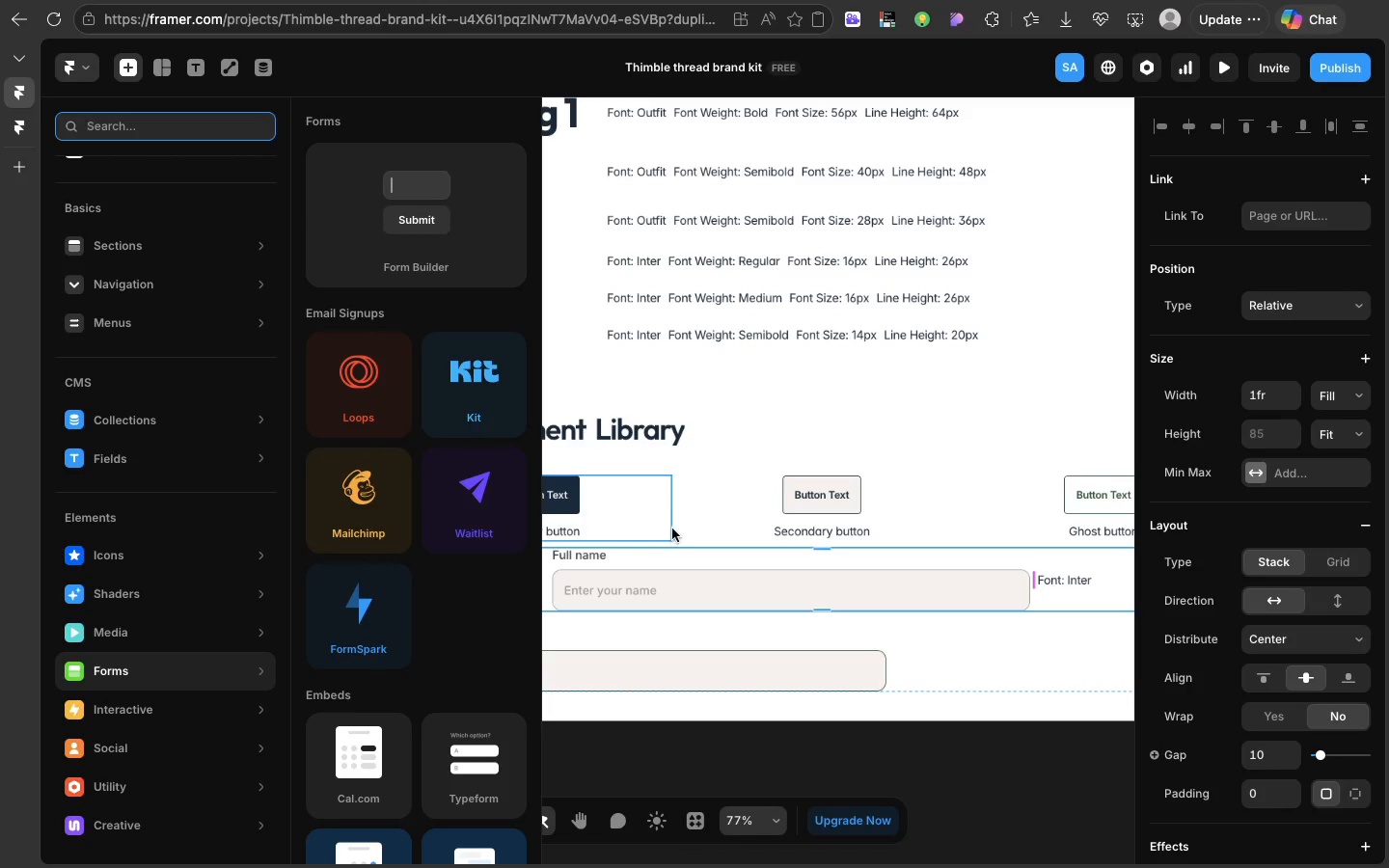 
left_click([695, 637])
 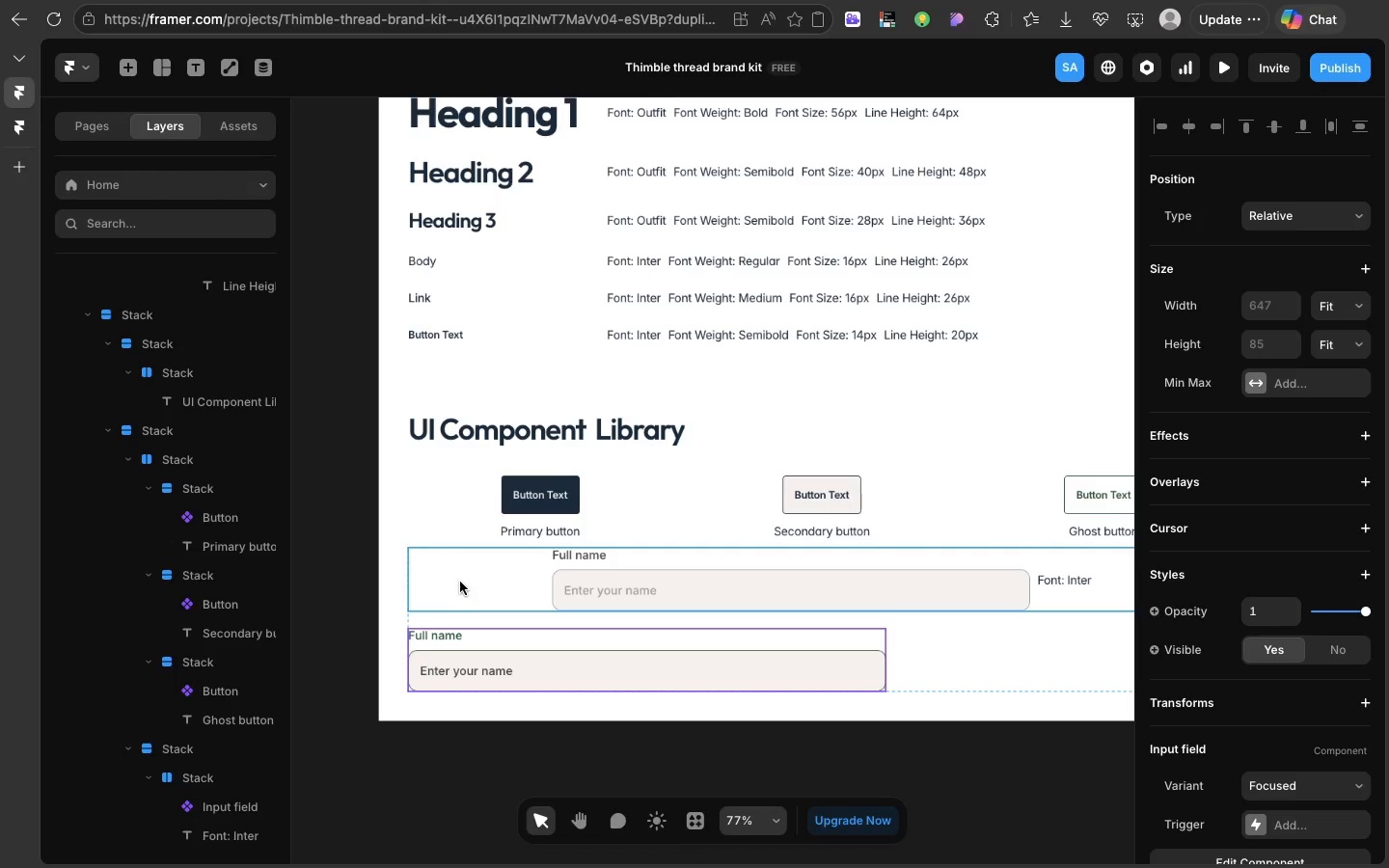 
left_click([460, 581])
 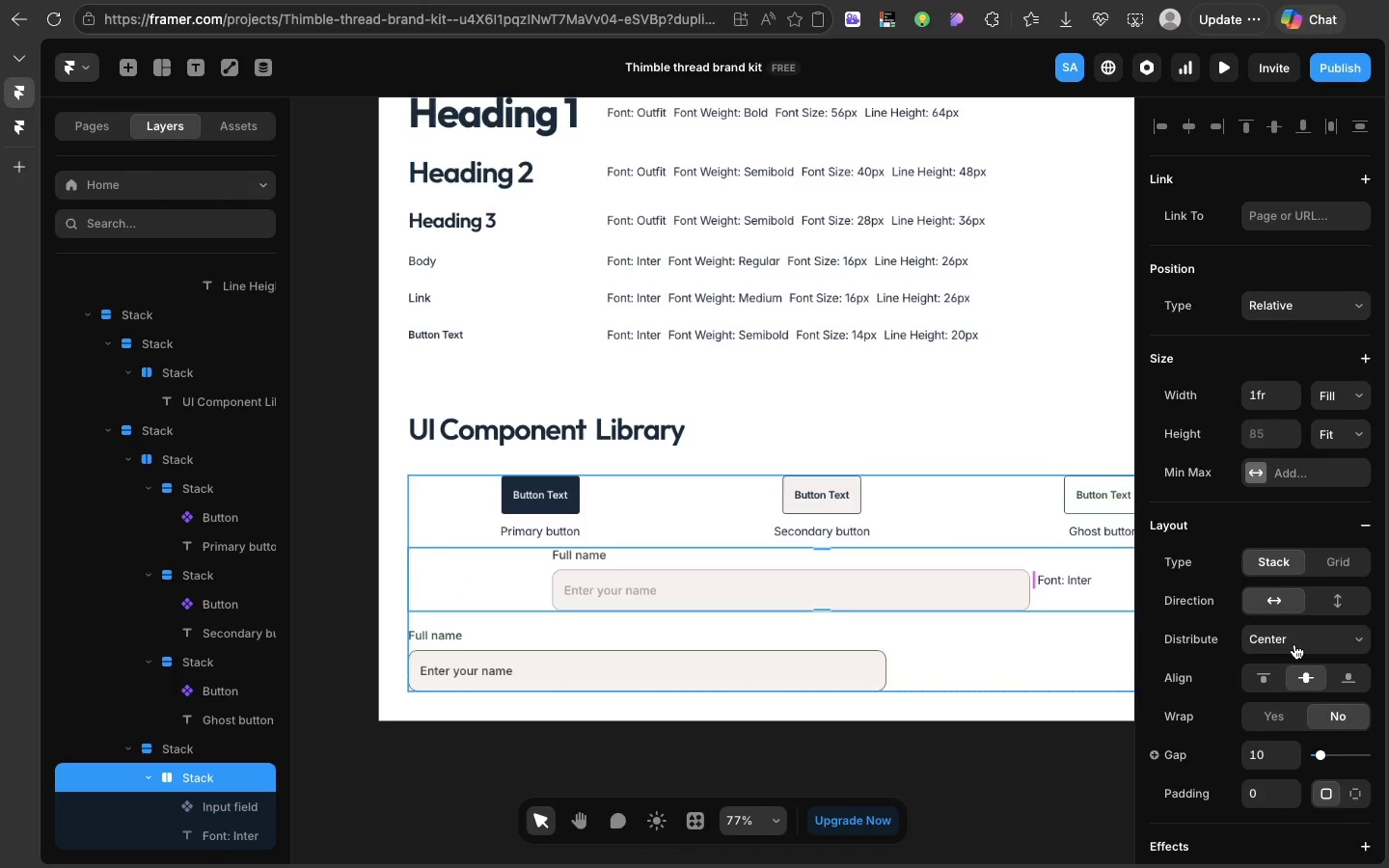 
left_click([1294, 644])
 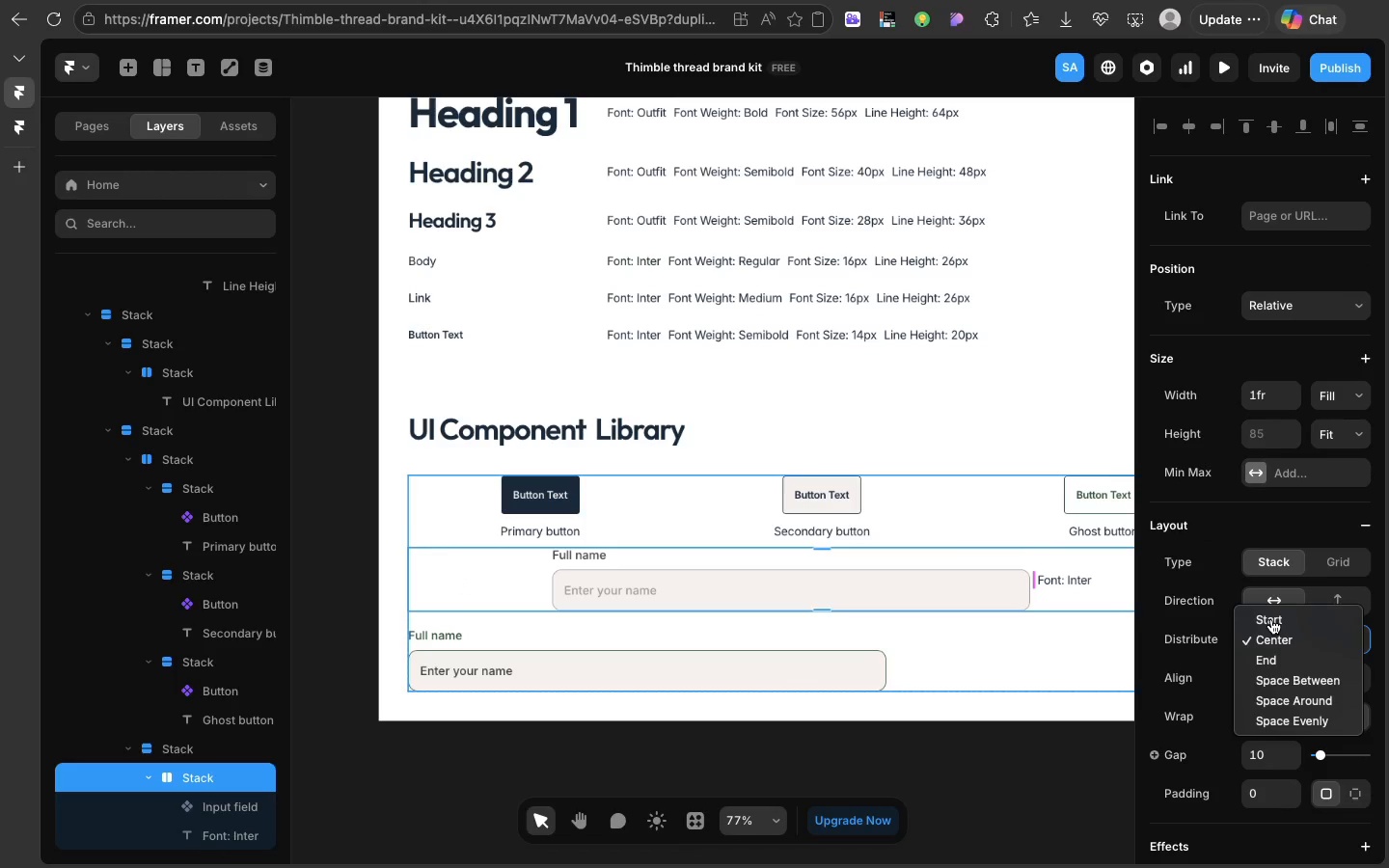 
left_click([1271, 619])
 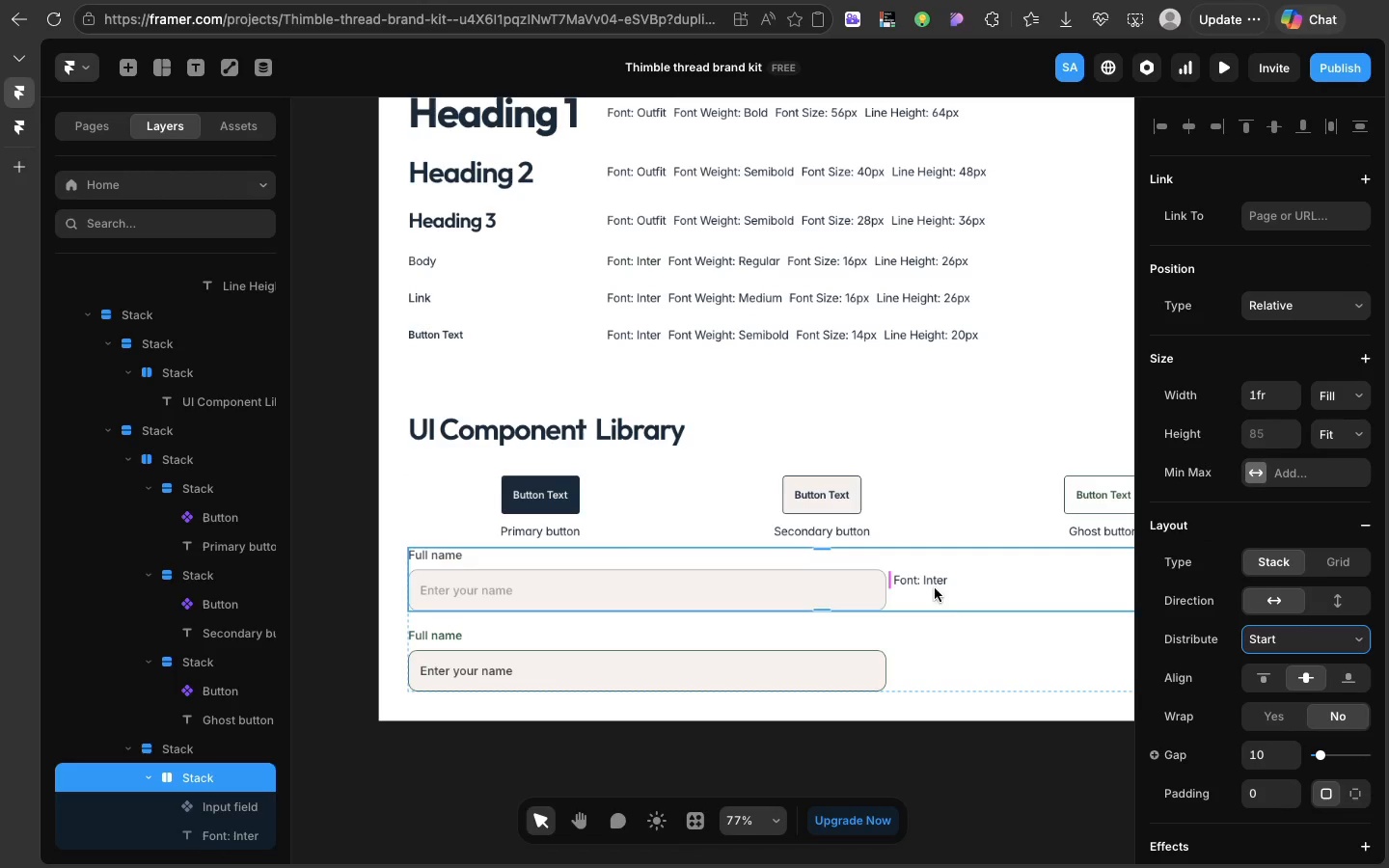 
left_click([928, 599])
 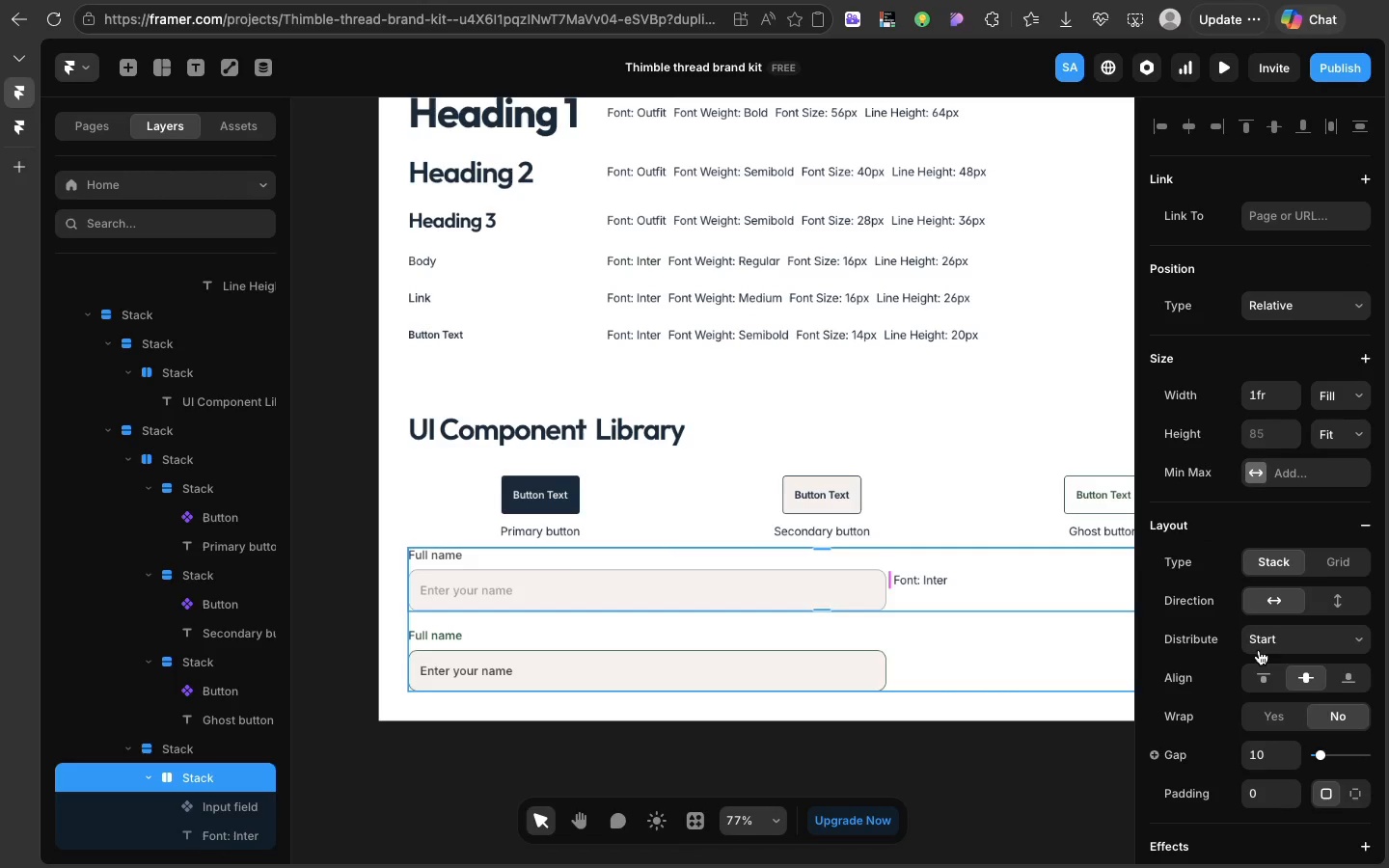 
left_click([1259, 650])
 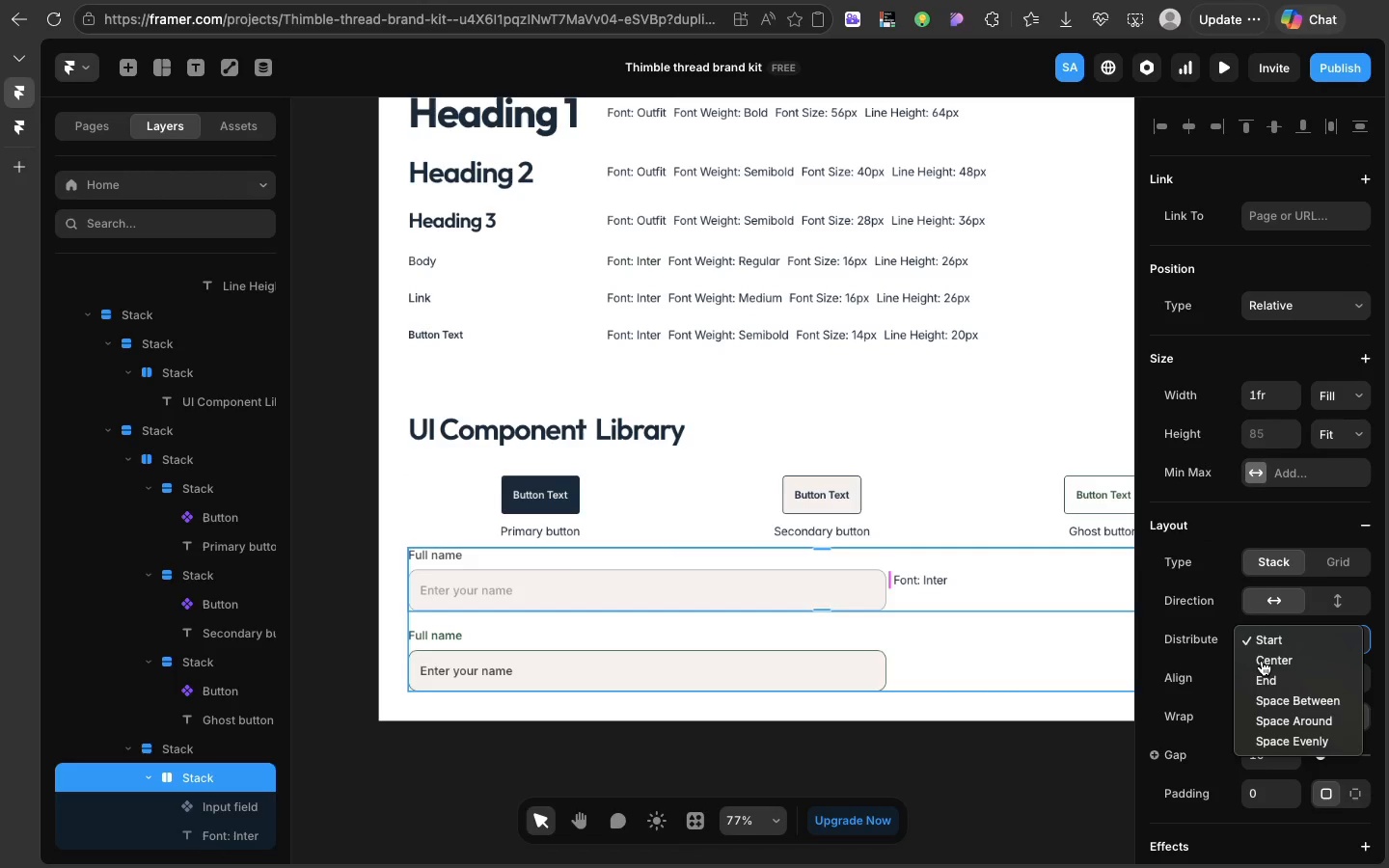 
left_click([1262, 661])
 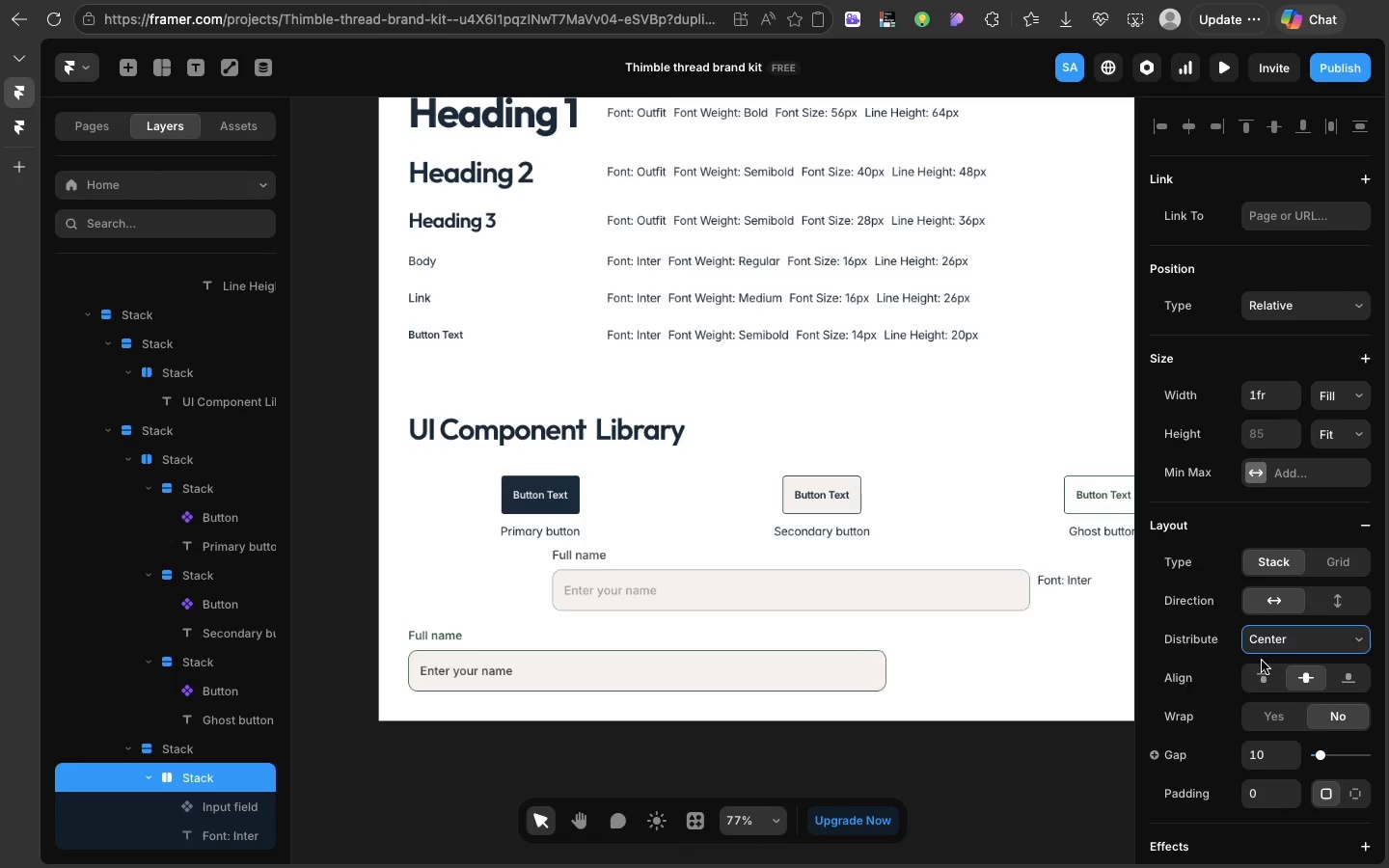 
key(Meta+Z)
 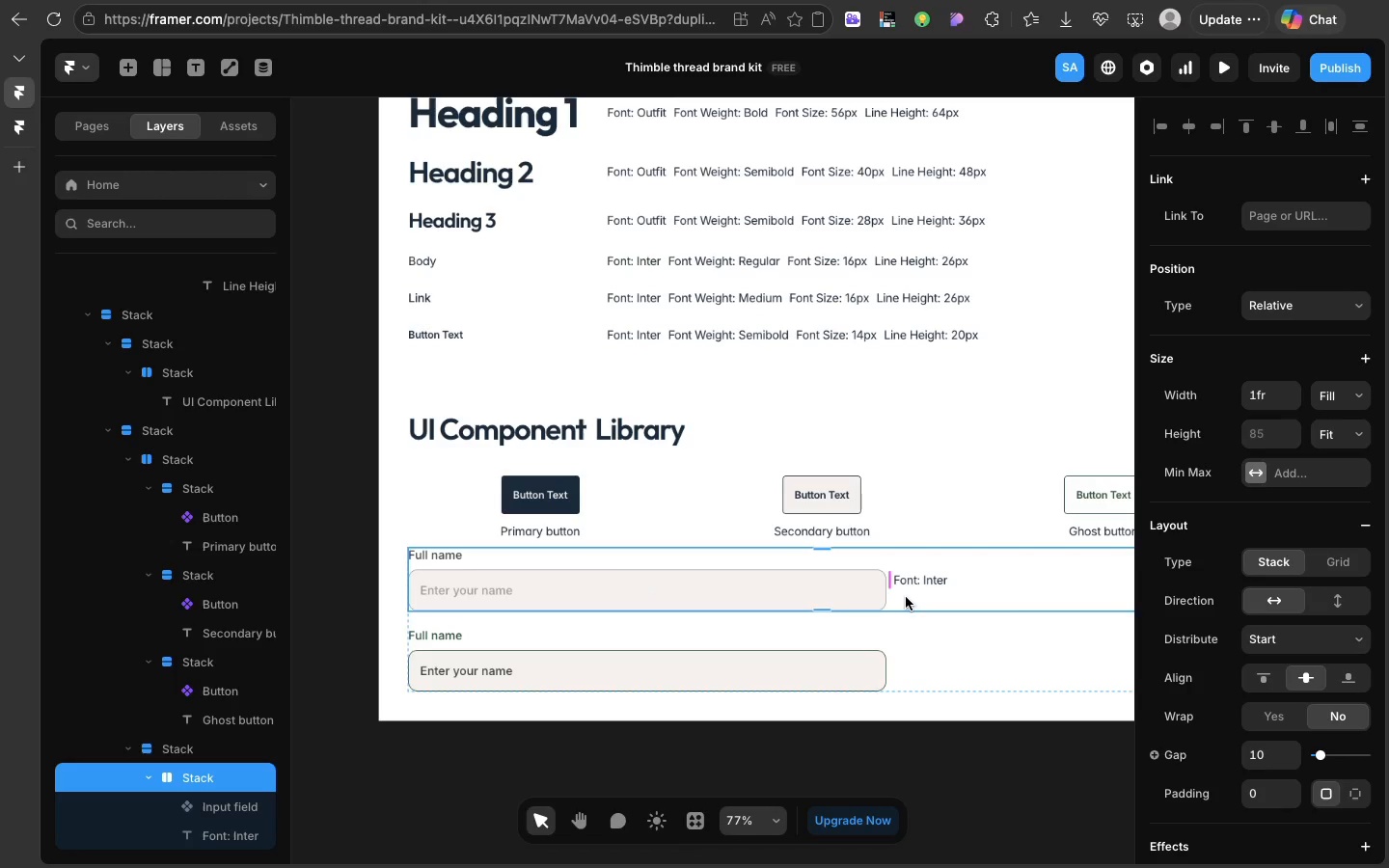 
double_click([906, 597])
 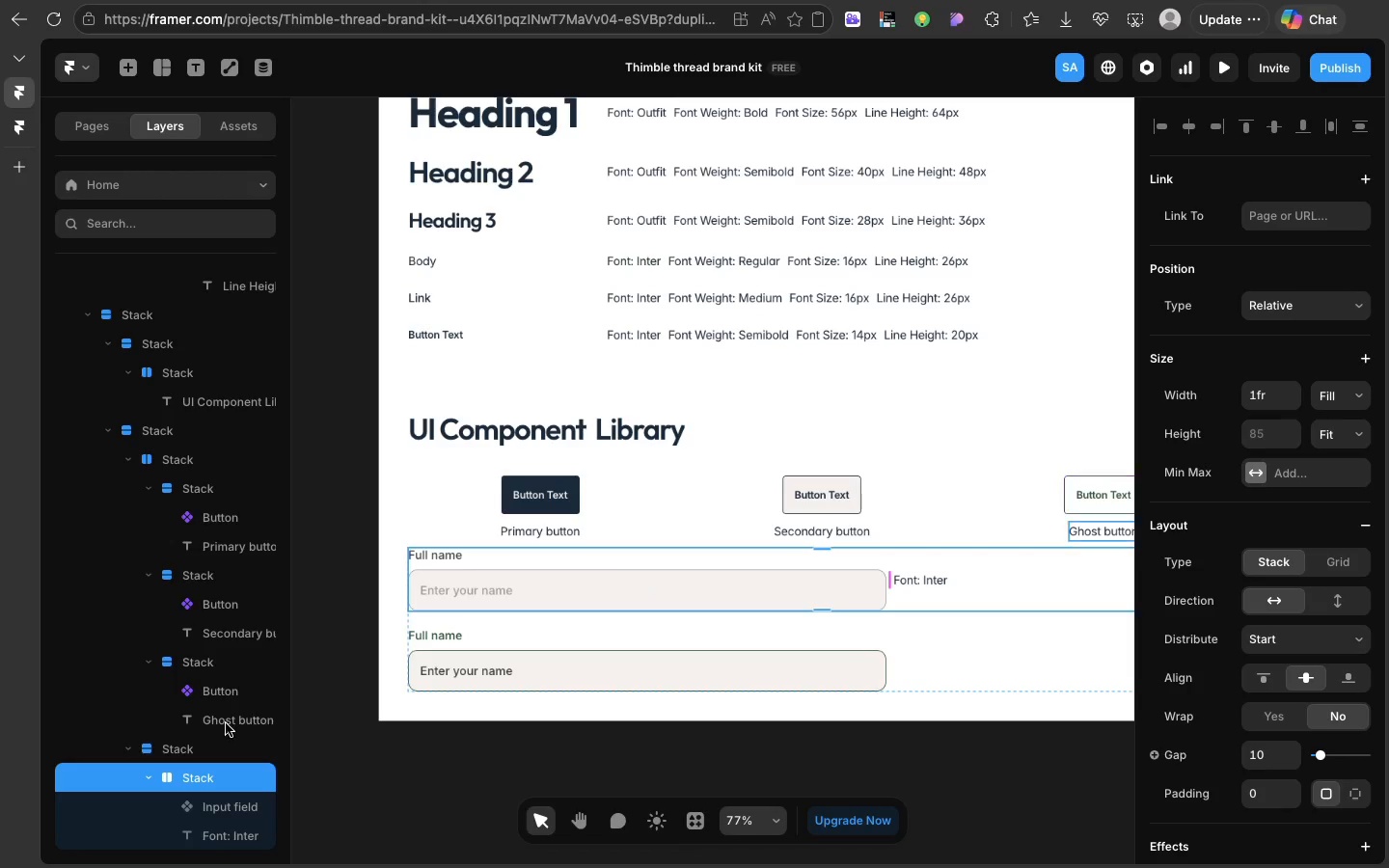 
left_click([201, 739])
 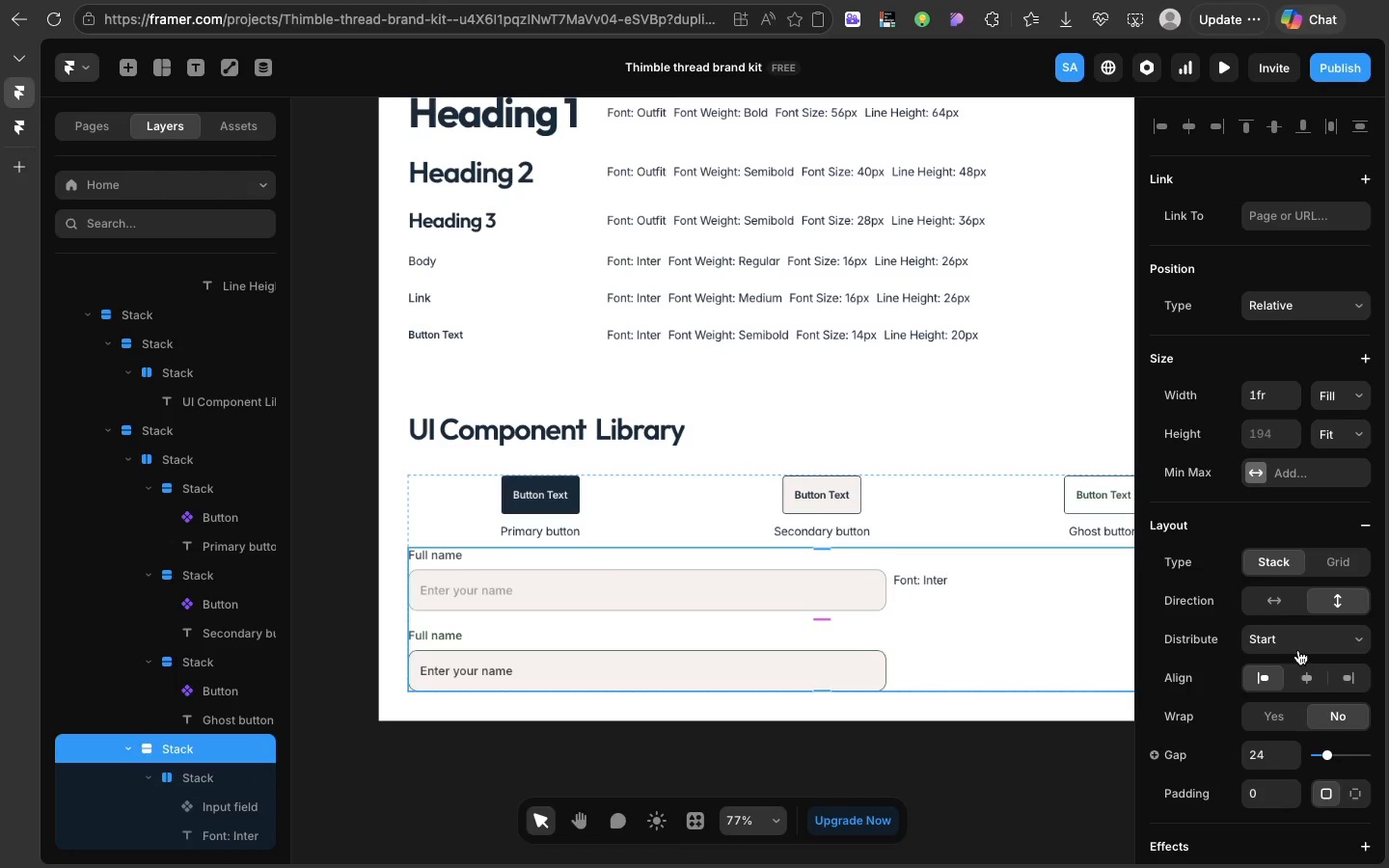 
left_click([1294, 646])
 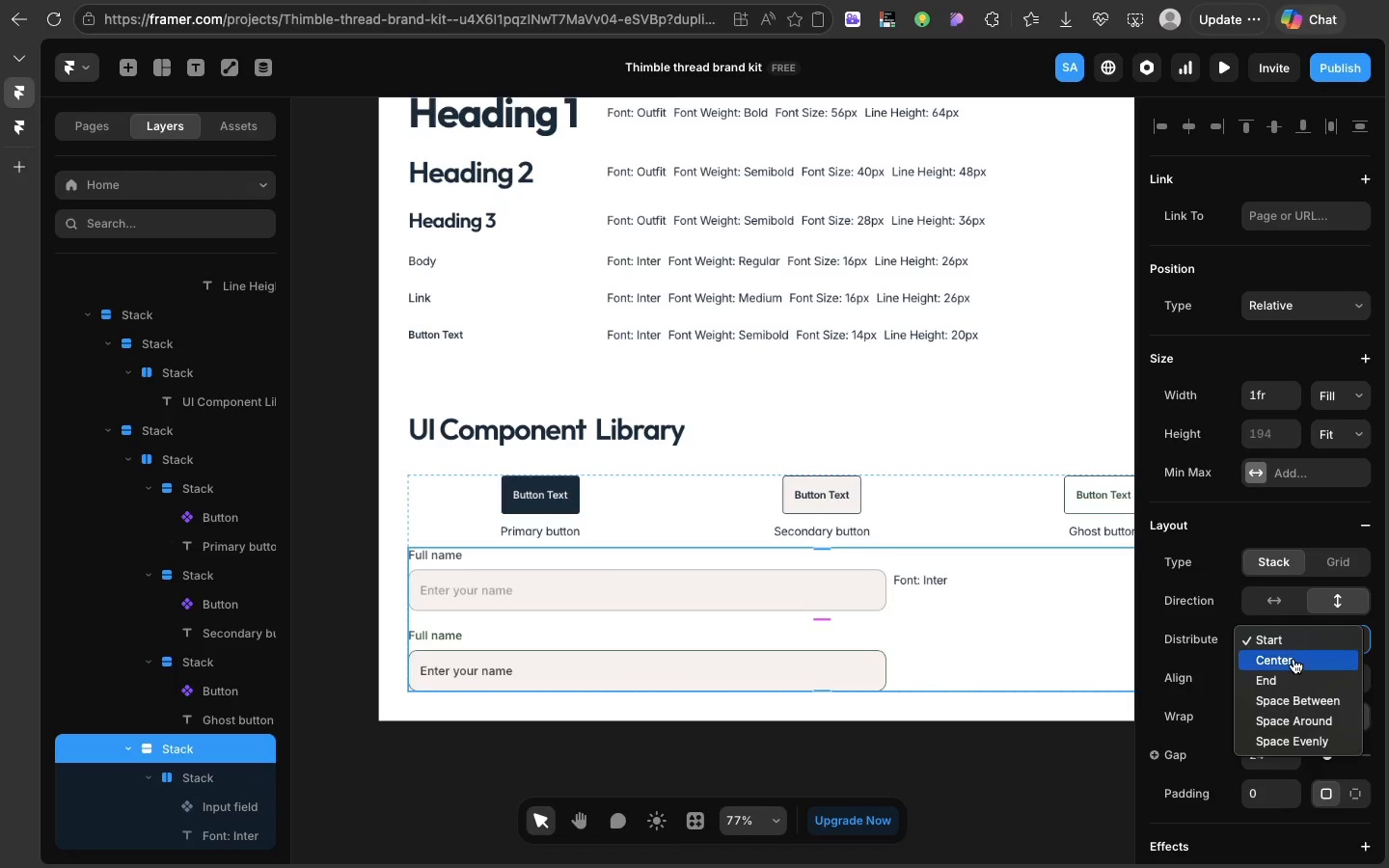 
left_click([1294, 659])
 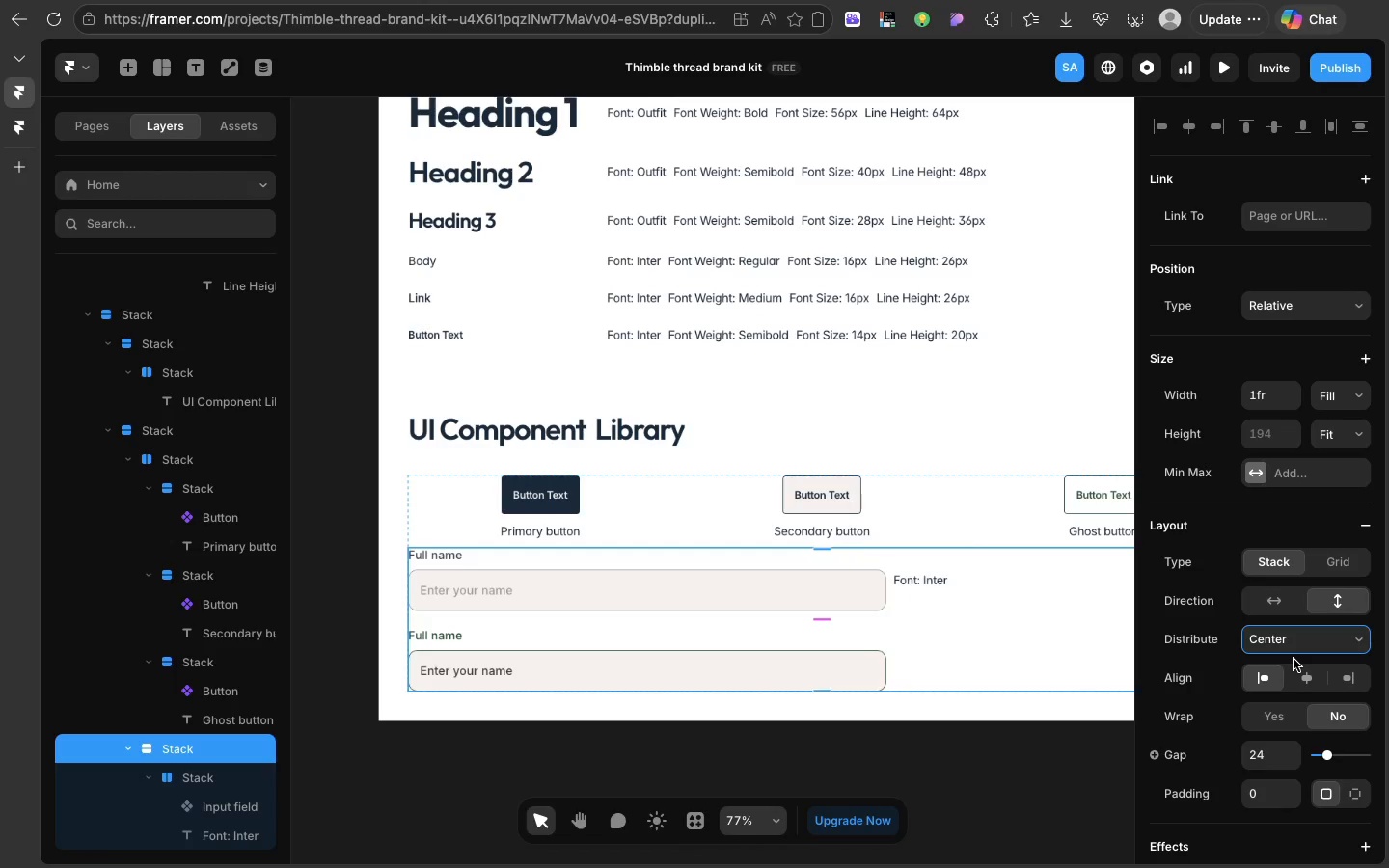 
key(Control+Z)
 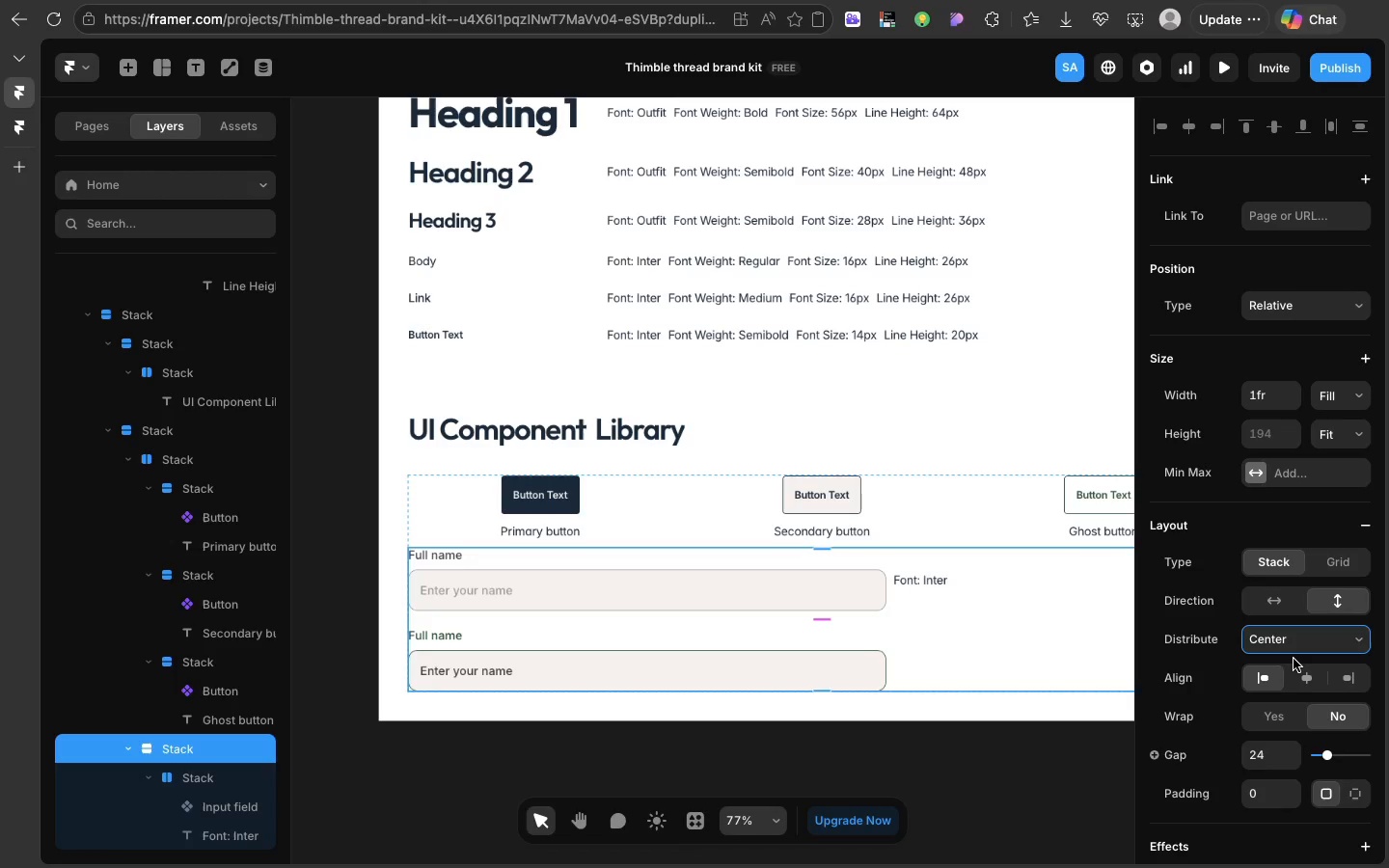 
key(Meta+Z)
 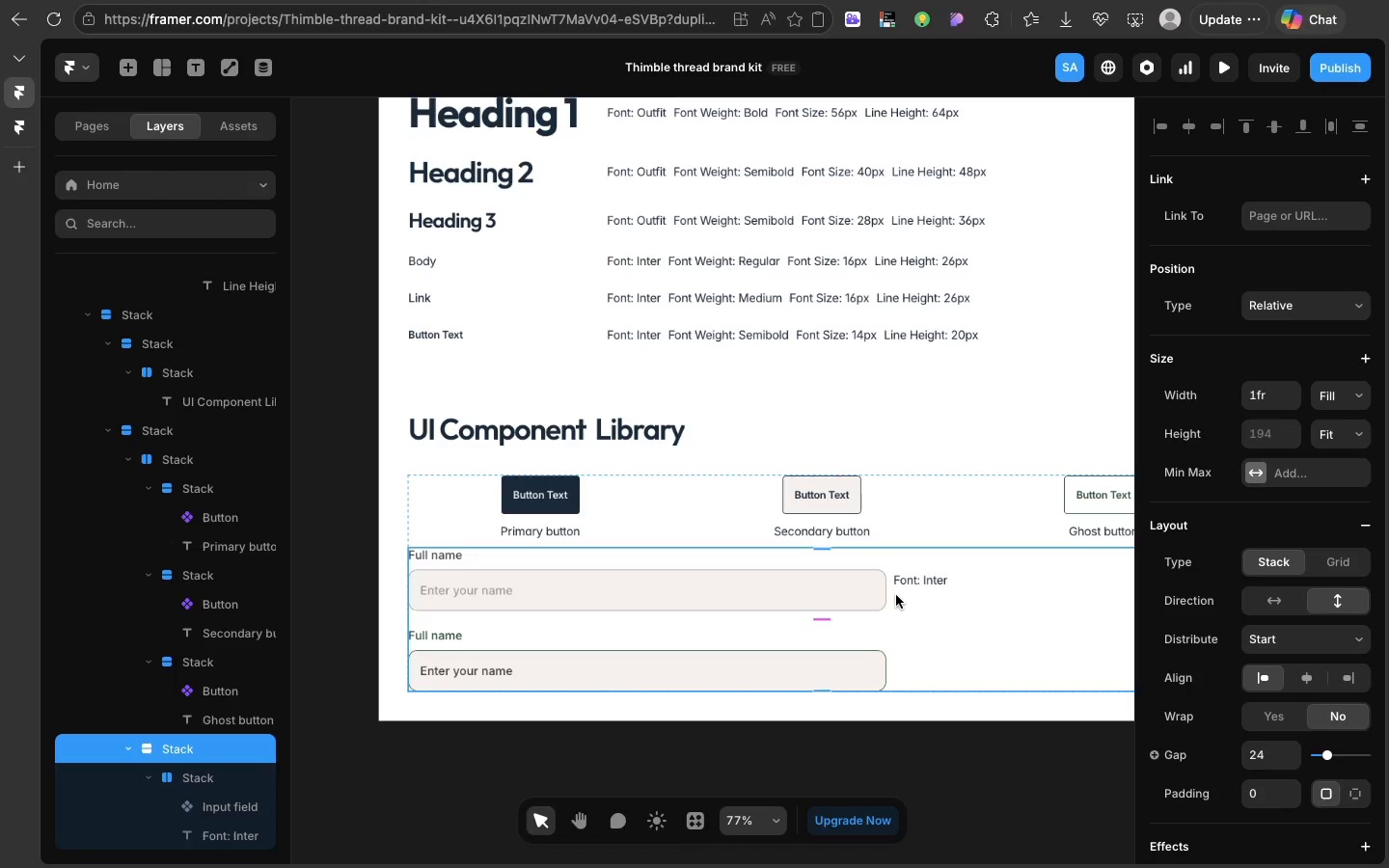 
double_click([896, 595])
 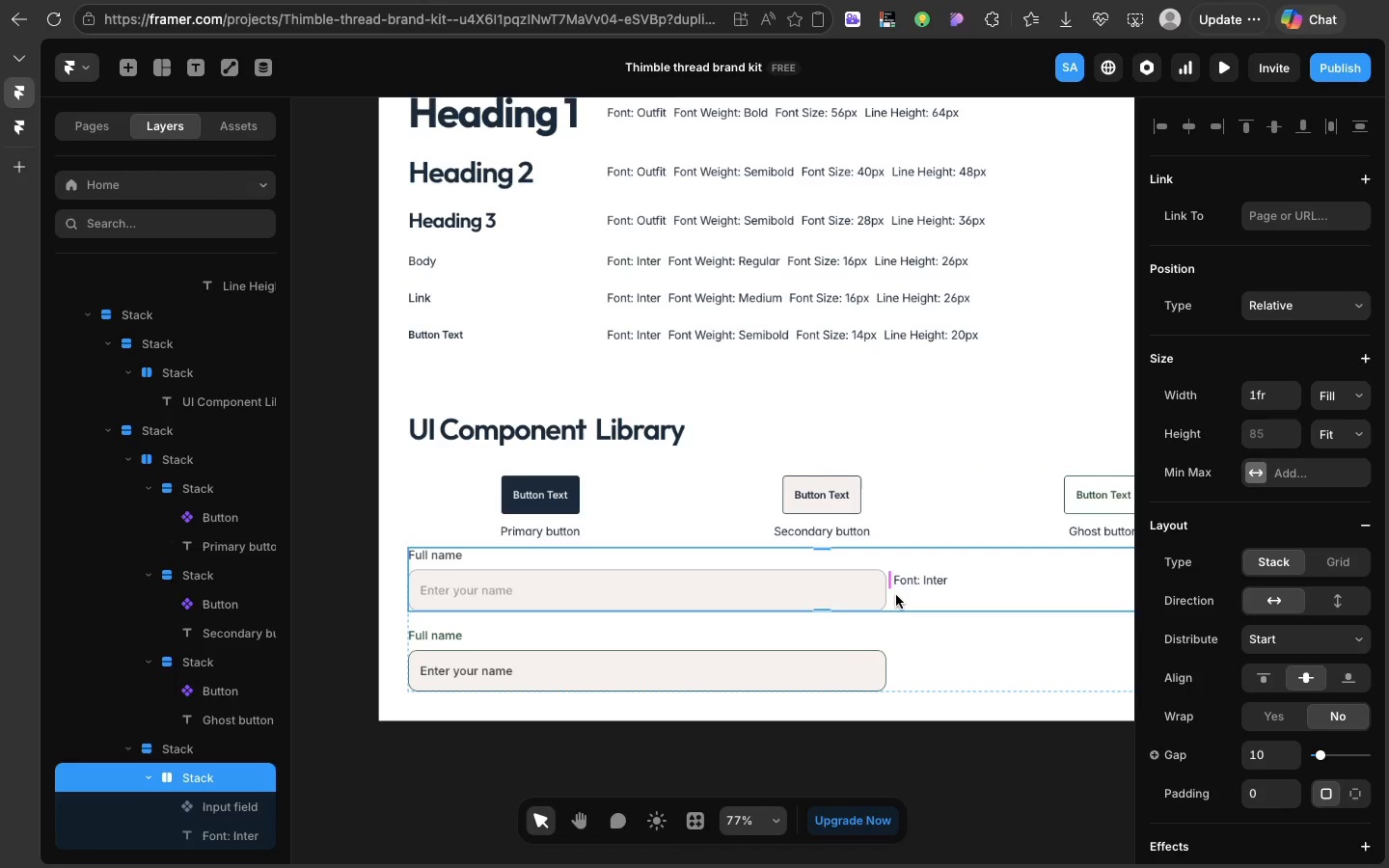 
triple_click([896, 595])
 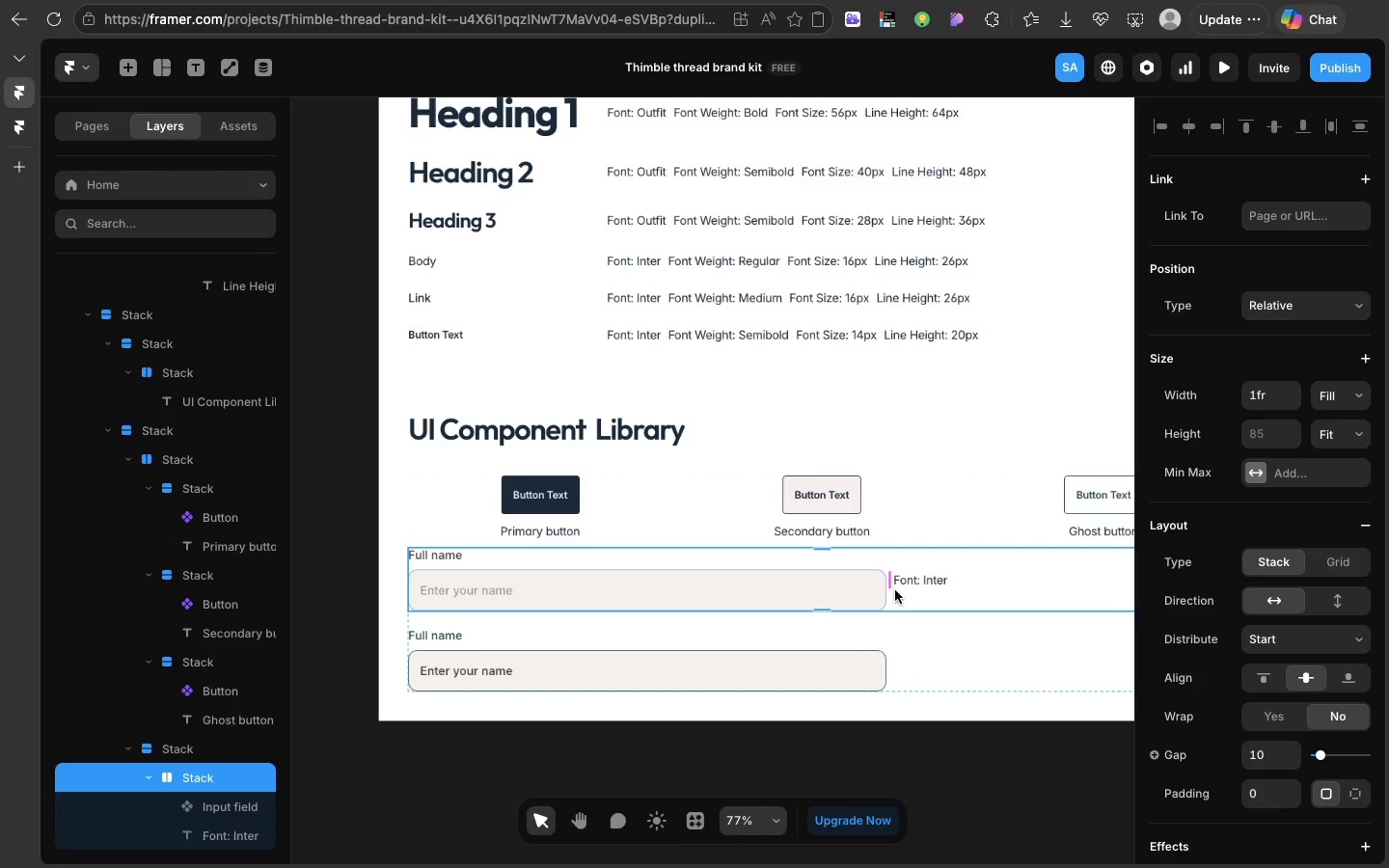 
double_click([895, 590])
 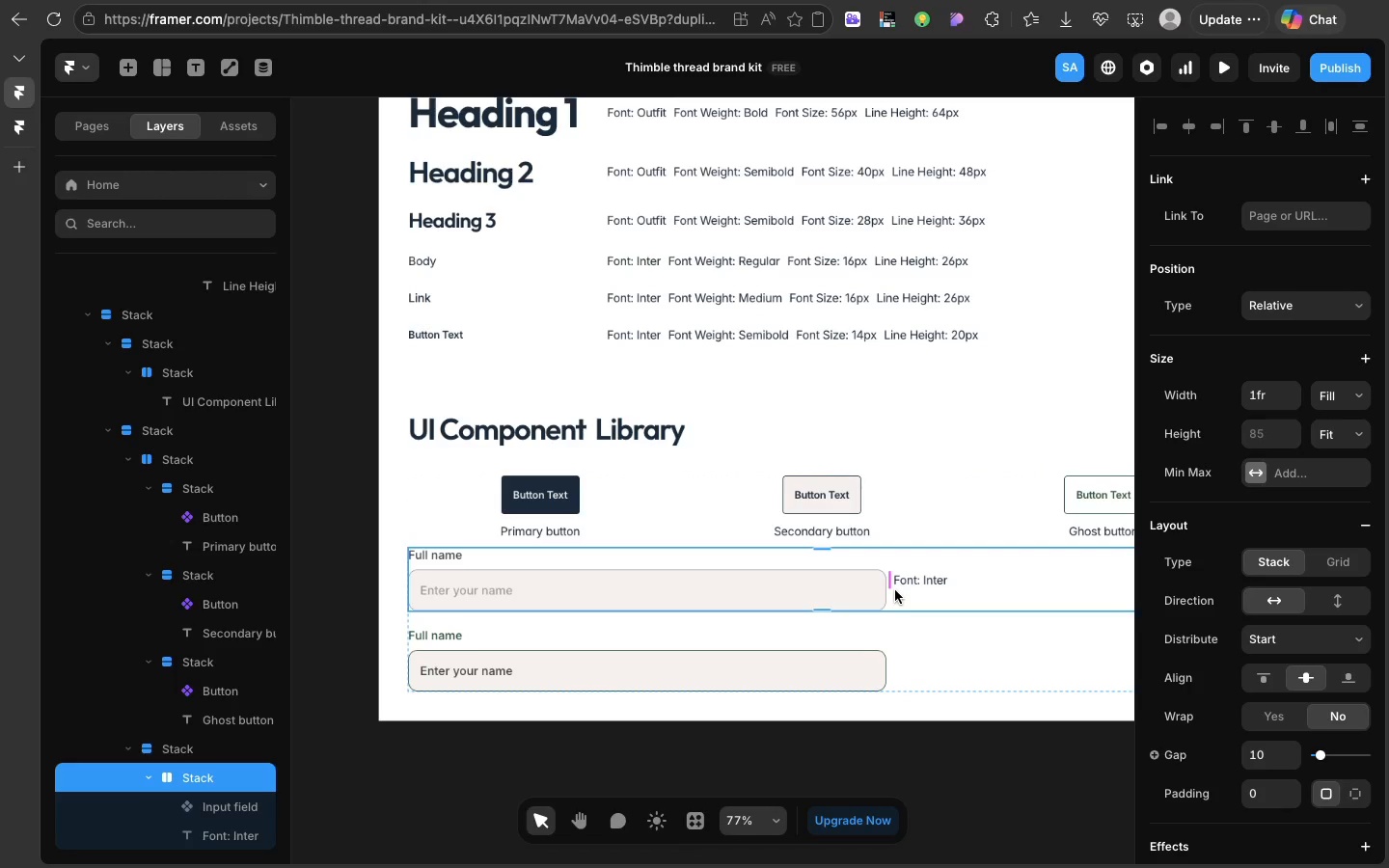 
double_click([895, 590])
 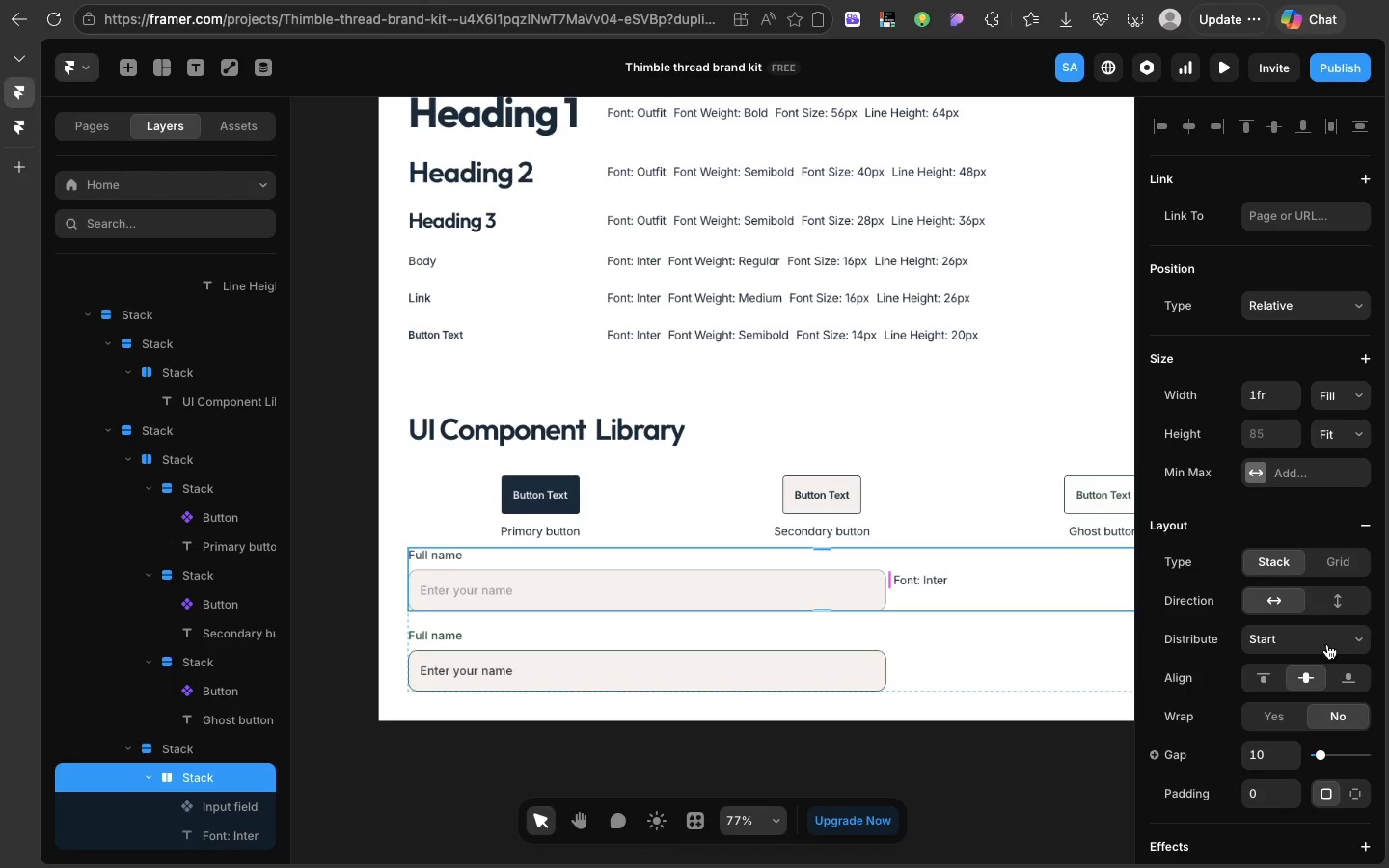 
left_click([1327, 644])
 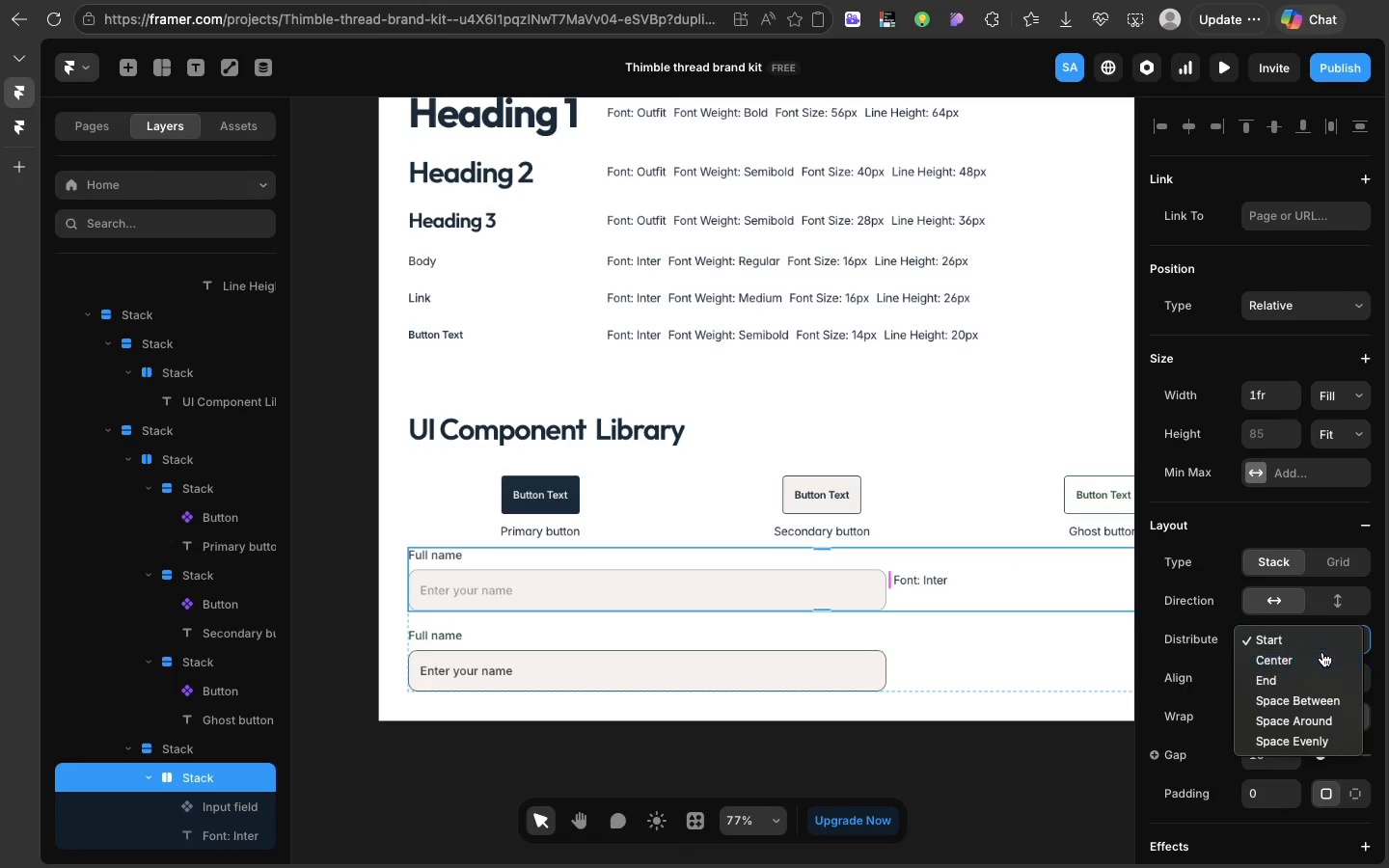 
left_click([1322, 652])
 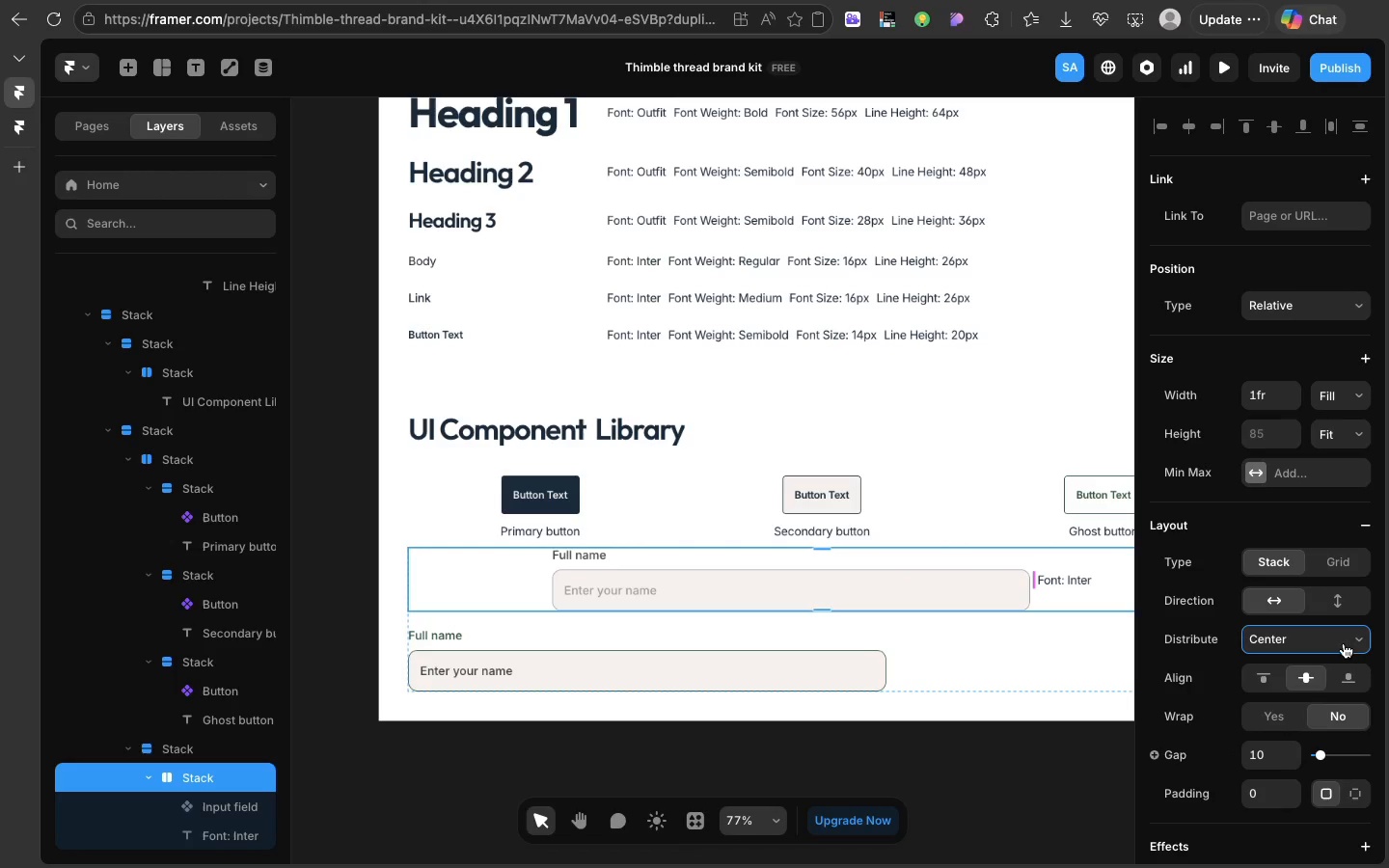 
wait(5.27)
 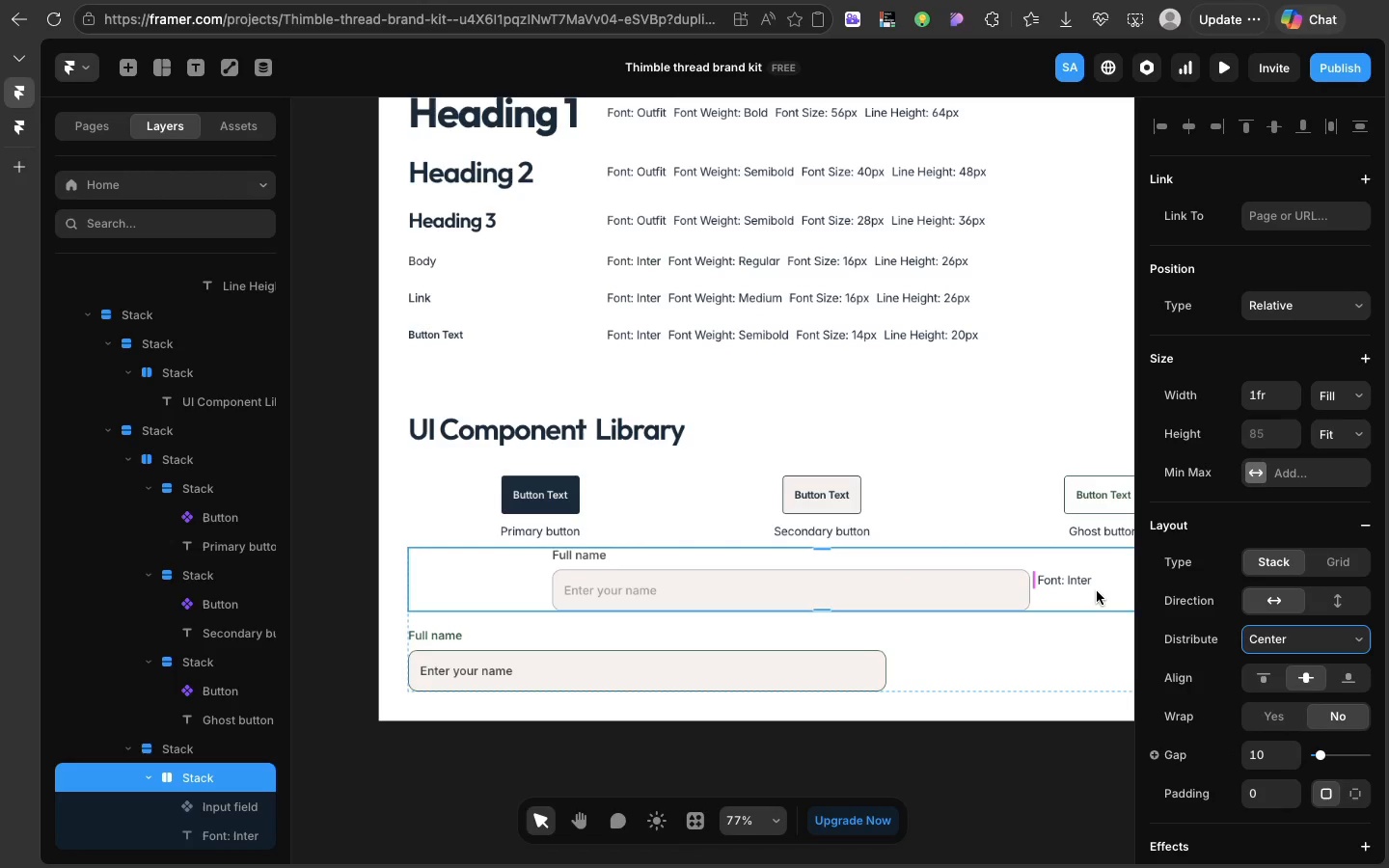 
left_click([1273, 766])
 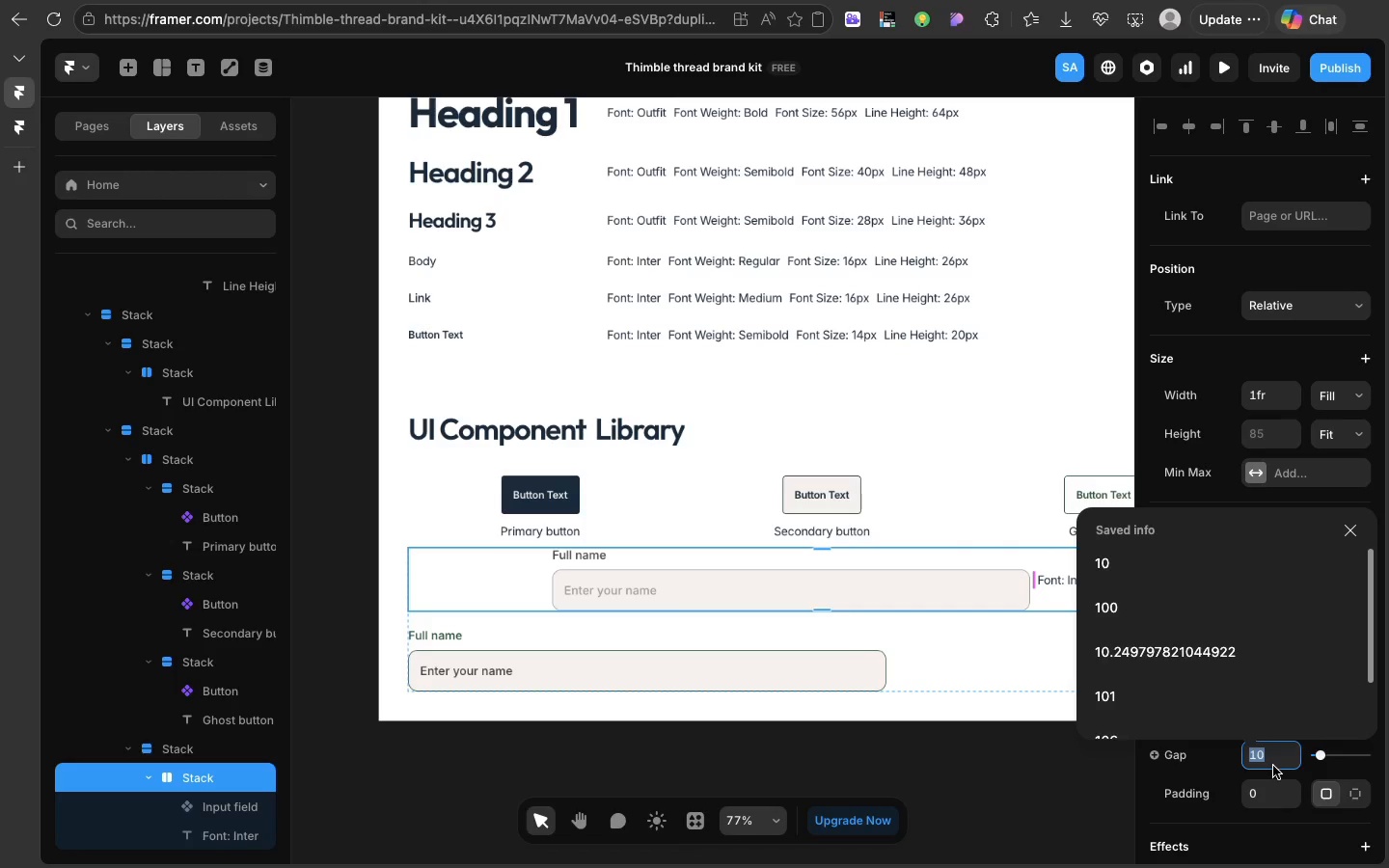 
type(40)
 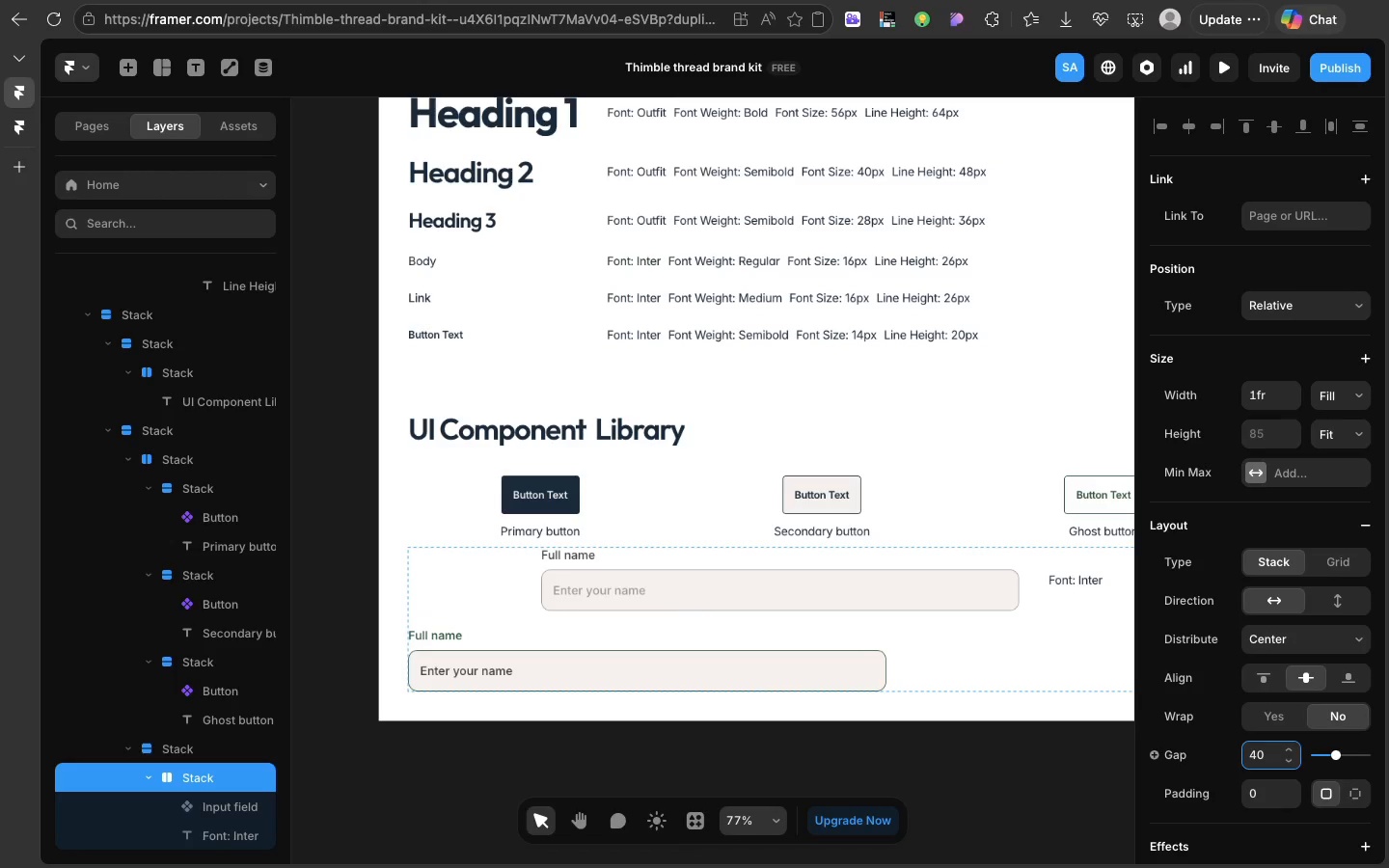 
key(Enter)
 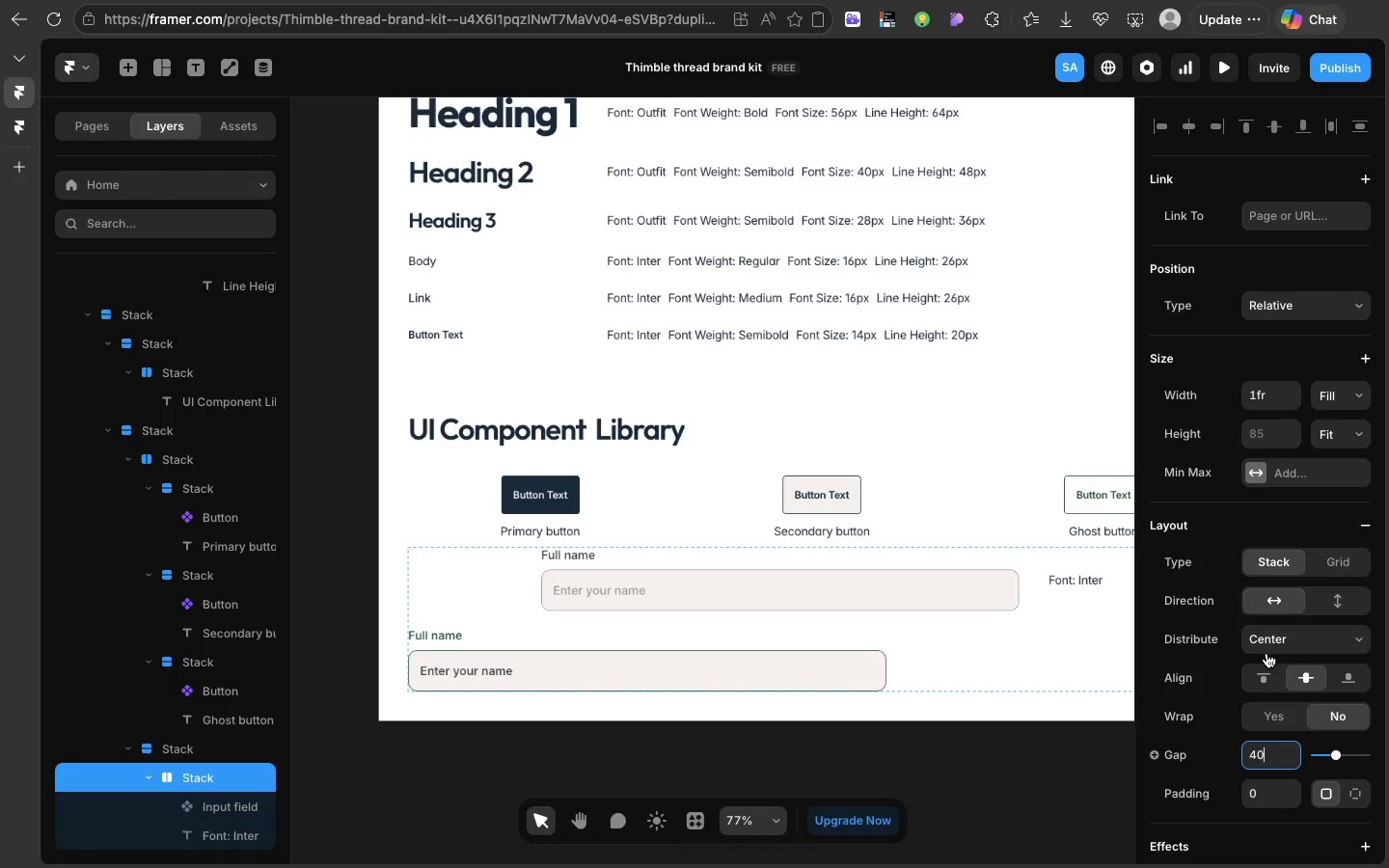 
left_click([1266, 653])
 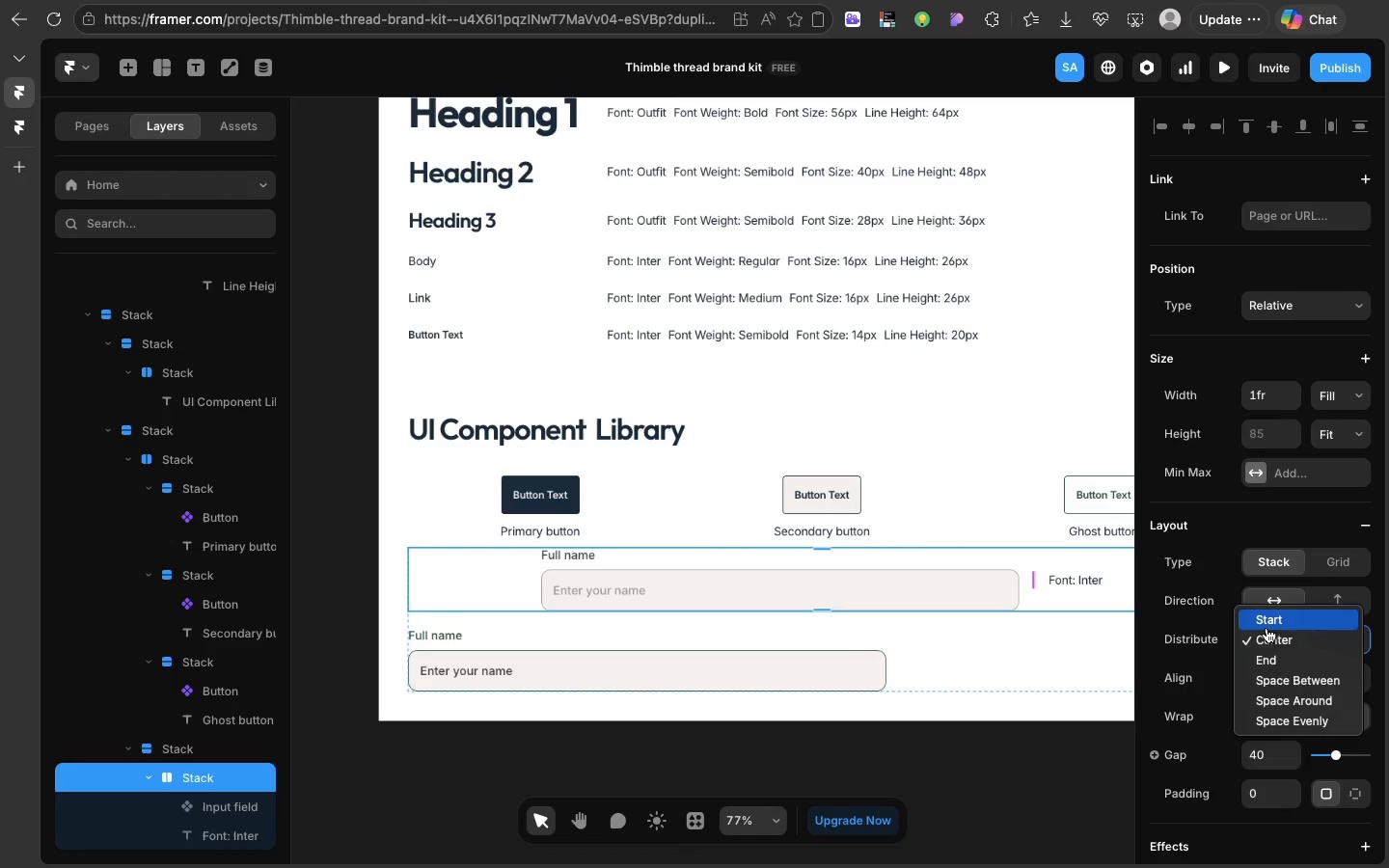 
left_click([1266, 628])
 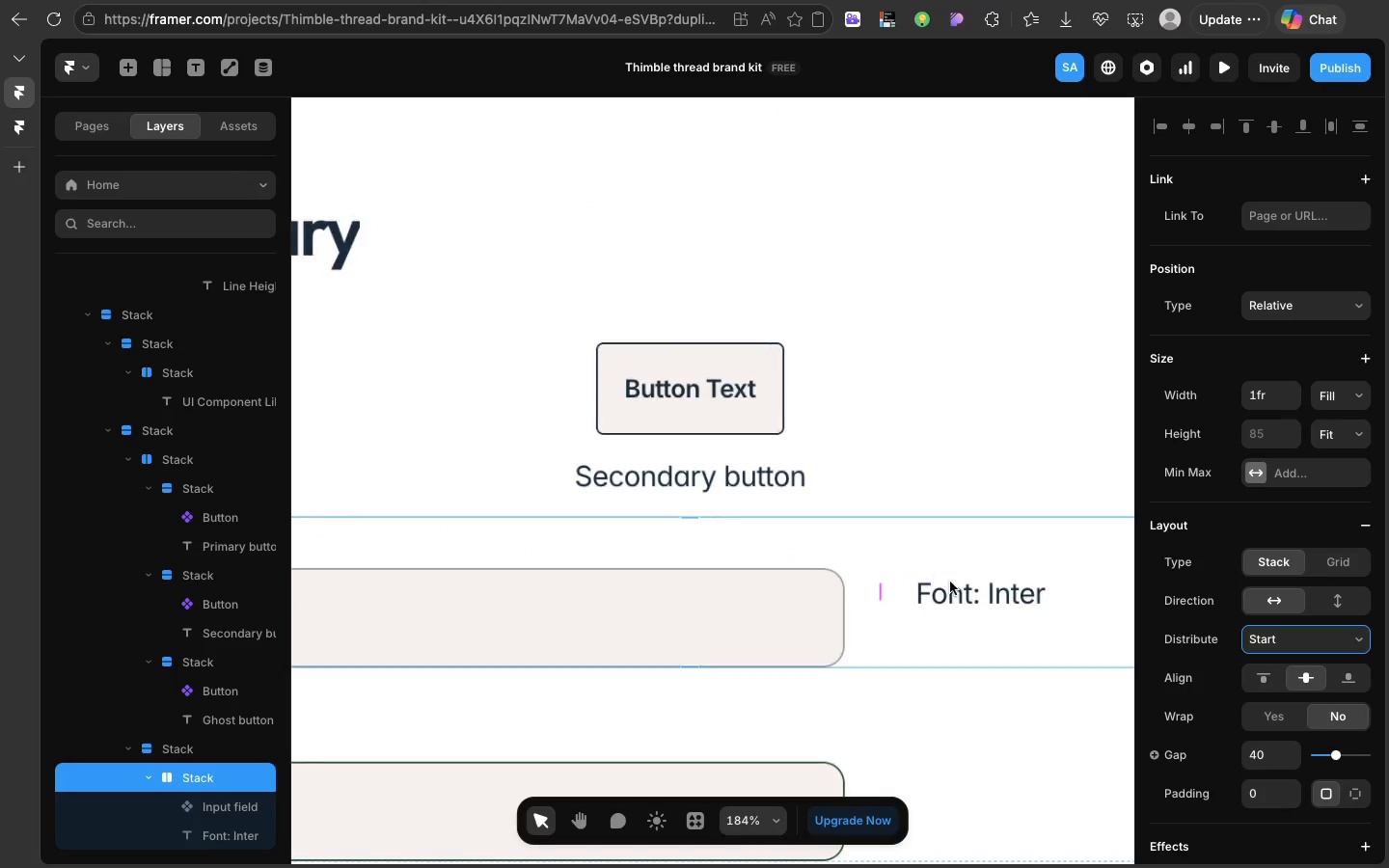 
double_click([956, 583])
 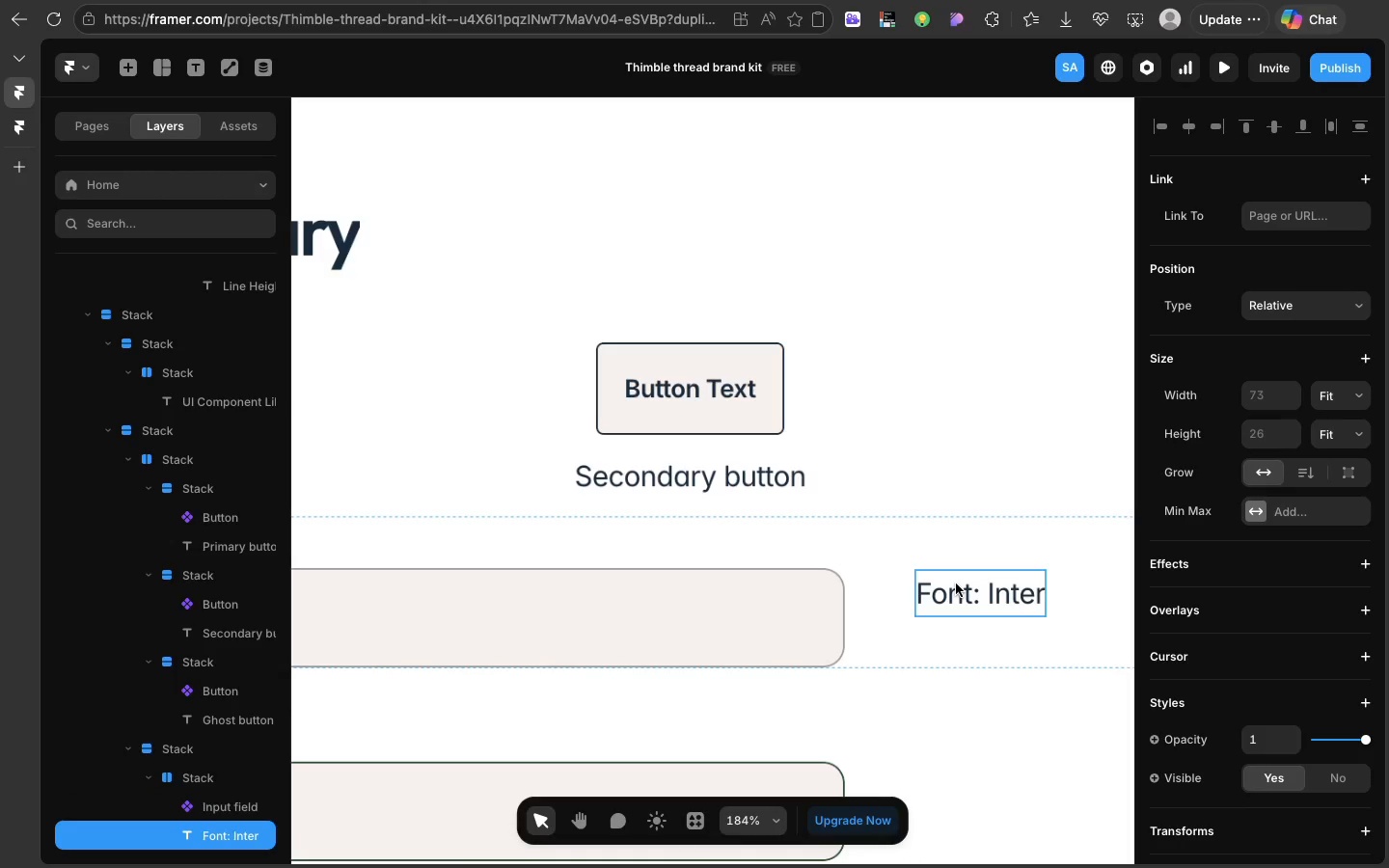 
triple_click([956, 583])
 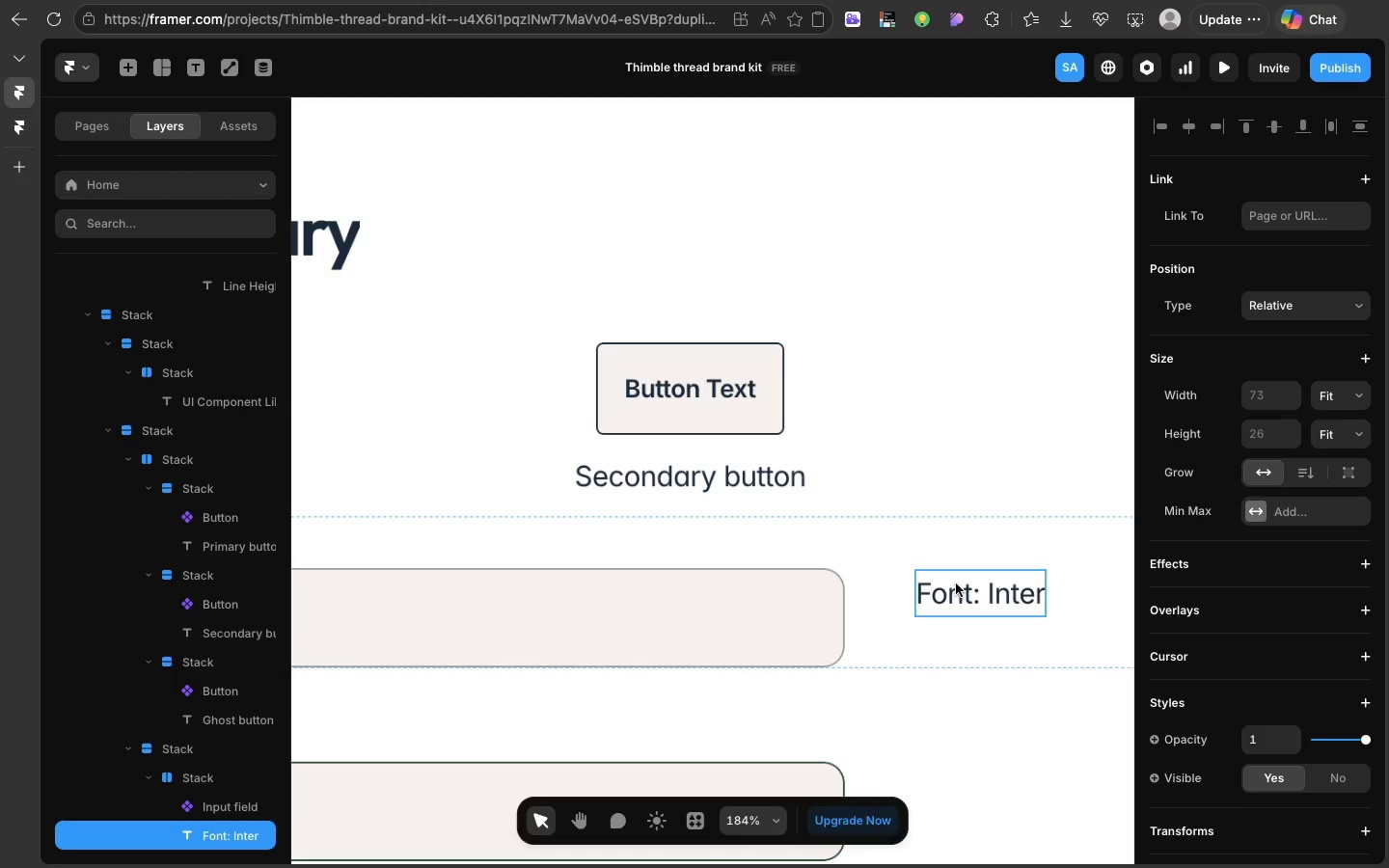 
triple_click([956, 583])
 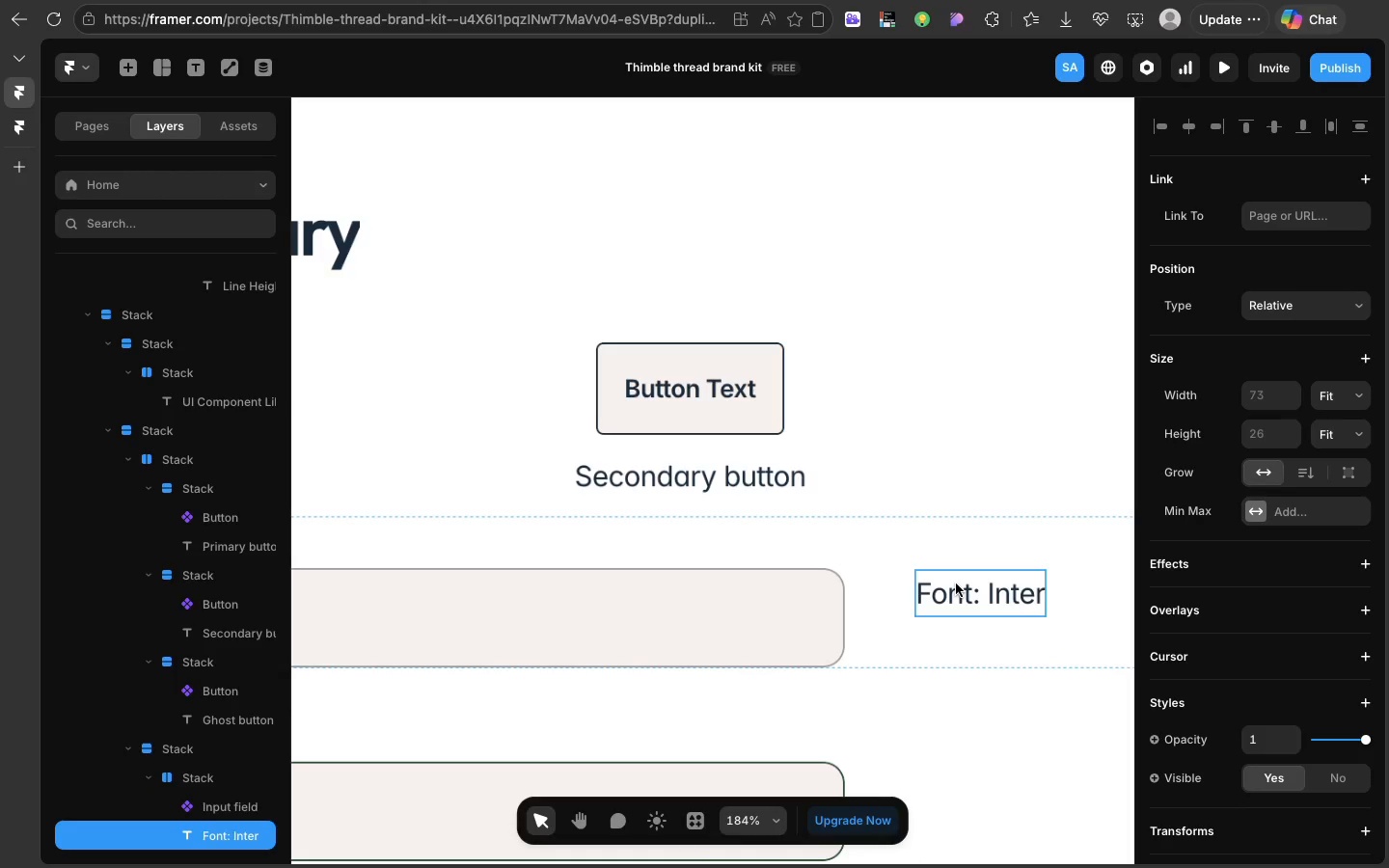 
triple_click([956, 583])
 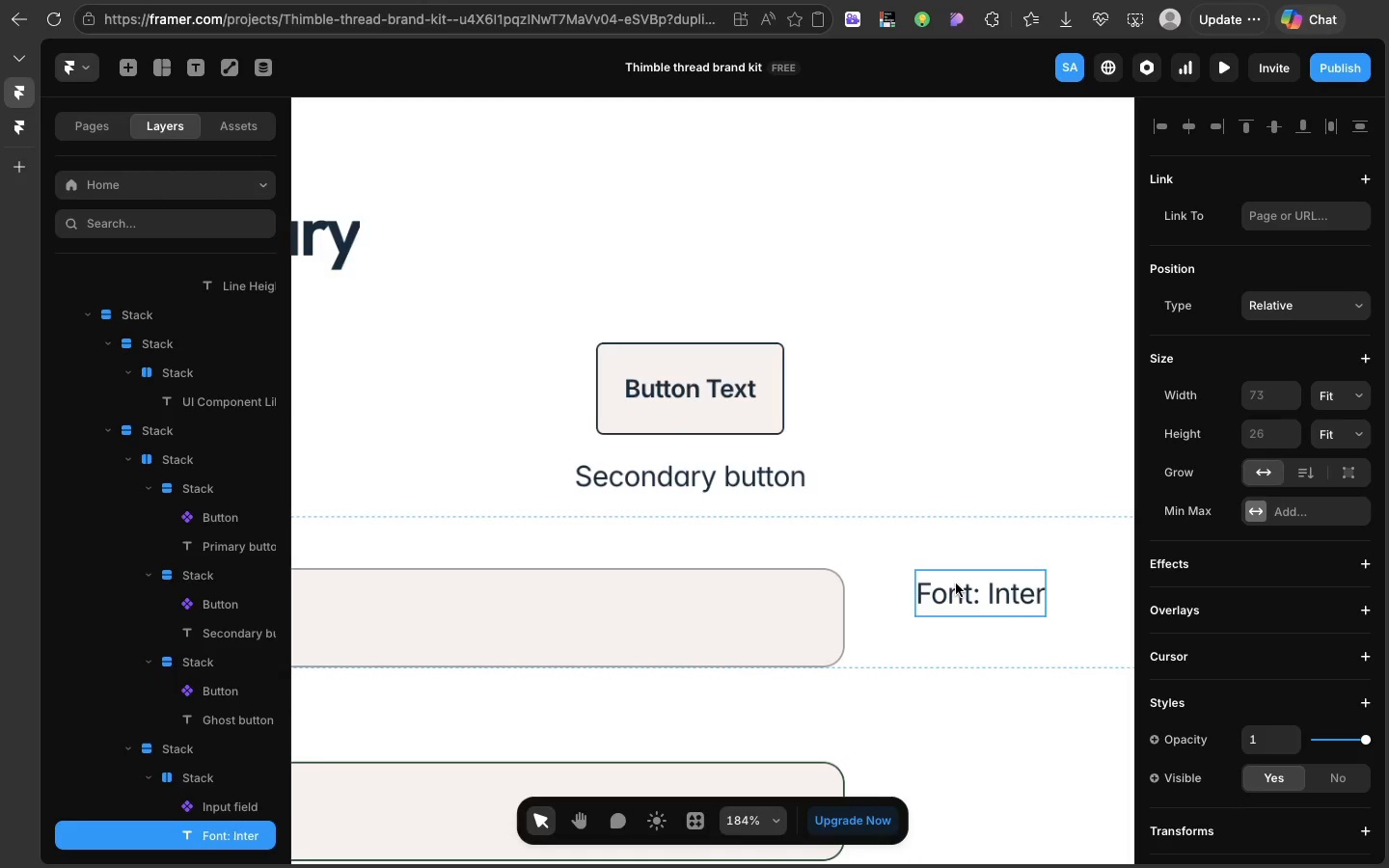 
triple_click([956, 583])
 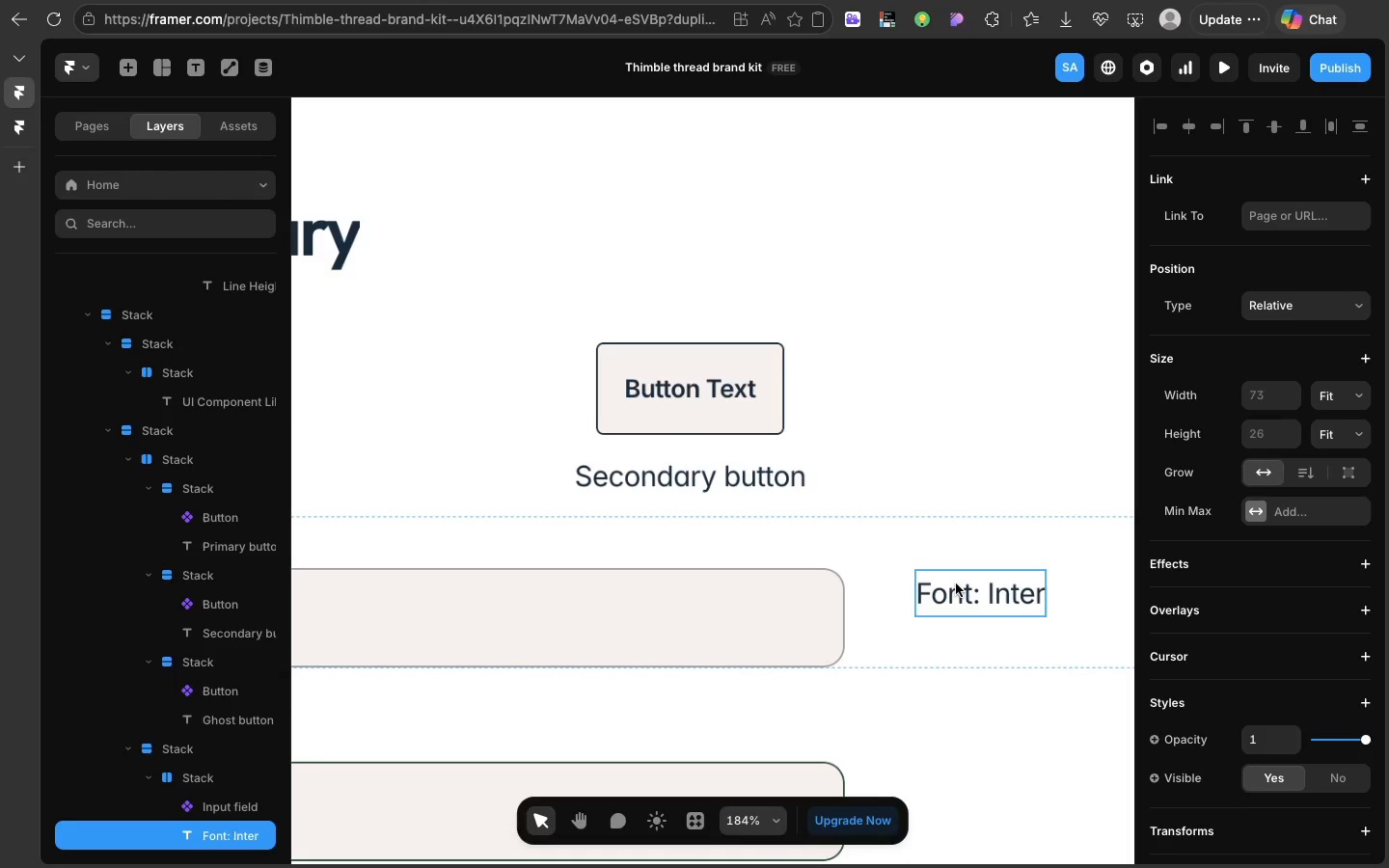 
triple_click([956, 583])
 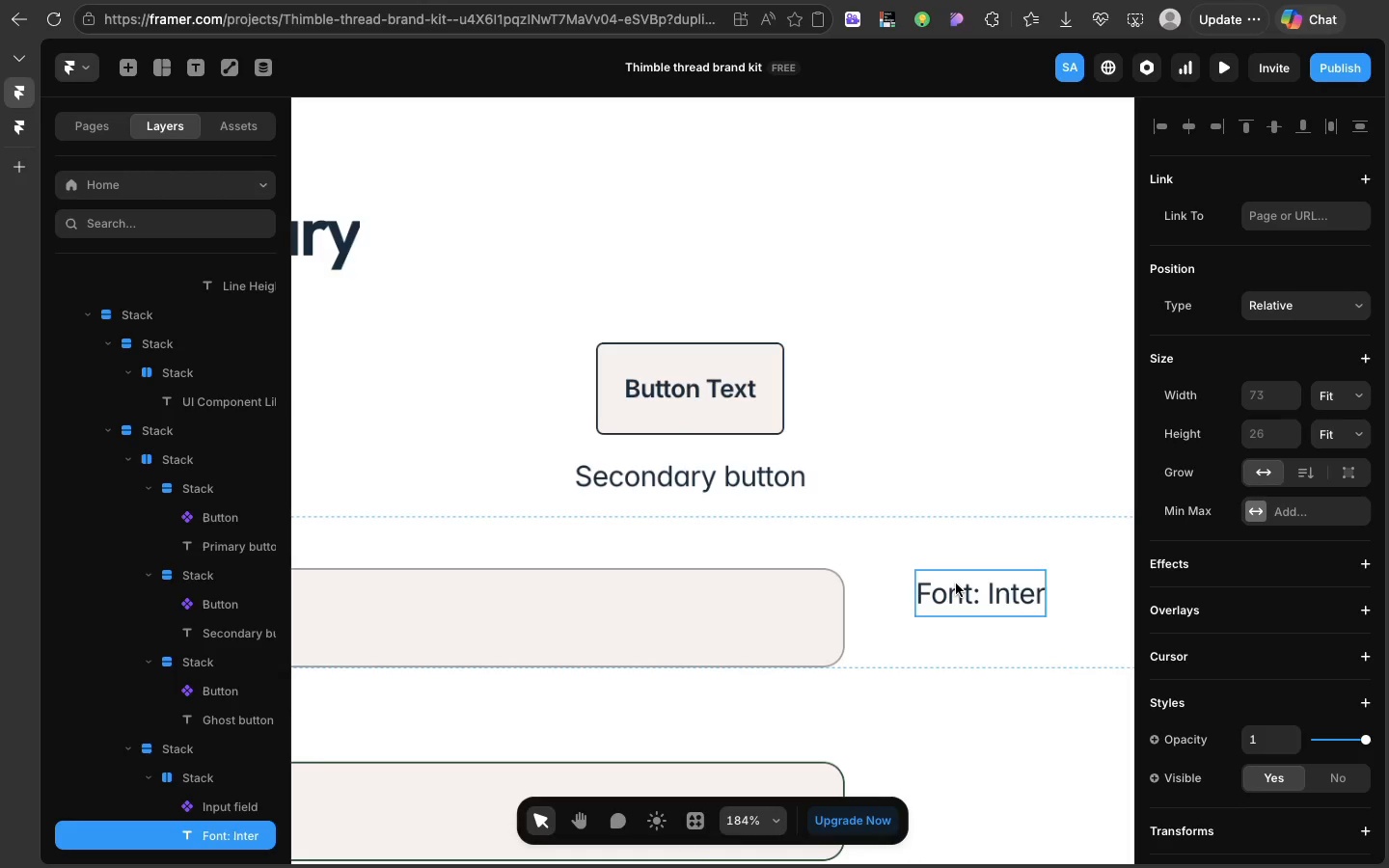 
triple_click([956, 583])
 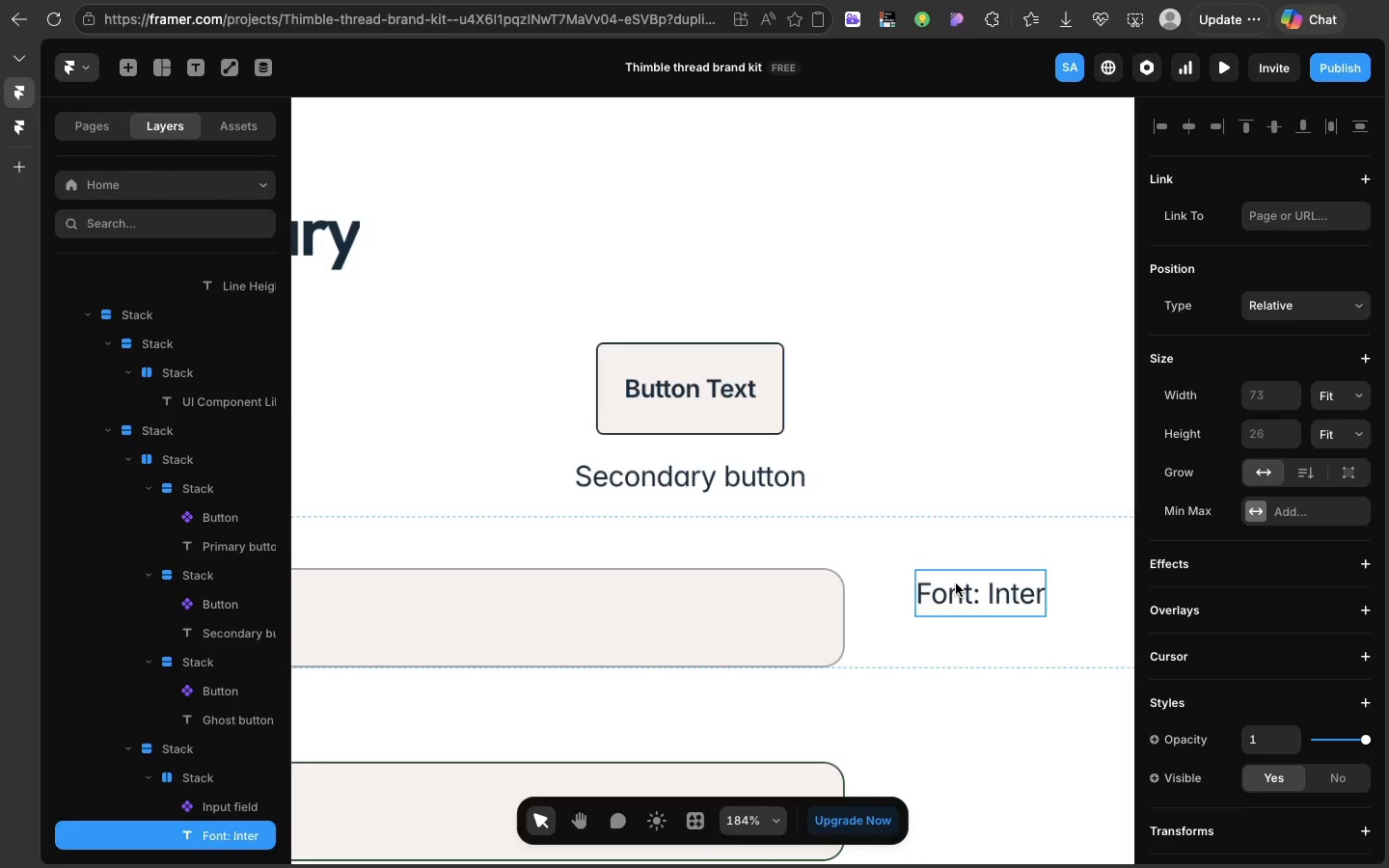 
triple_click([956, 583])
 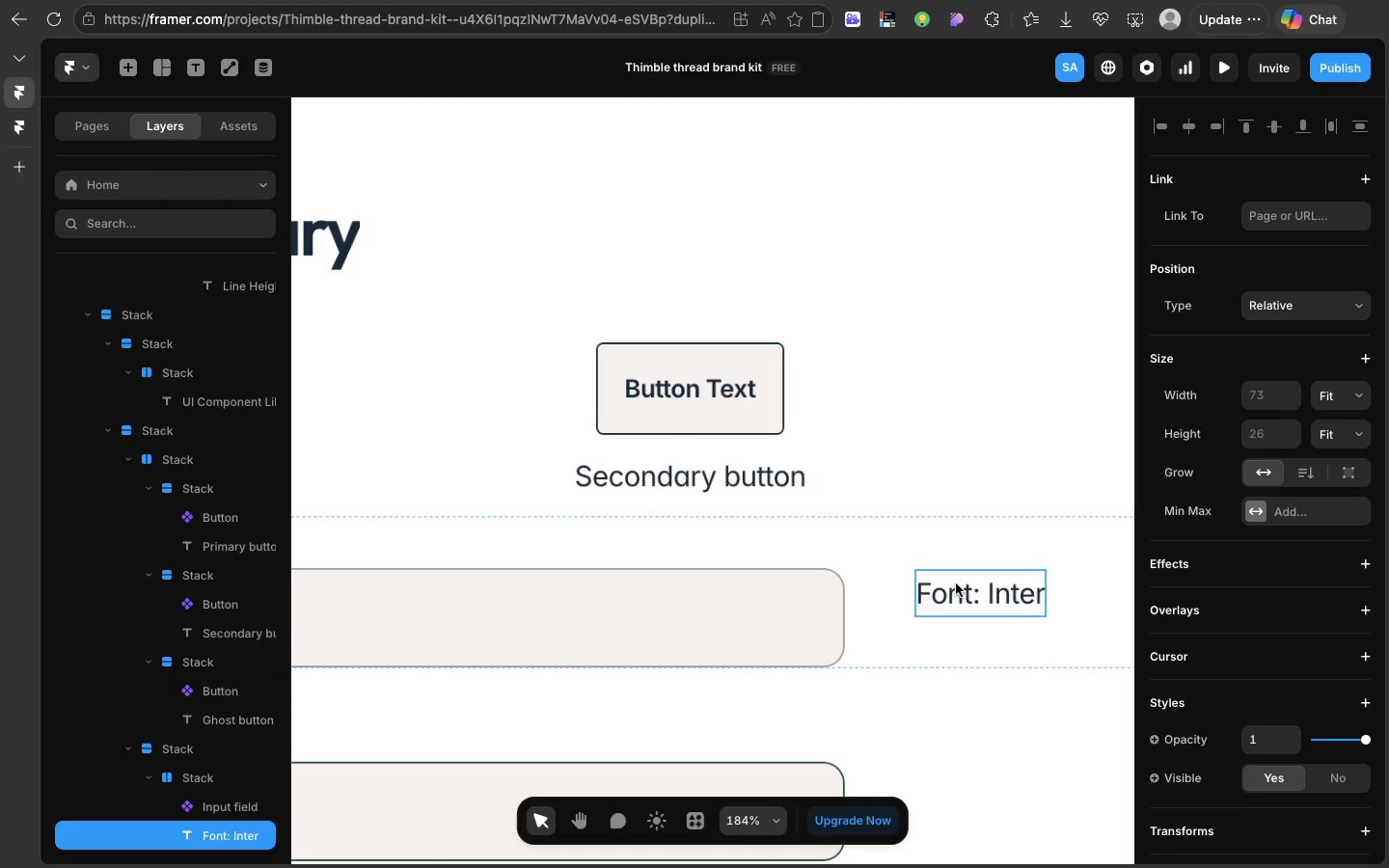 
triple_click([956, 583])
 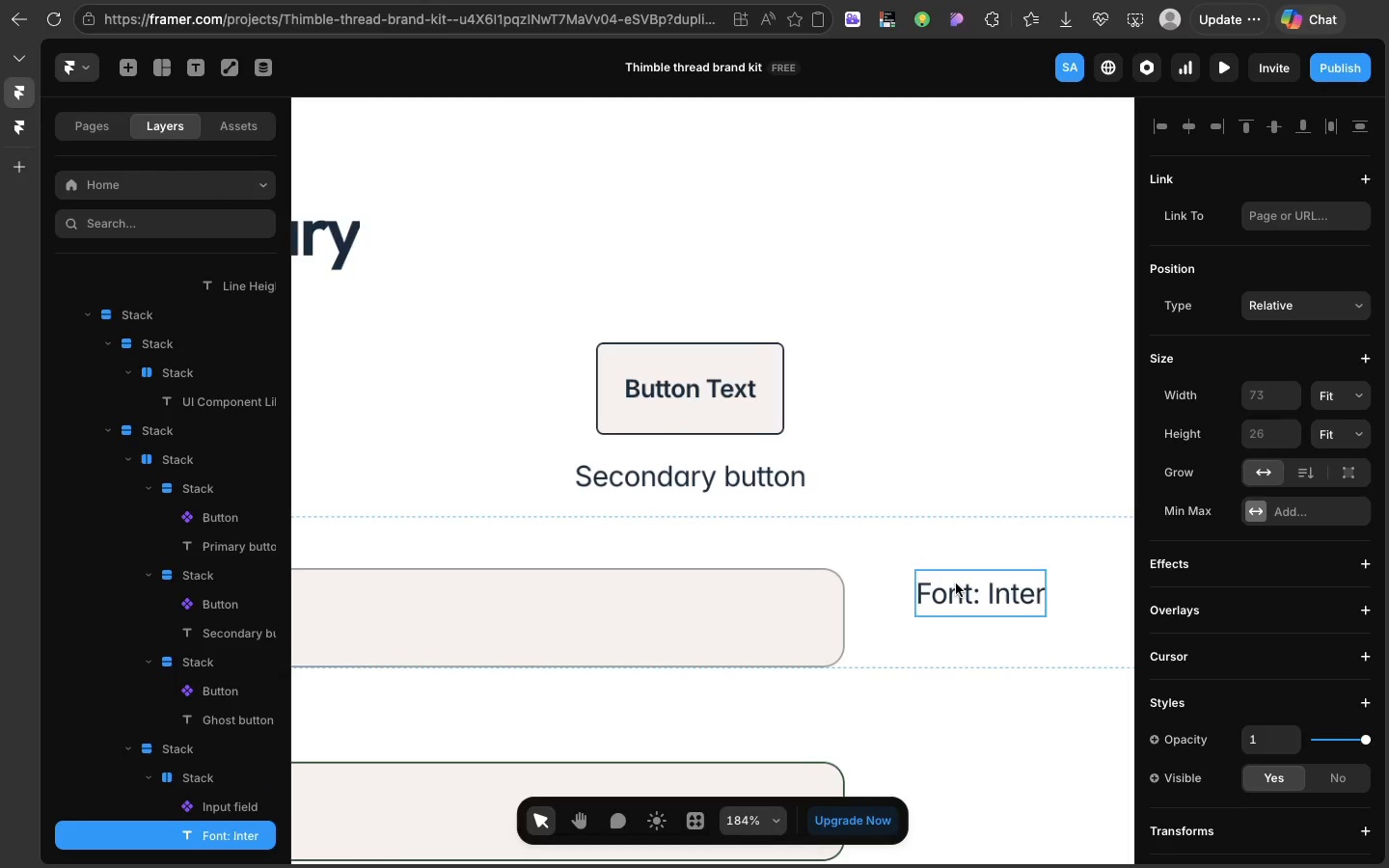 
triple_click([956, 583])
 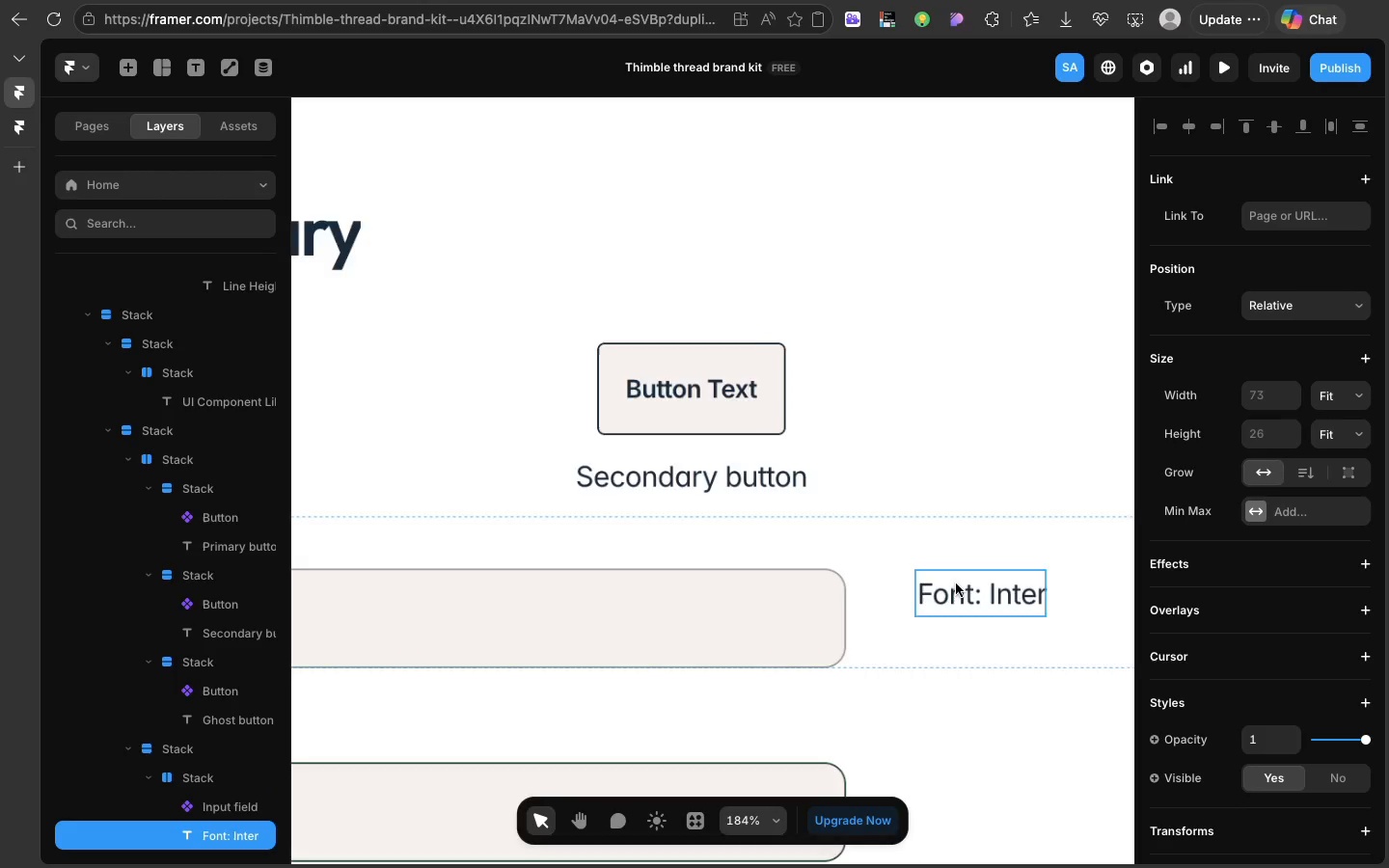 
triple_click([956, 583])
 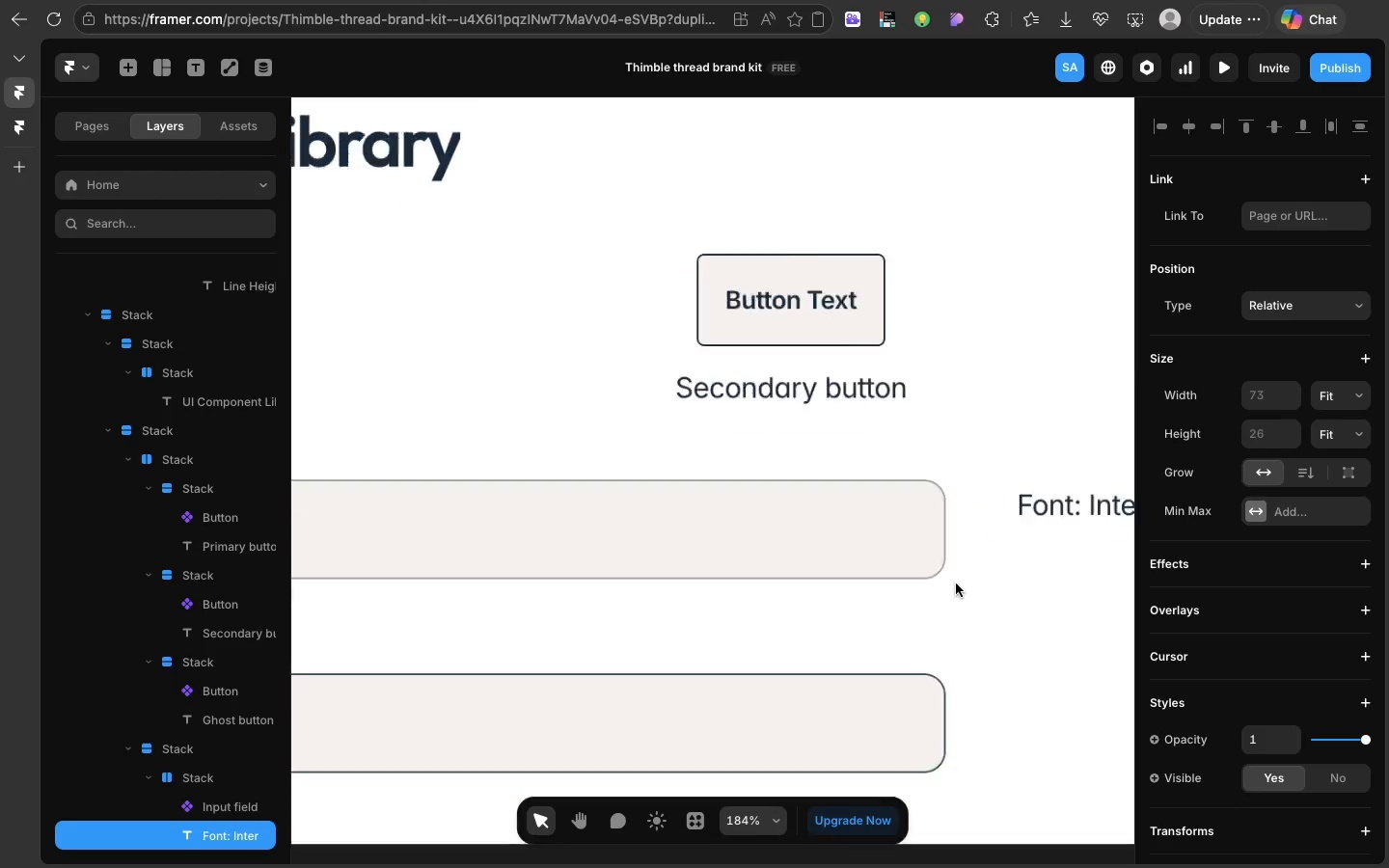 
scroll: coordinate [956, 583], scroll_direction: down, amount: 16.0
 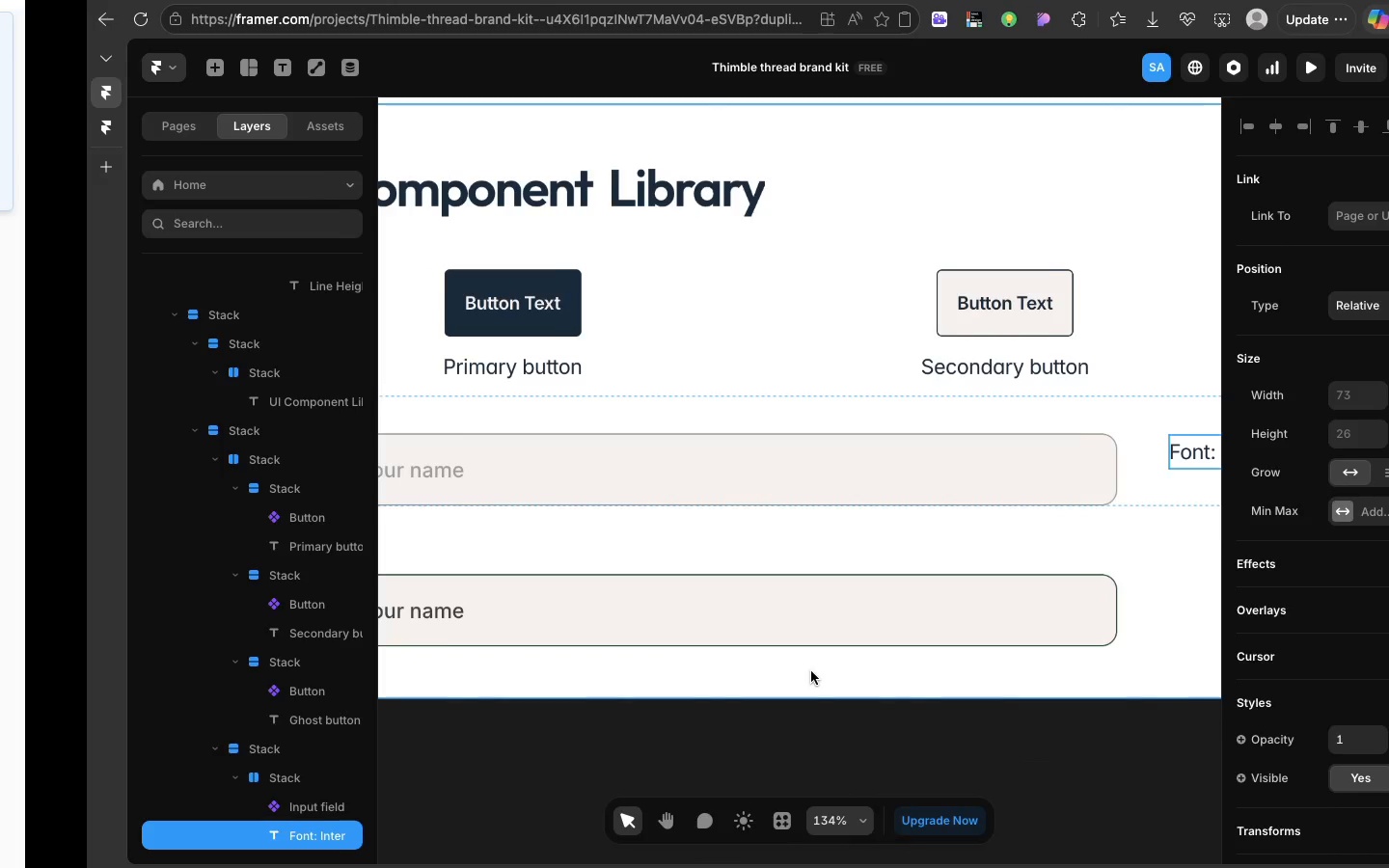 
scroll: coordinate [811, 671], scroll_direction: up, amount: 24.0
 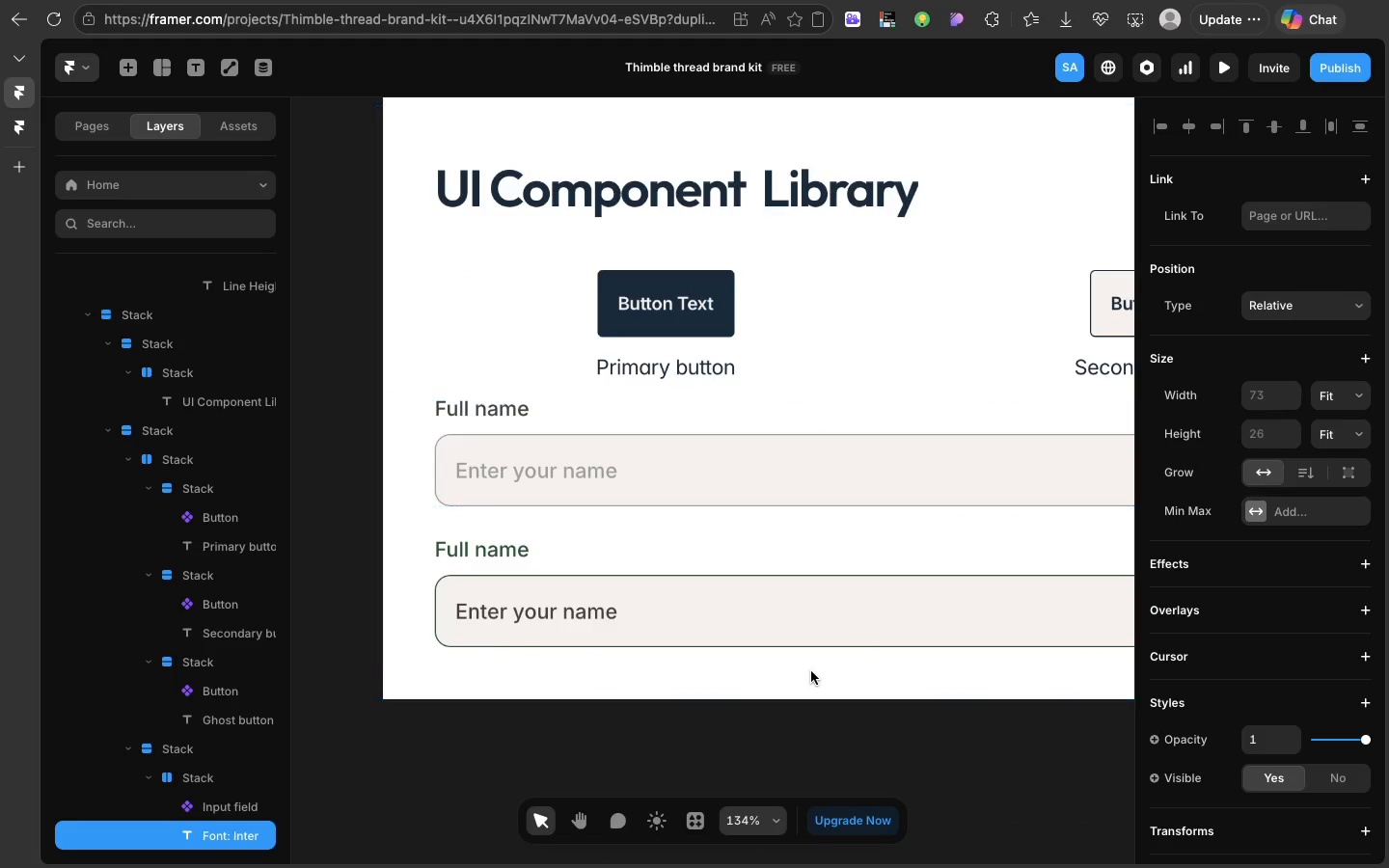 
scroll: coordinate [811, 671], scroll_direction: down, amount: 7.0
 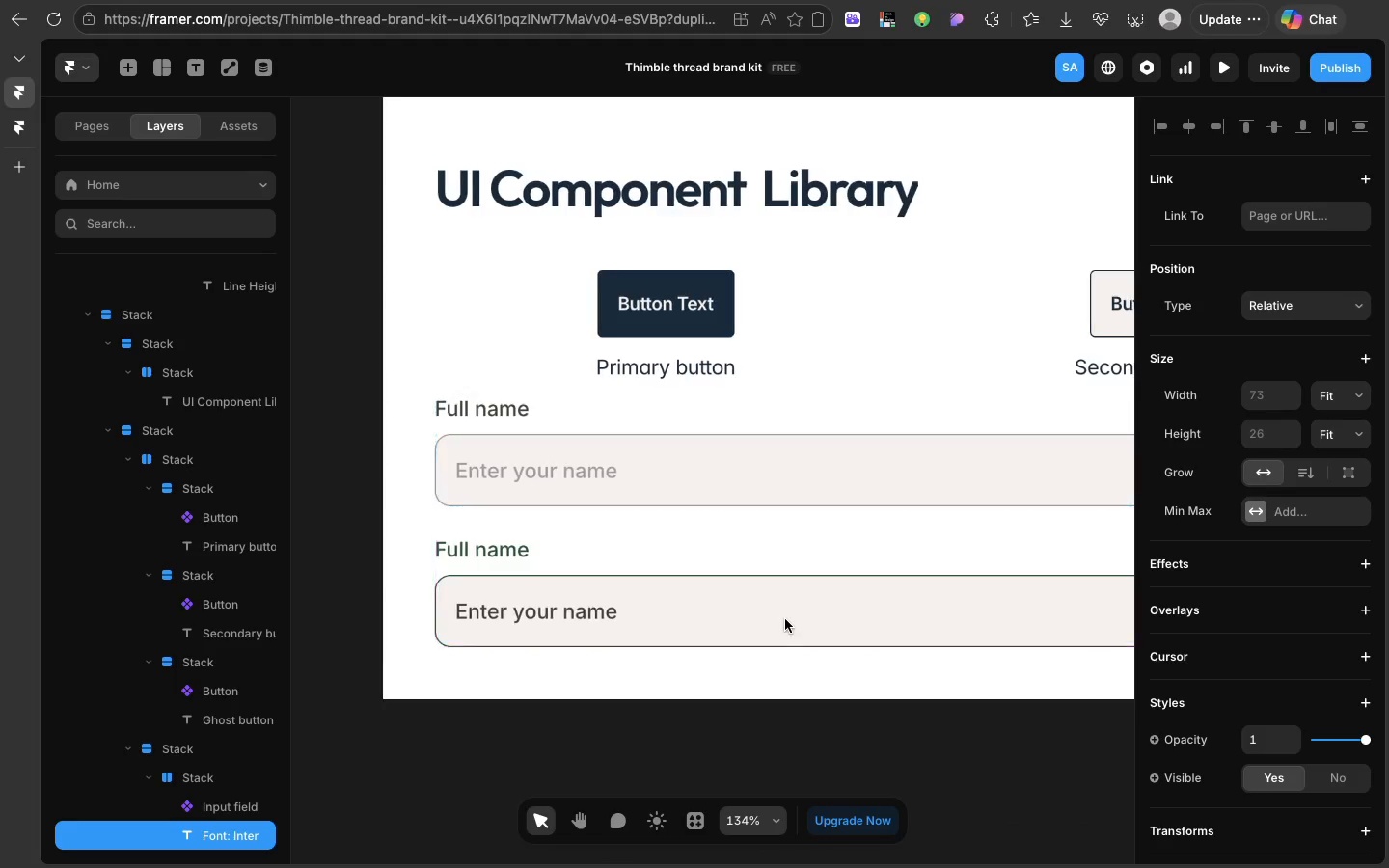 
scroll: coordinate [785, 619], scroll_direction: up, amount: 2.0
 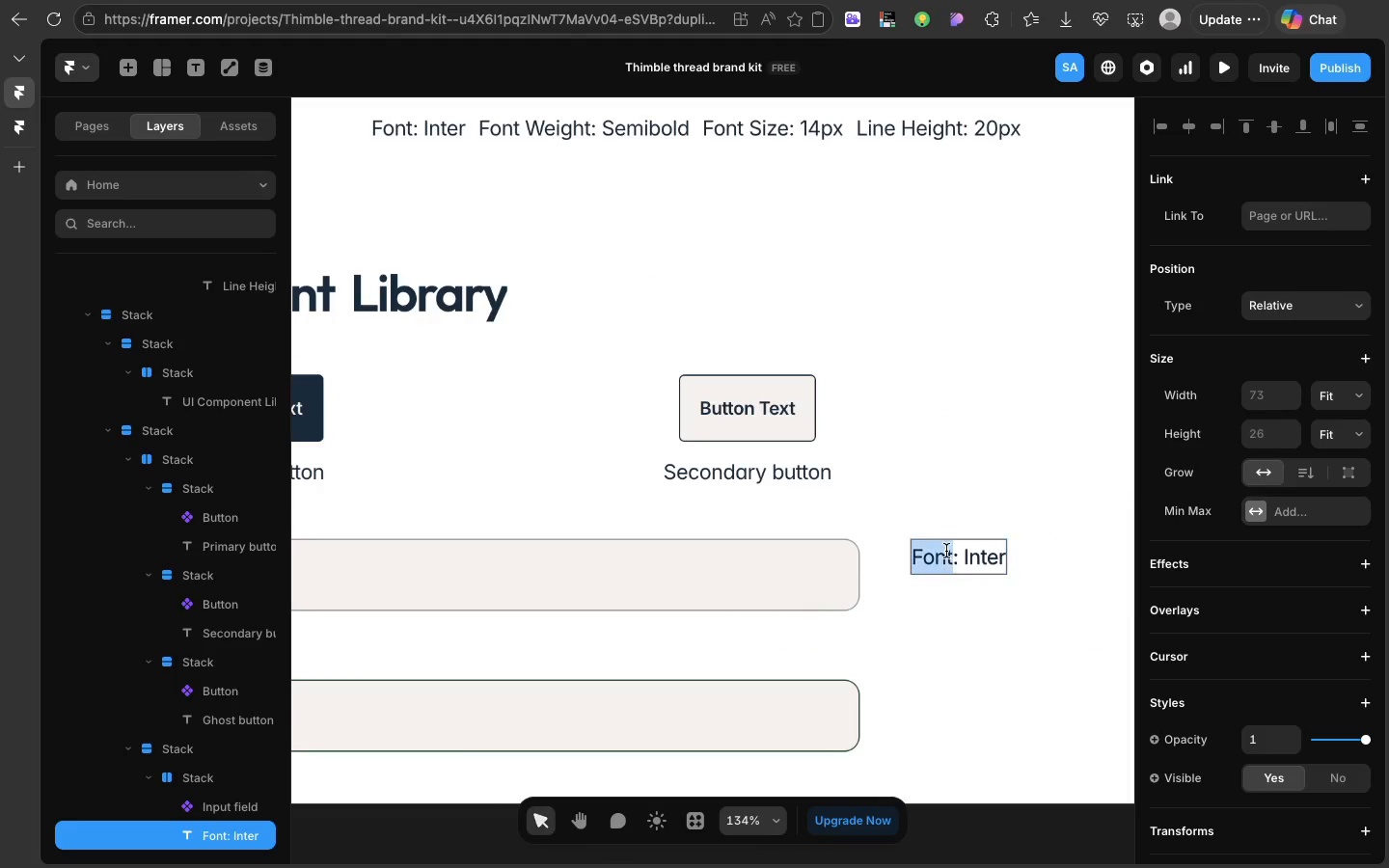 
double_click([946, 551])
 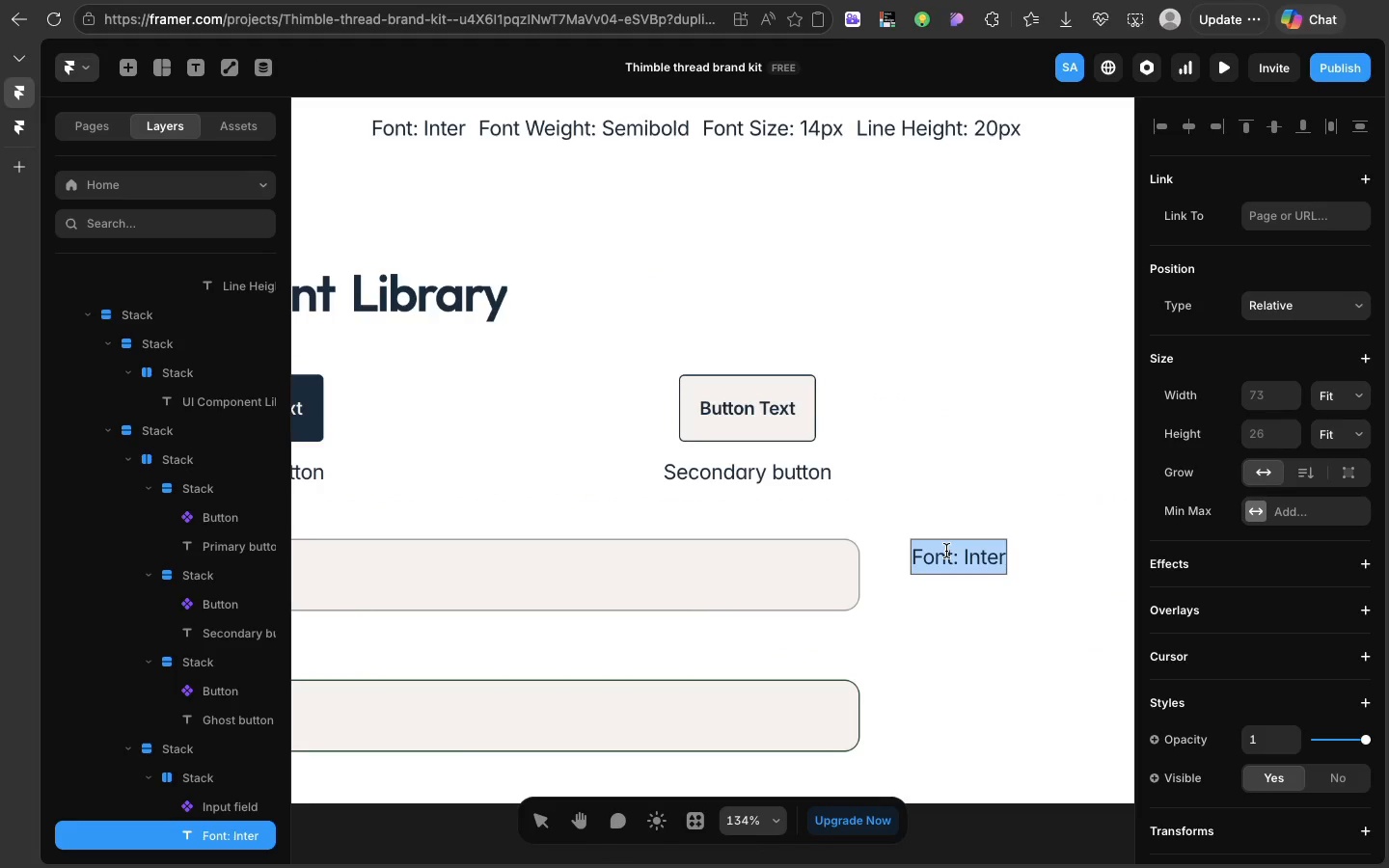 
triple_click([946, 551])
 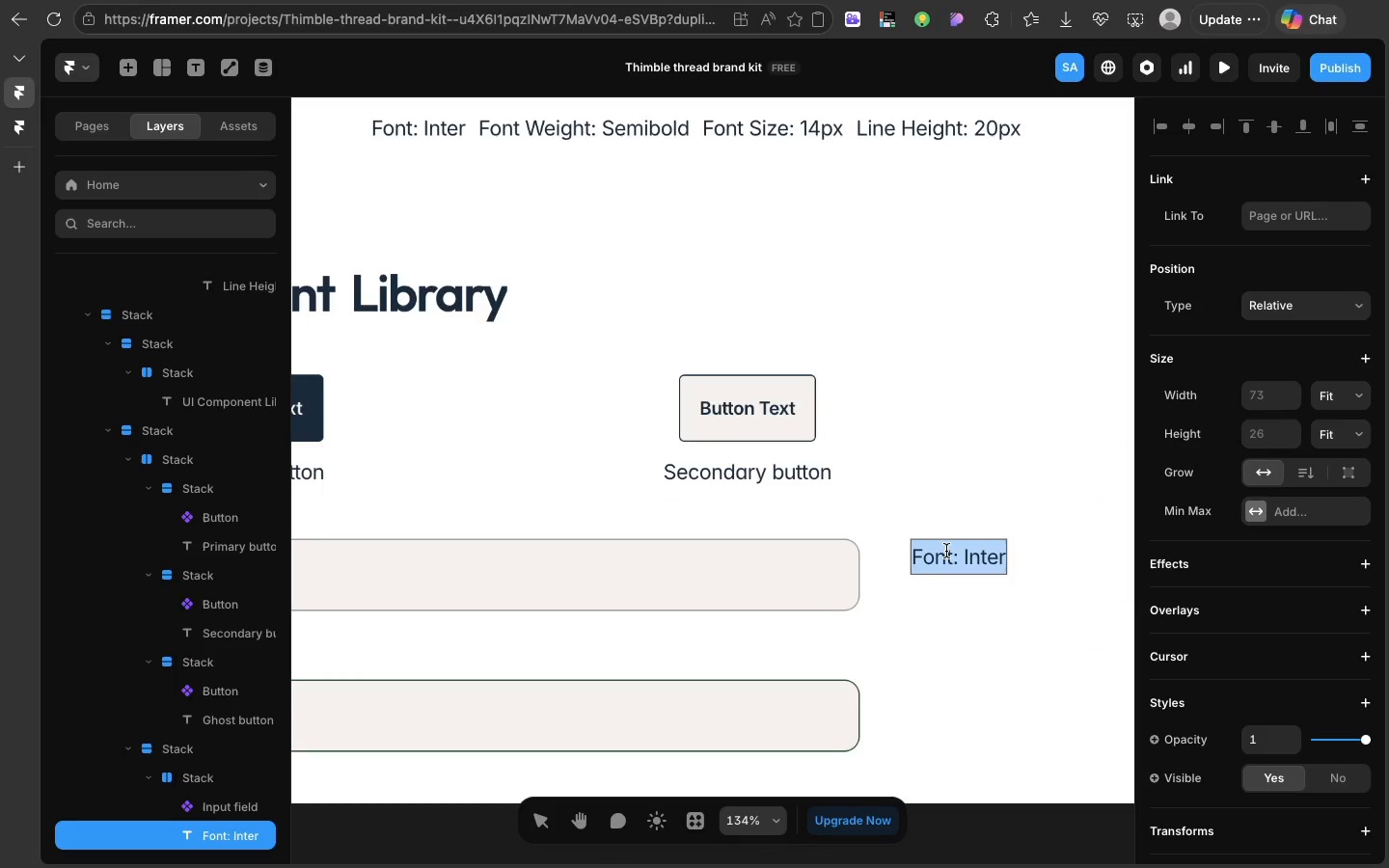 
triple_click([946, 551])
 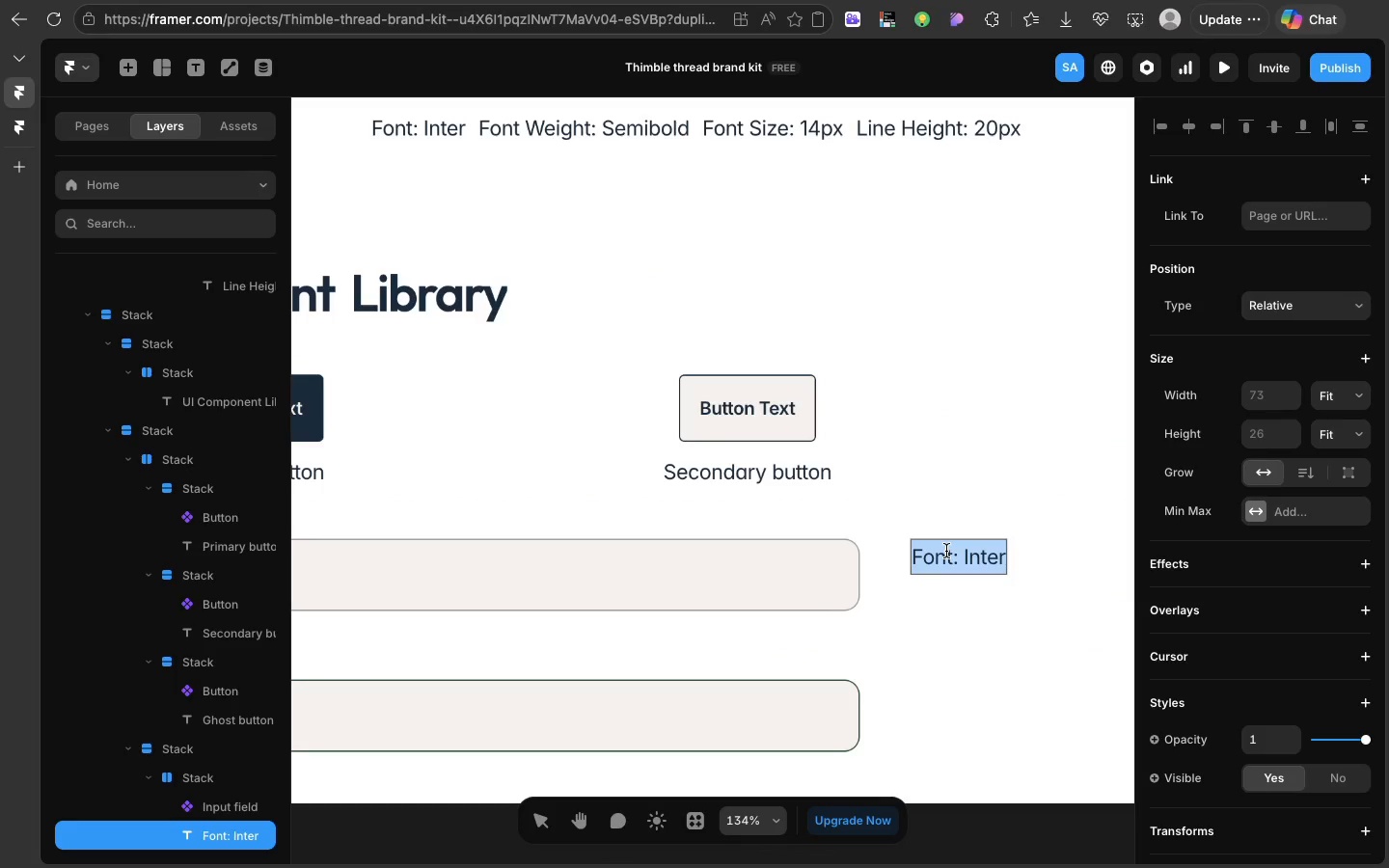 
triple_click([946, 551])
 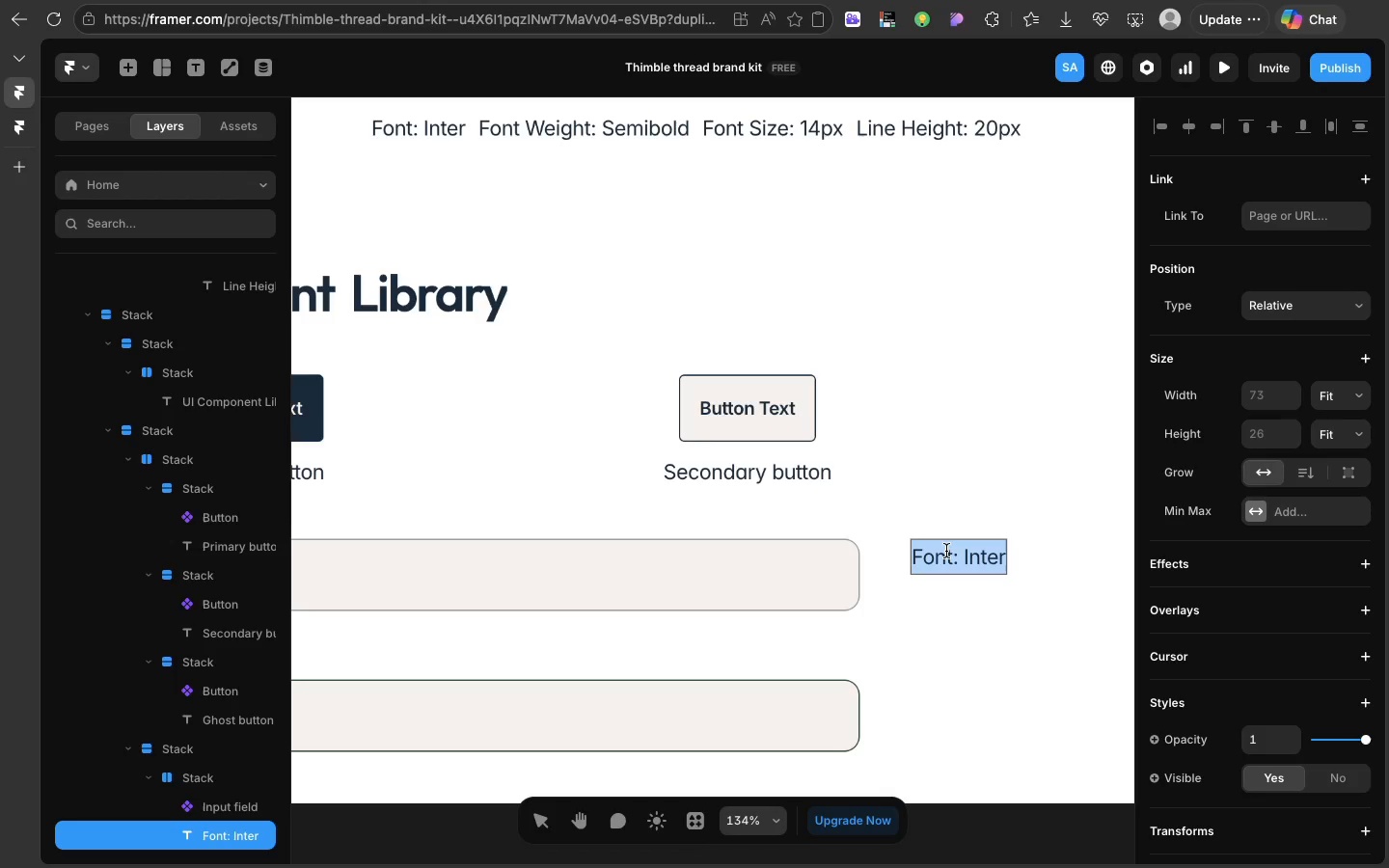 
type(Defaulr)
key(Backspace)
type(y)
key(Backspace)
type(t)
 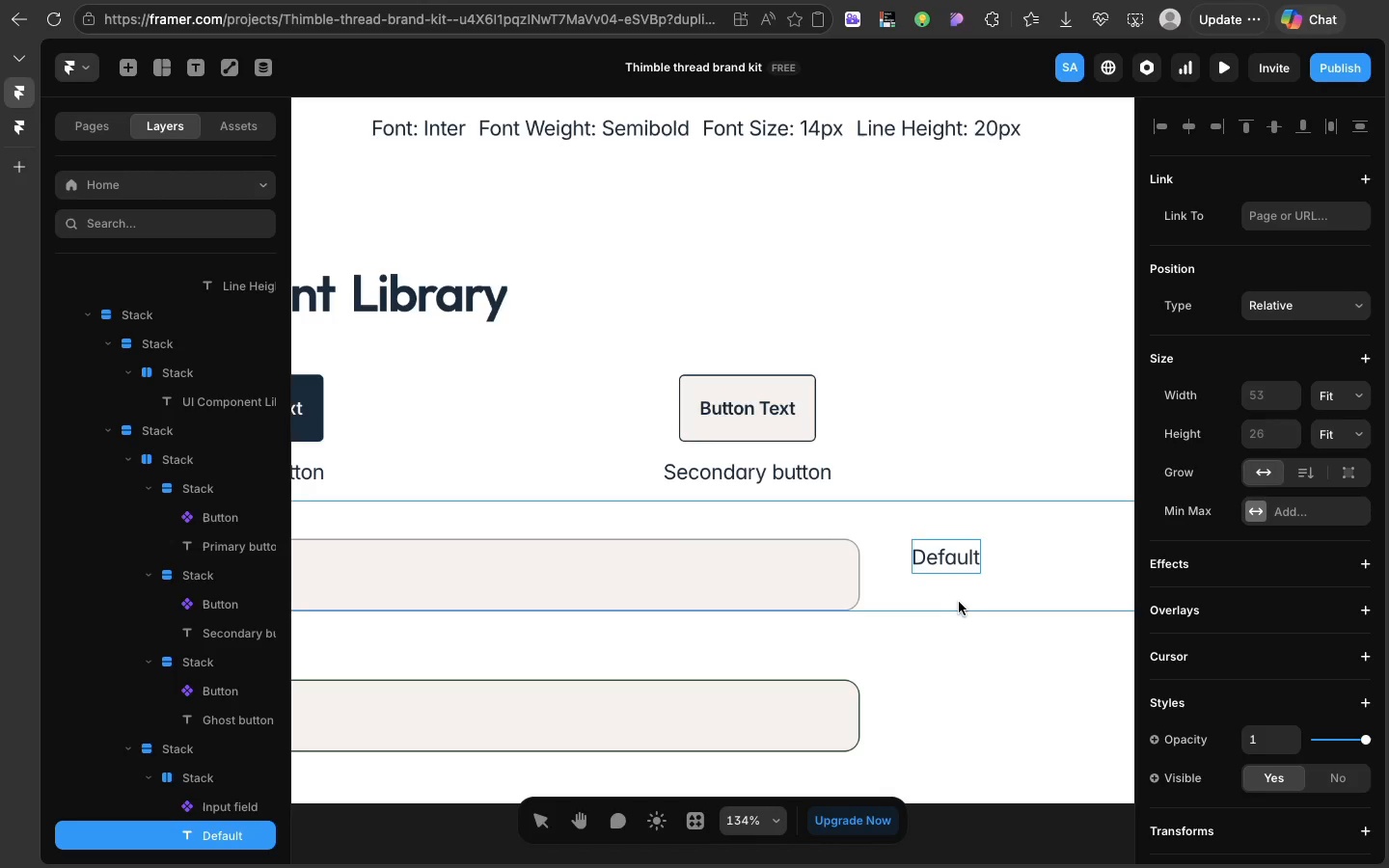 
left_click([959, 602])
 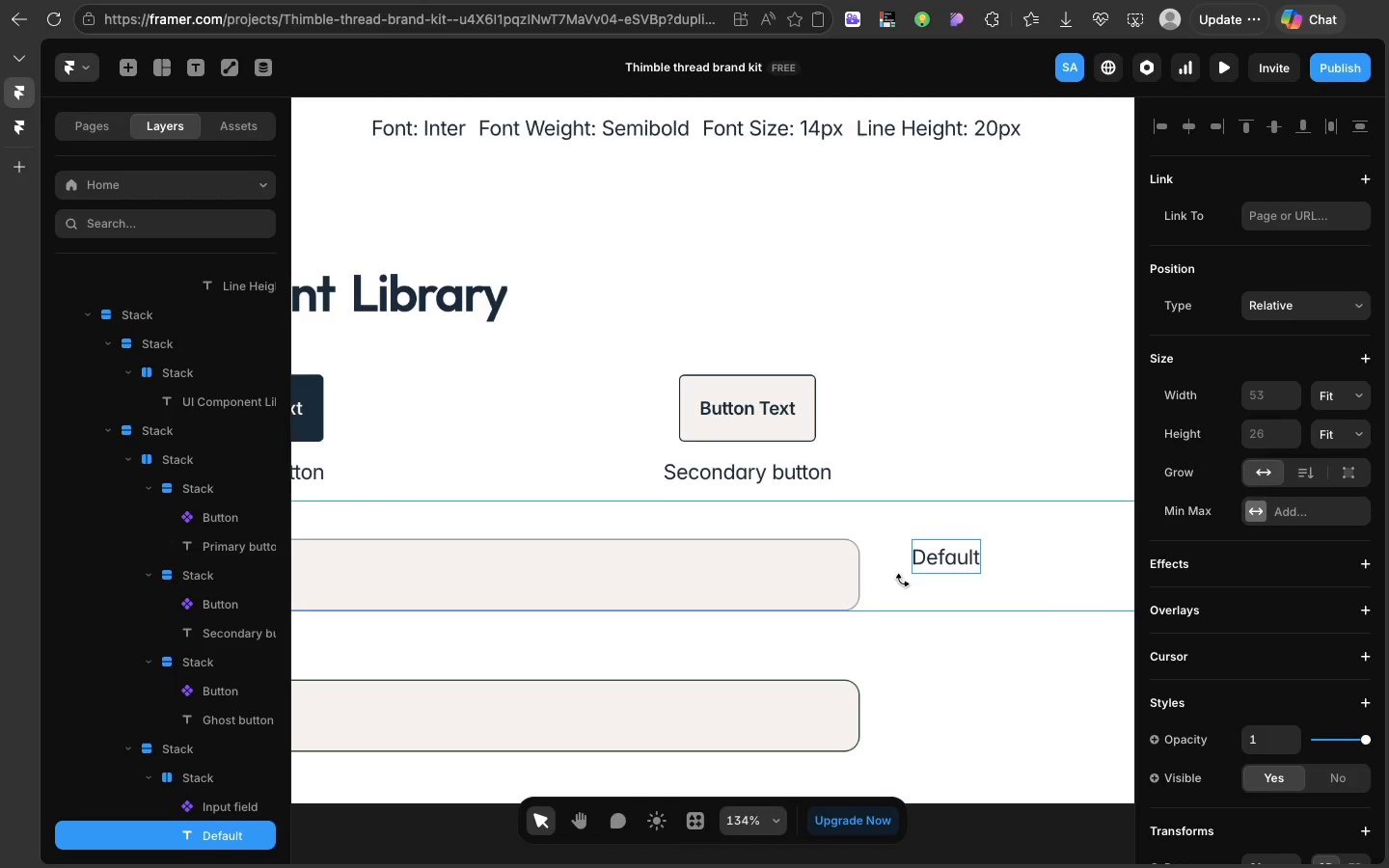 
left_click([902, 581])
 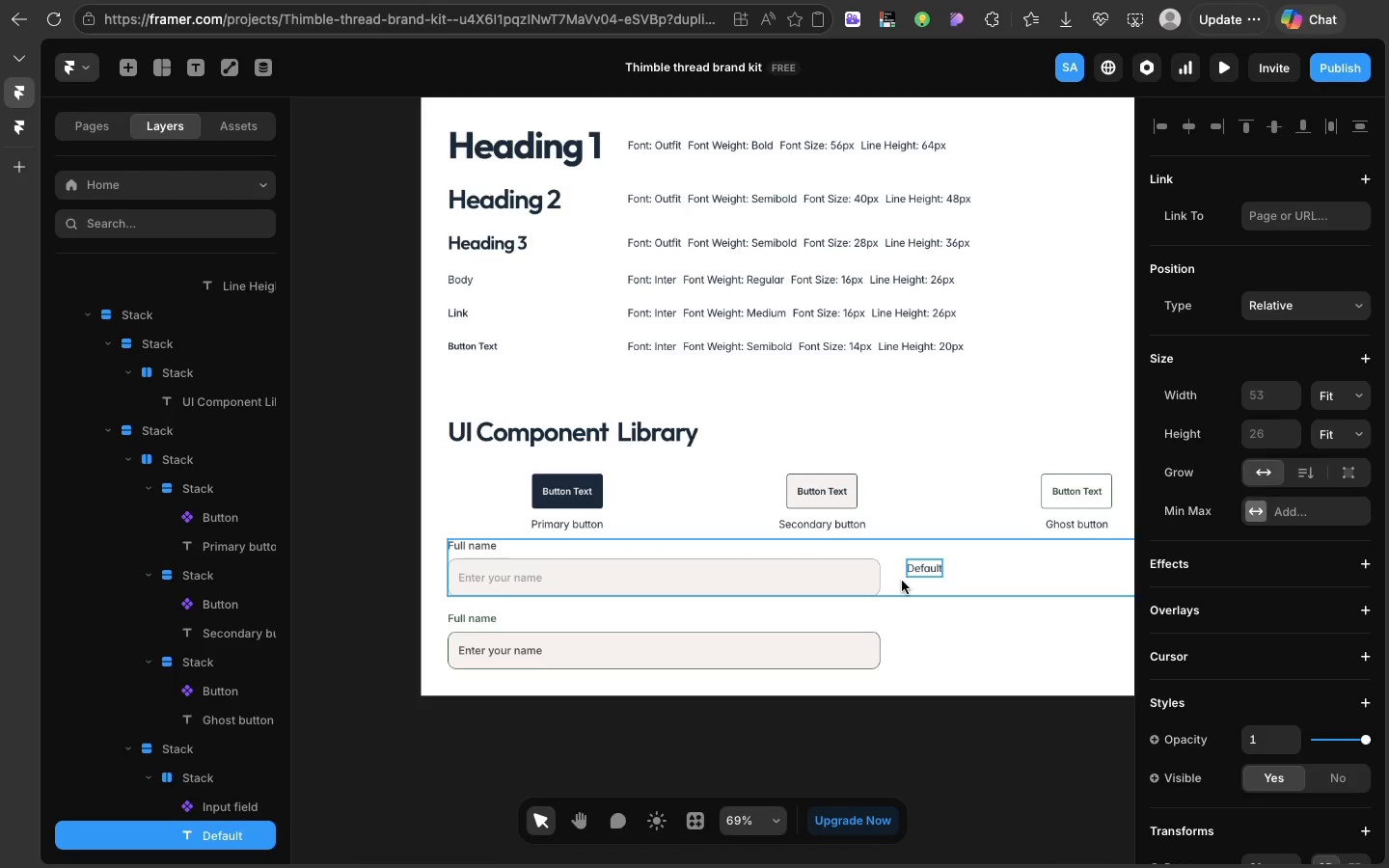 
left_click([902, 581])
 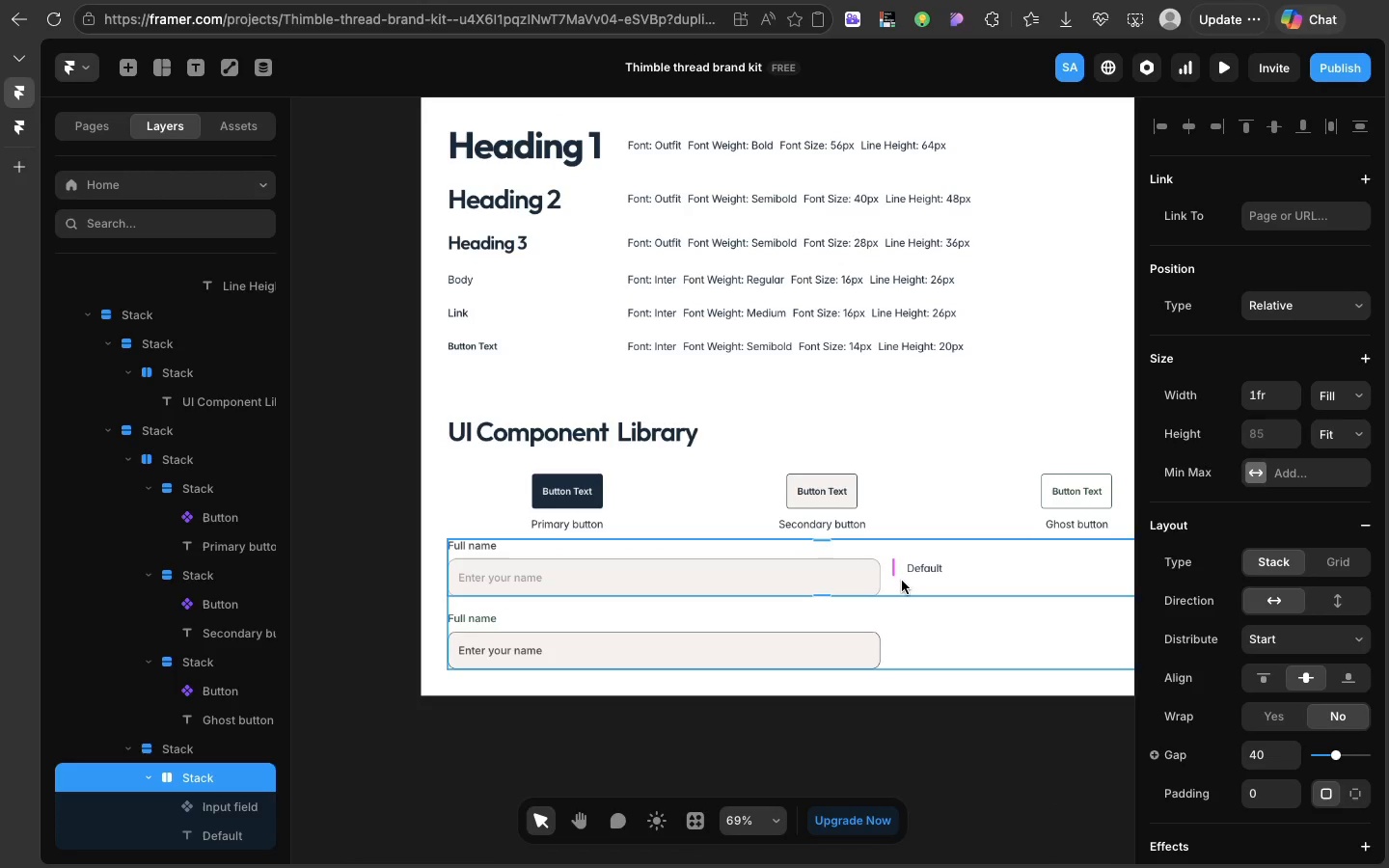 
key(Meta+D)
 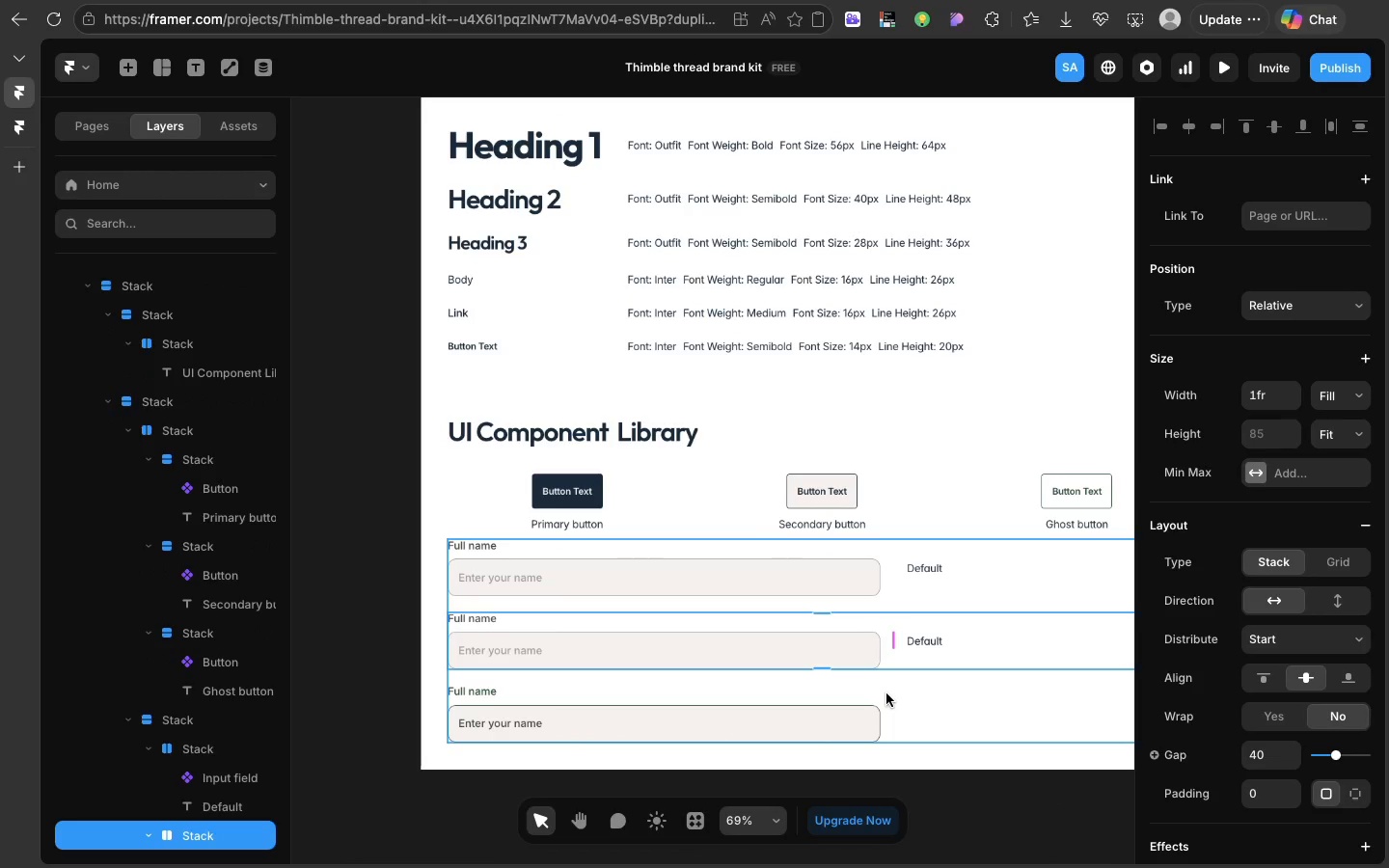 
left_click([886, 693])
 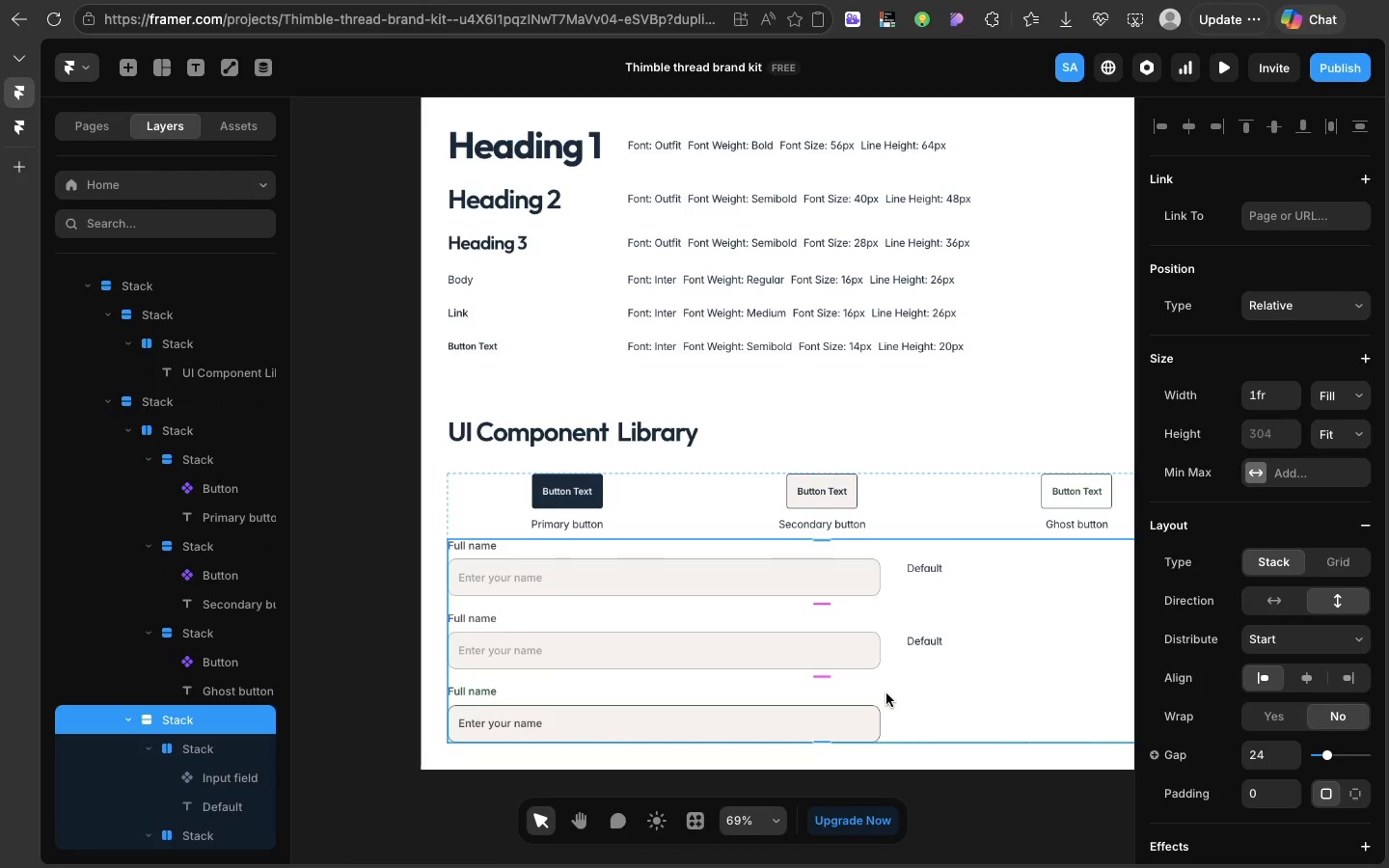 
double_click([886, 693])
 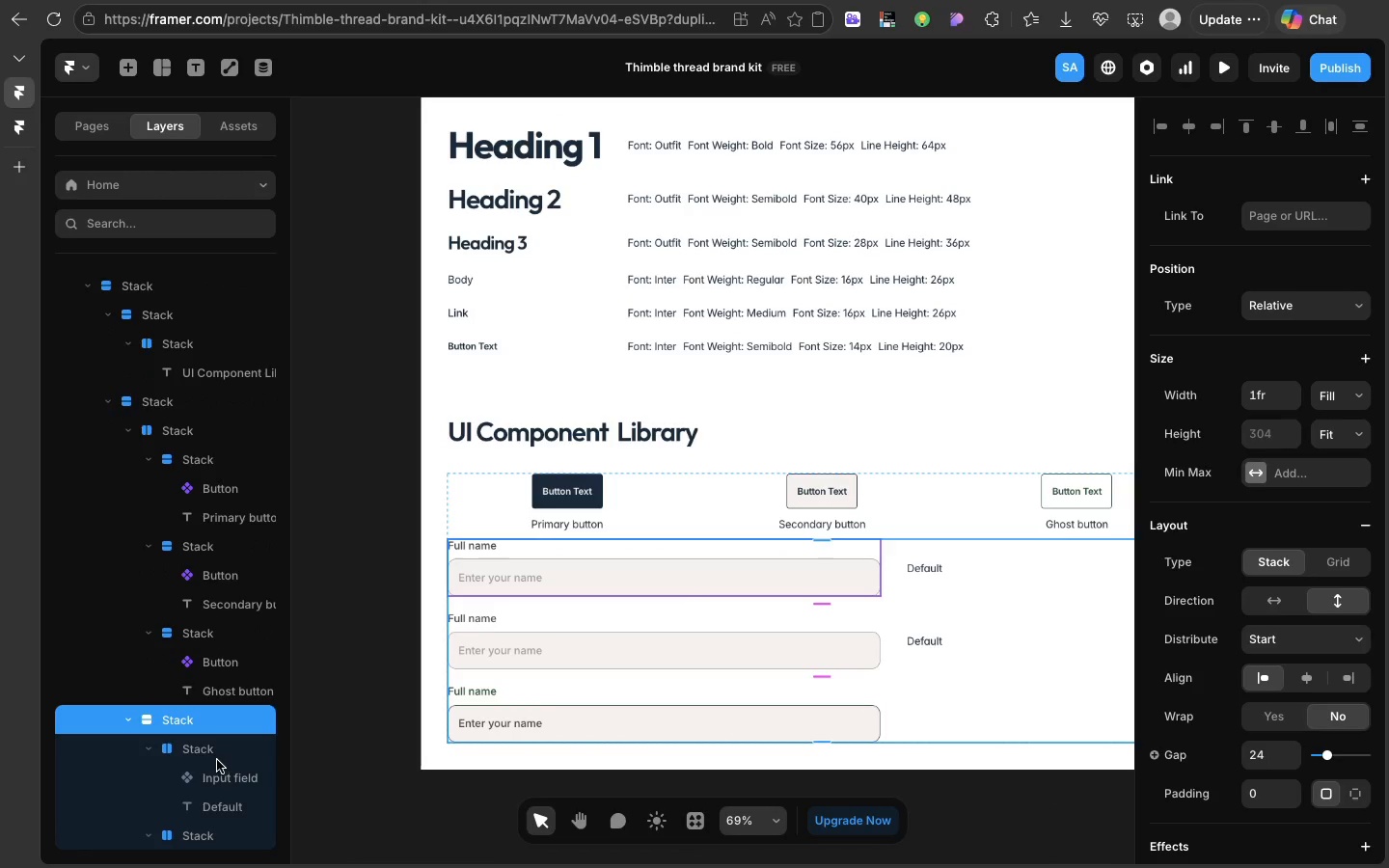 
left_click([208, 749])
 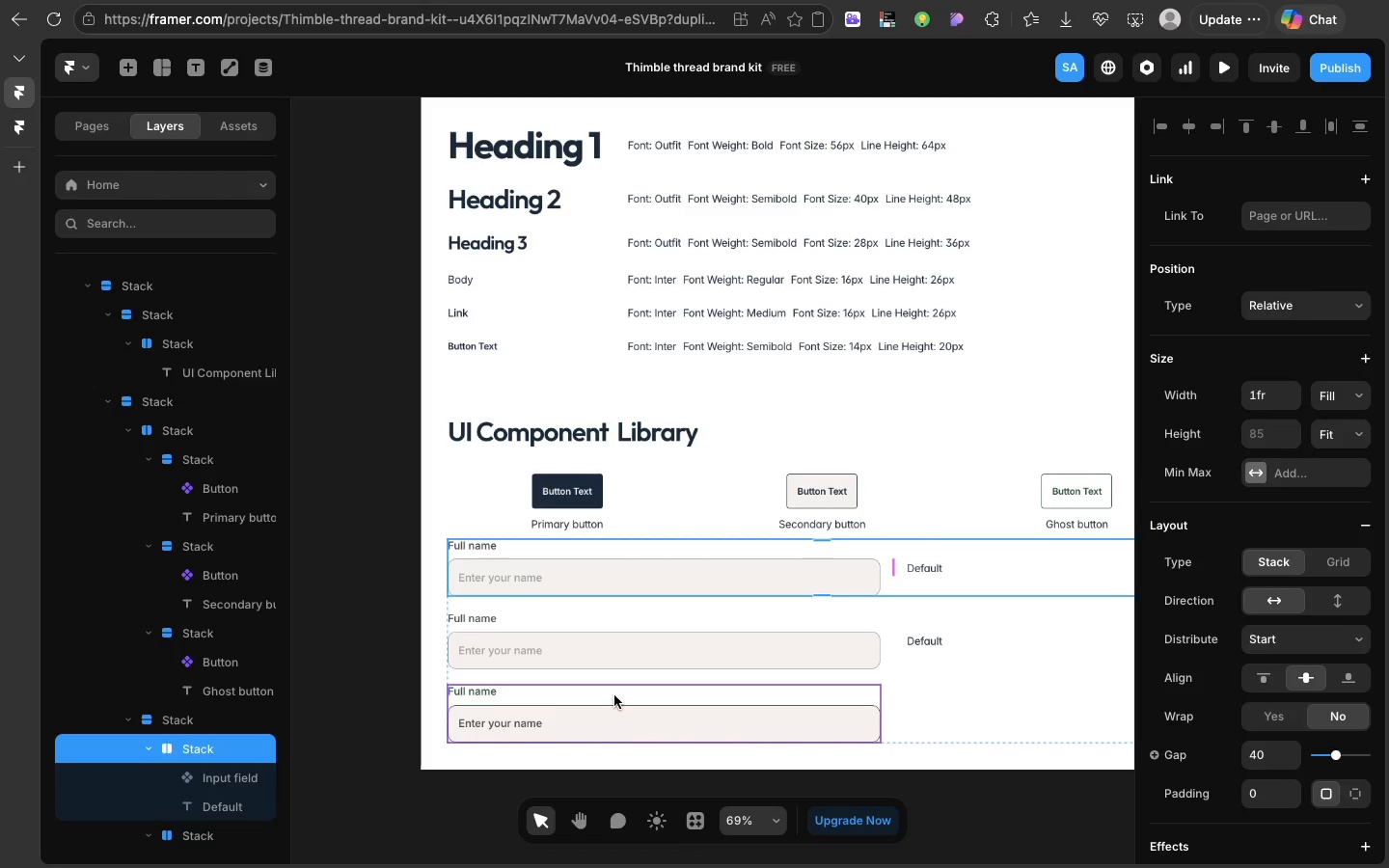 
left_click([614, 695])
 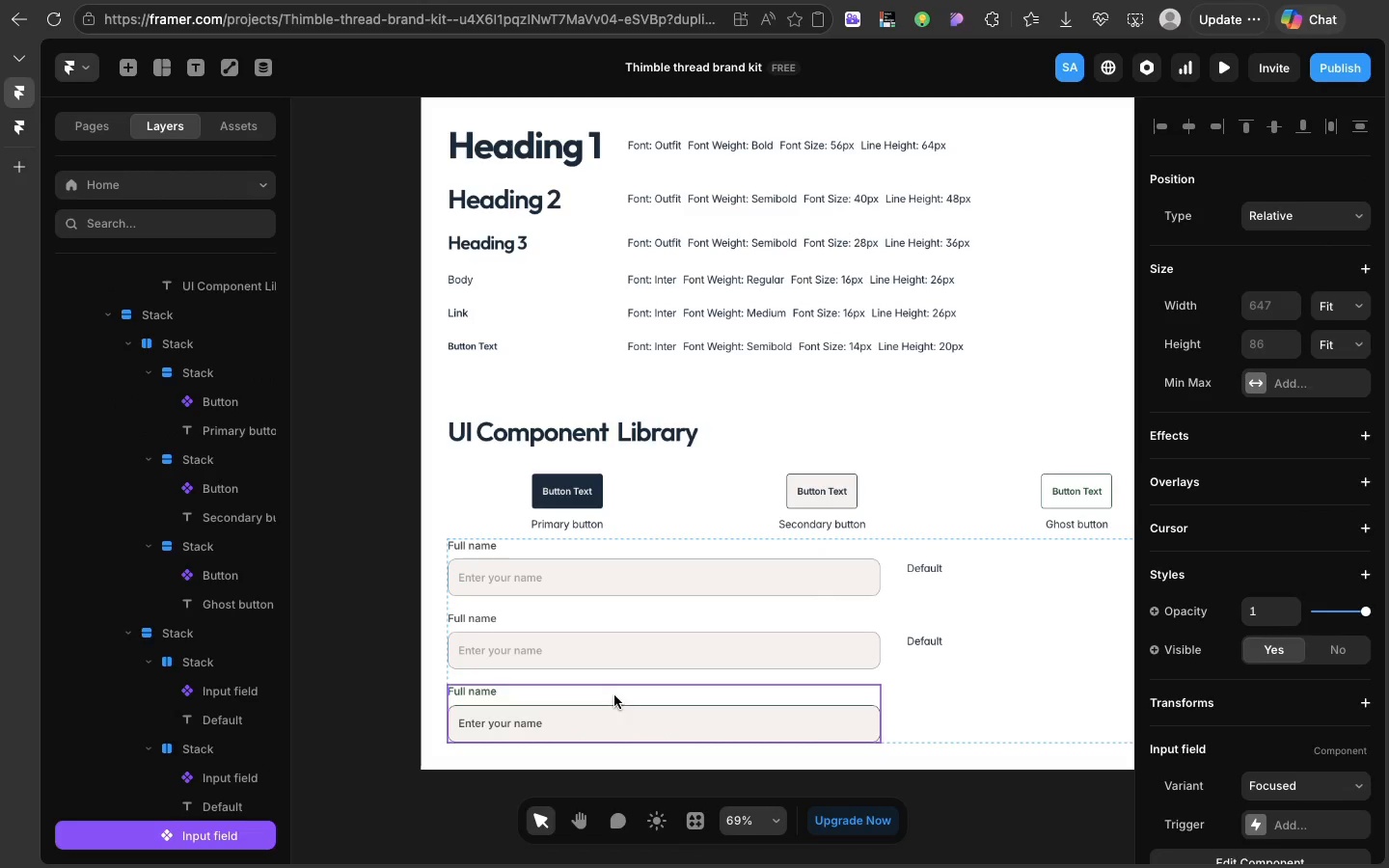 
key(Backspace)
 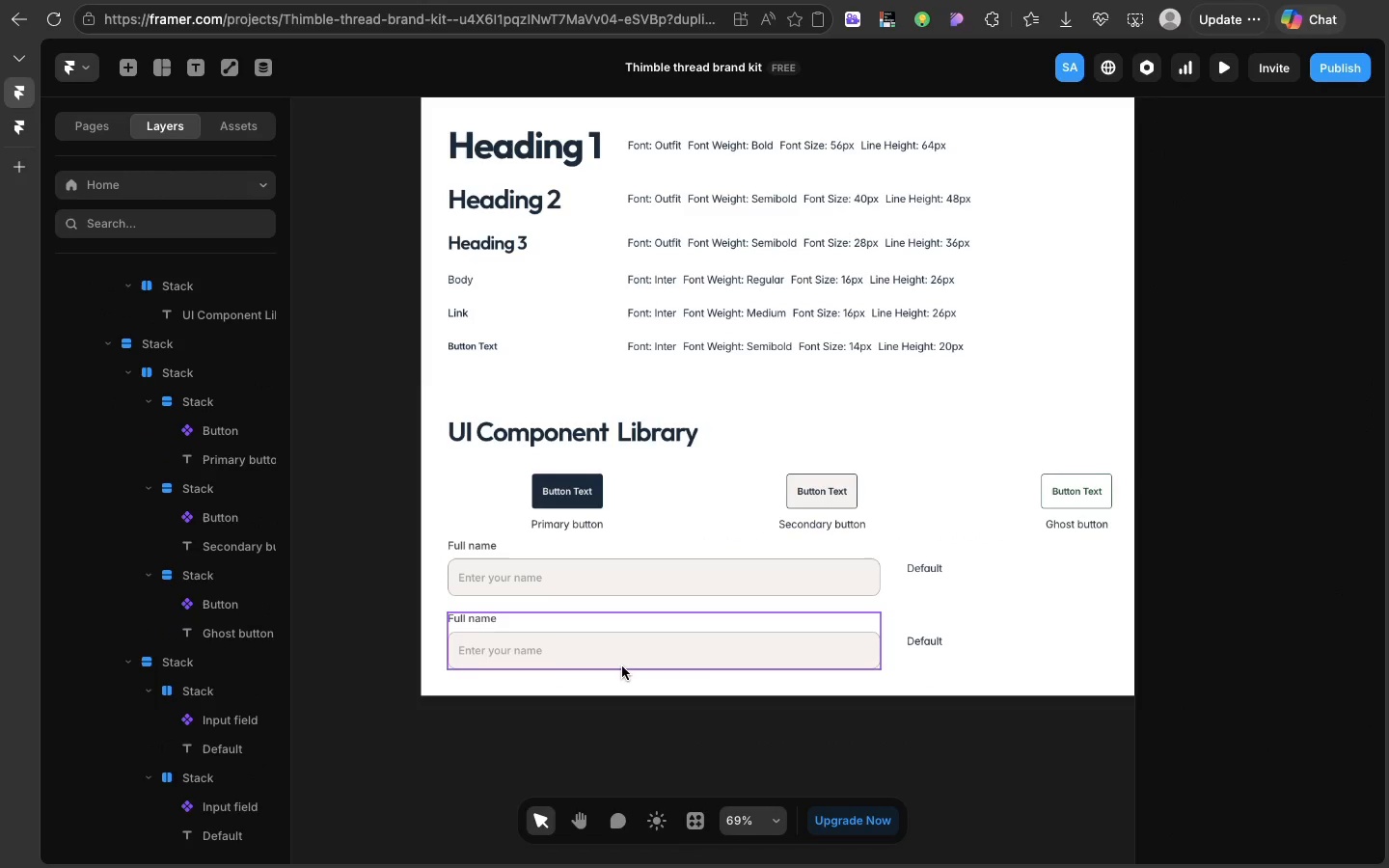 
left_click([622, 666])
 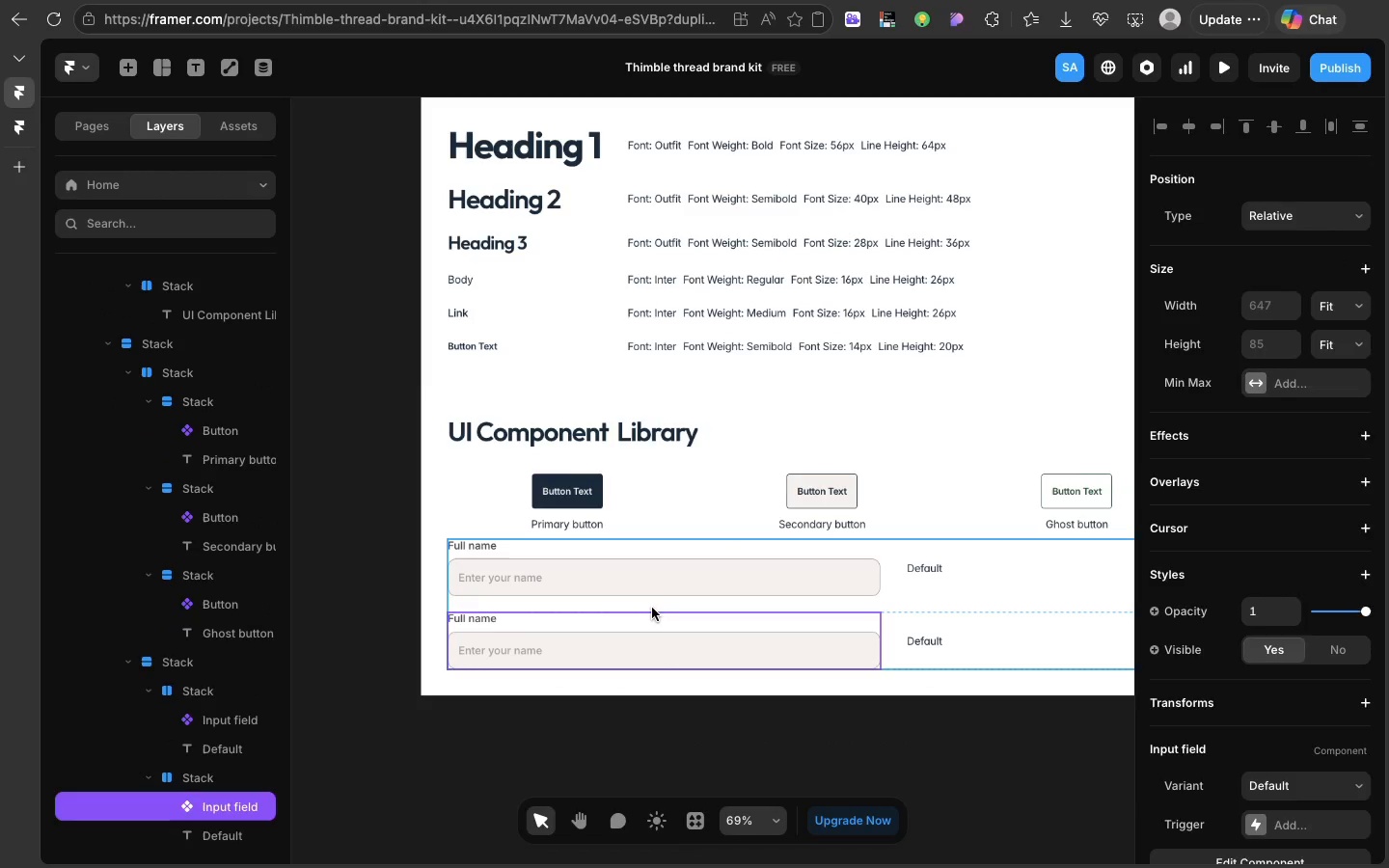 
left_click([652, 608])
 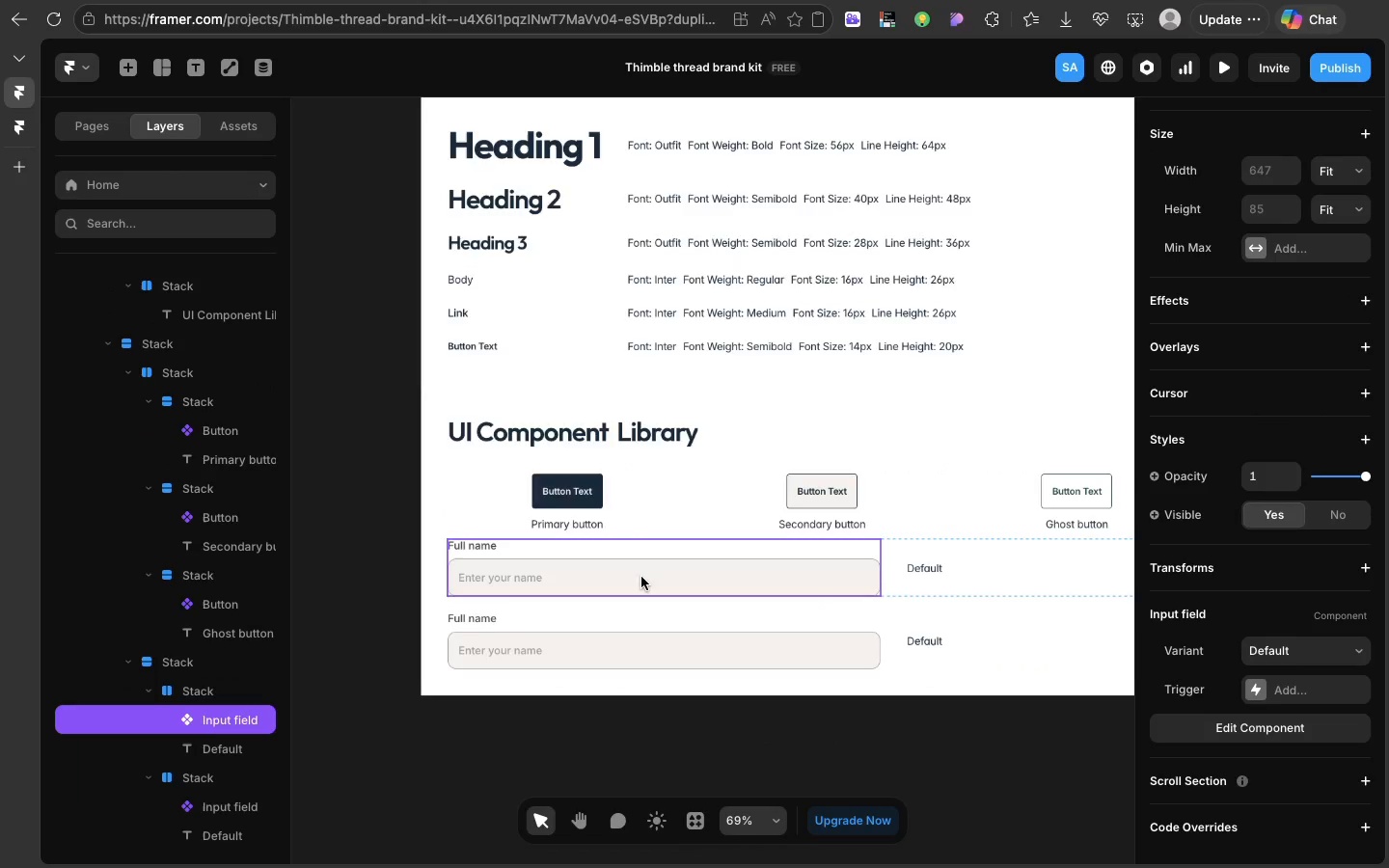 
double_click([641, 577])
 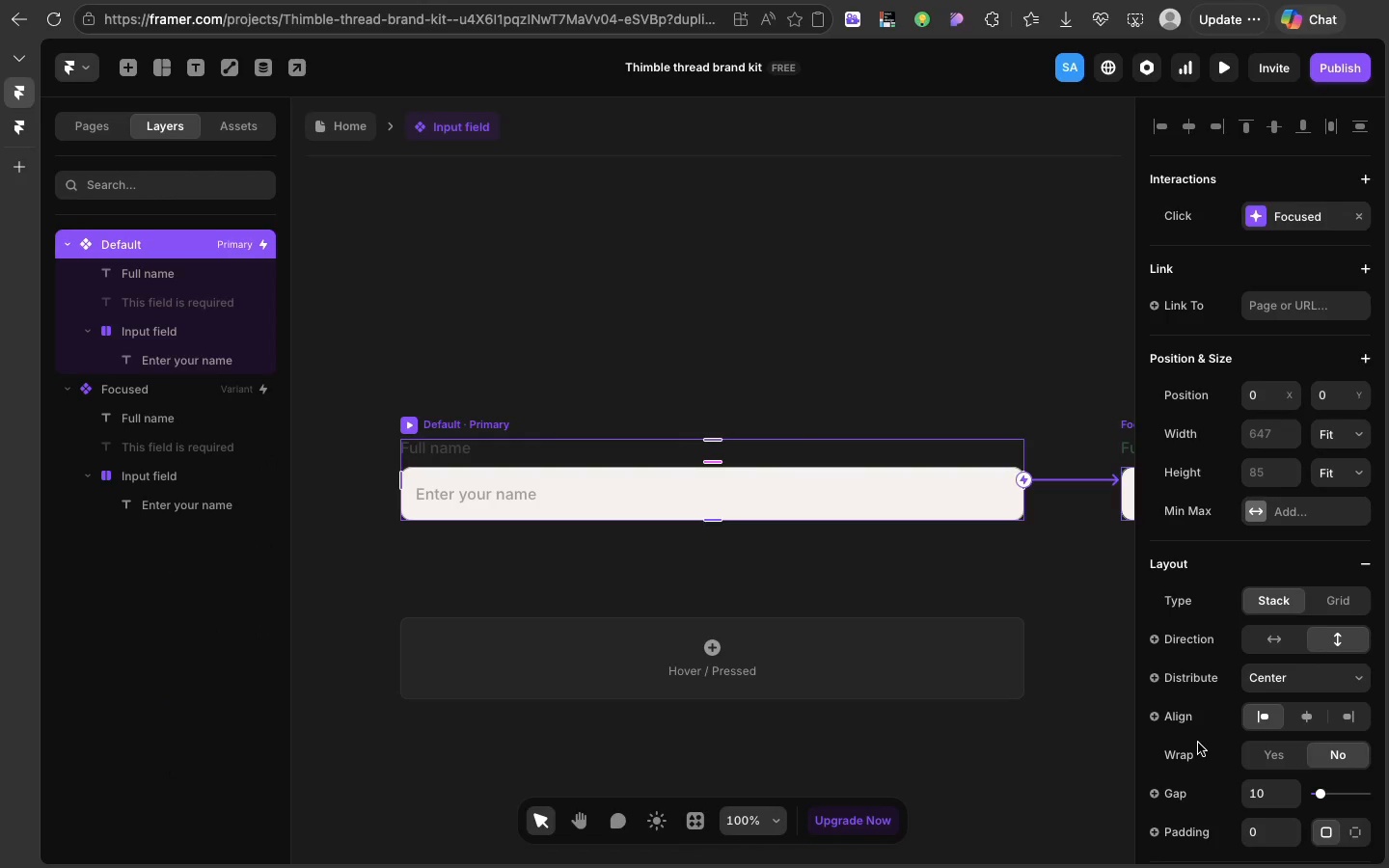 
scroll: coordinate [1242, 833], scroll_direction: down, amount: 40.0
 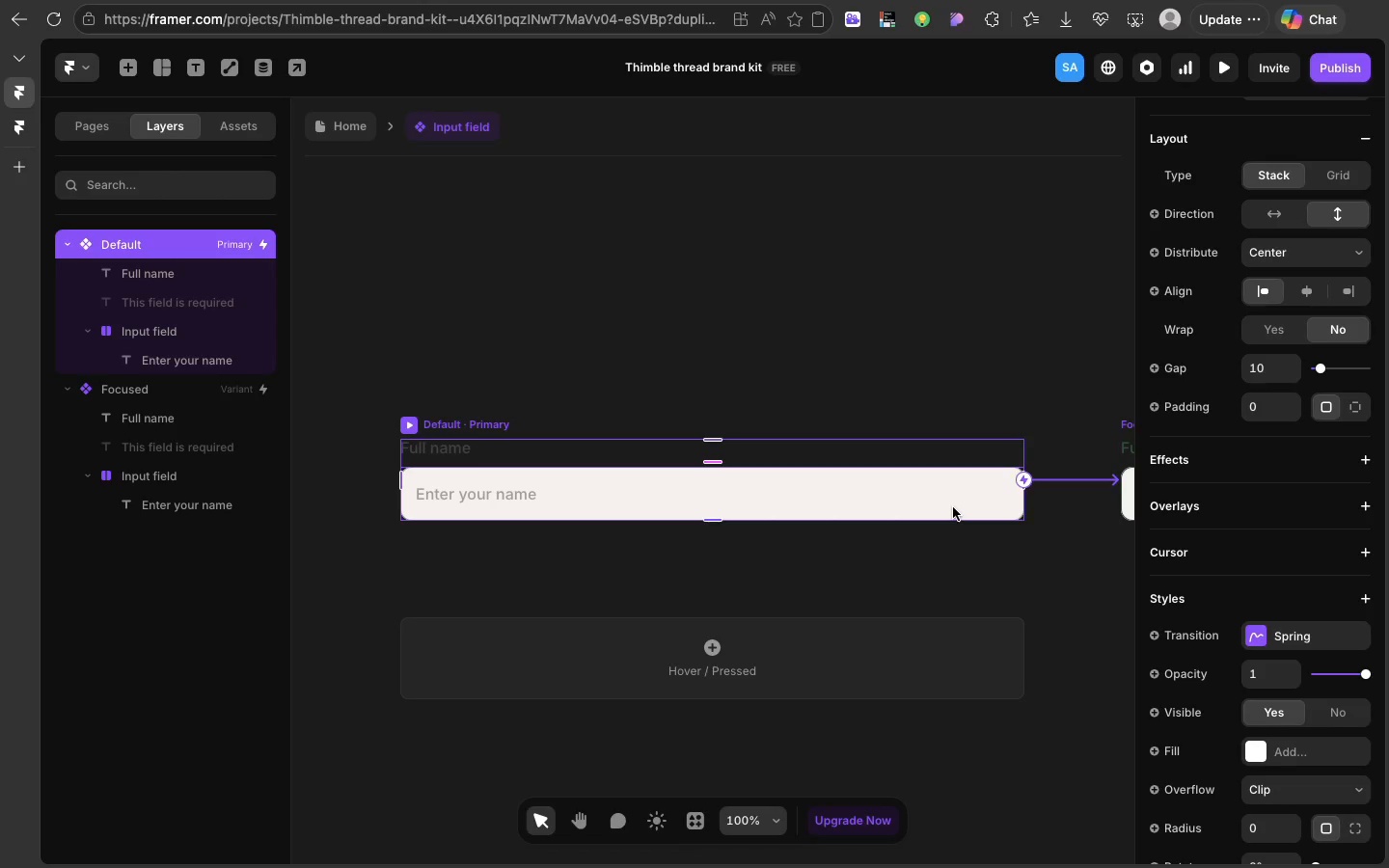 
double_click([953, 507])
 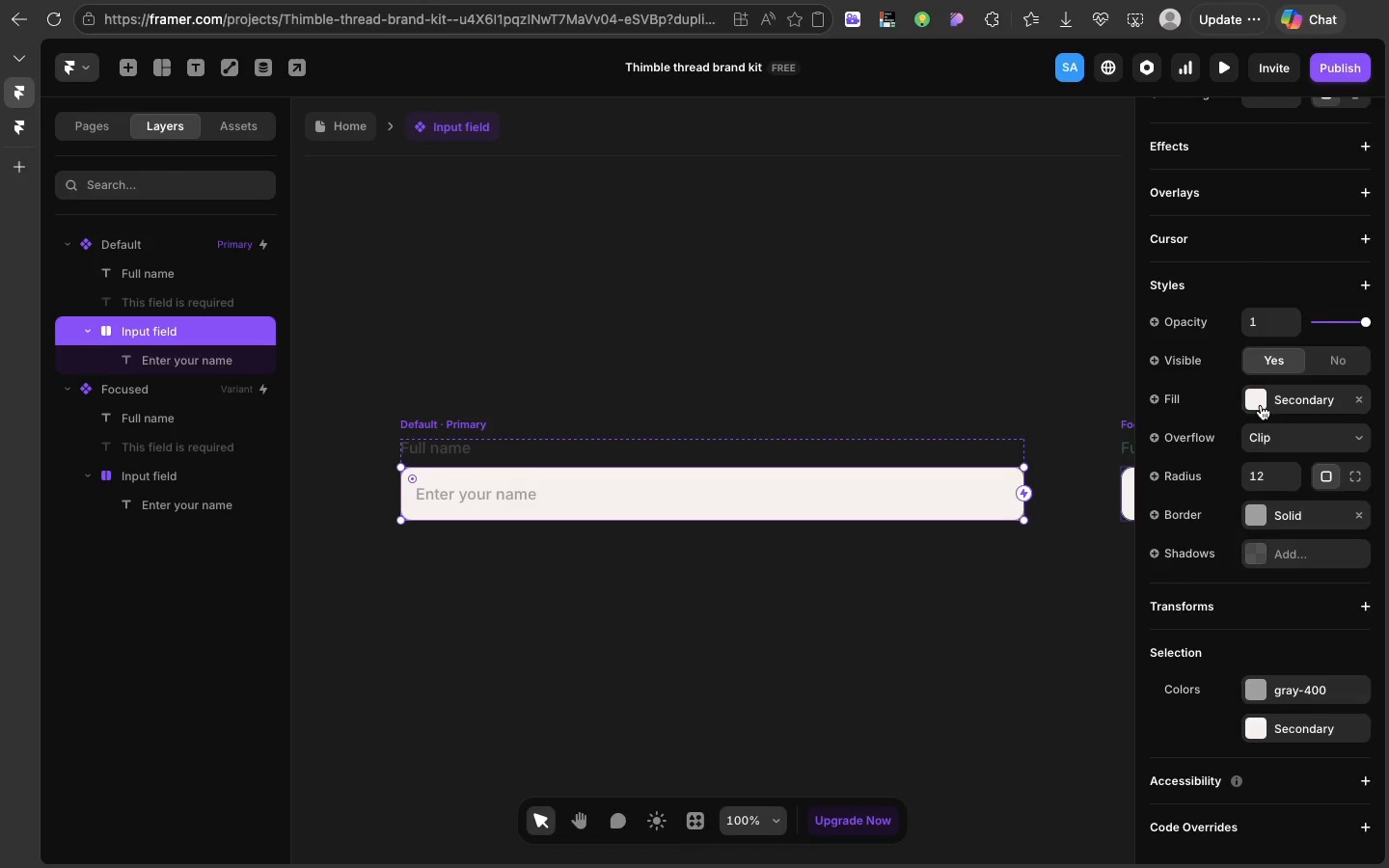 
left_click([1260, 404])
 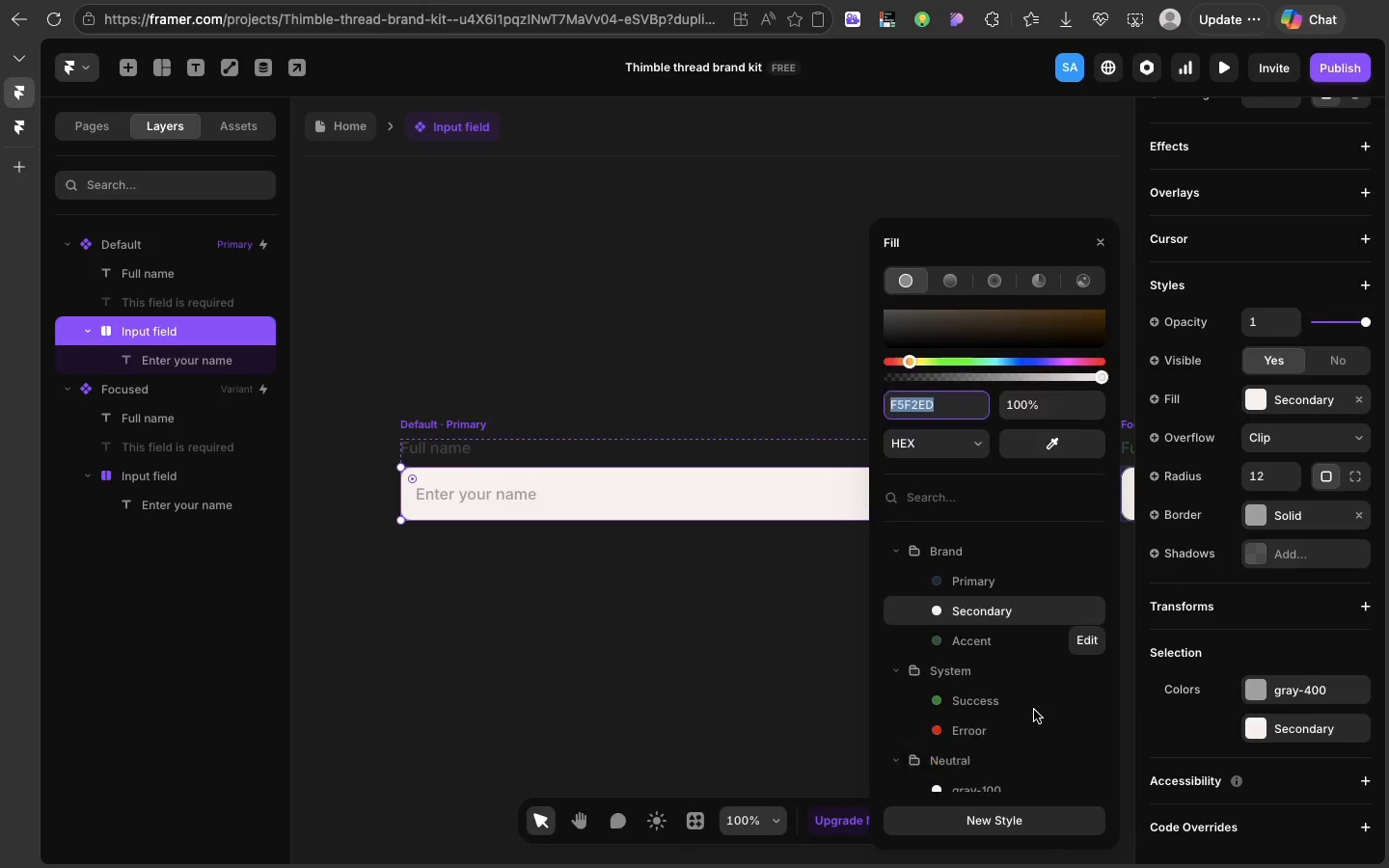 
scroll: coordinate [1034, 710], scroll_direction: down, amount: 44.0
 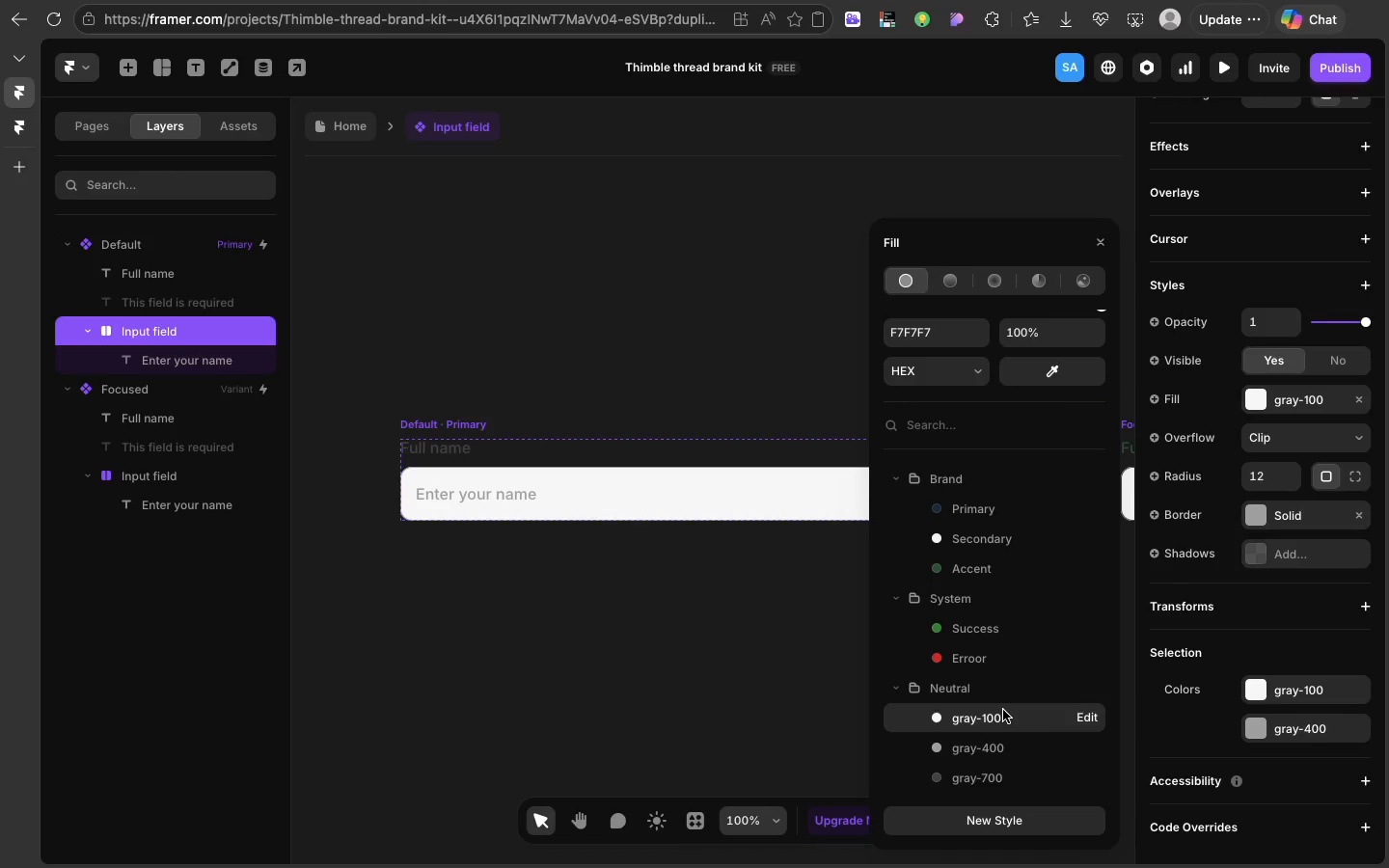 
left_click([1003, 710])
 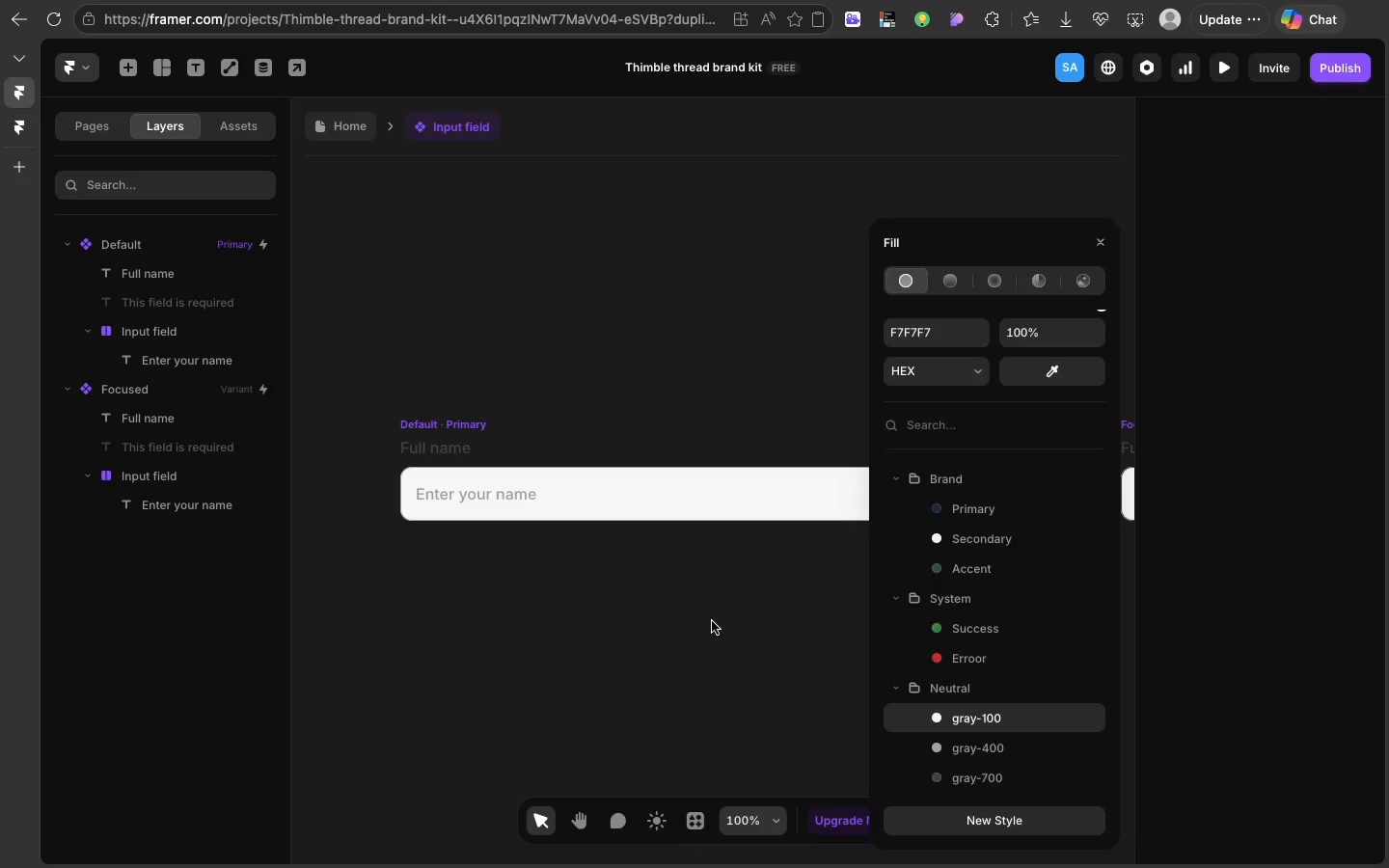 
left_click([712, 621])
 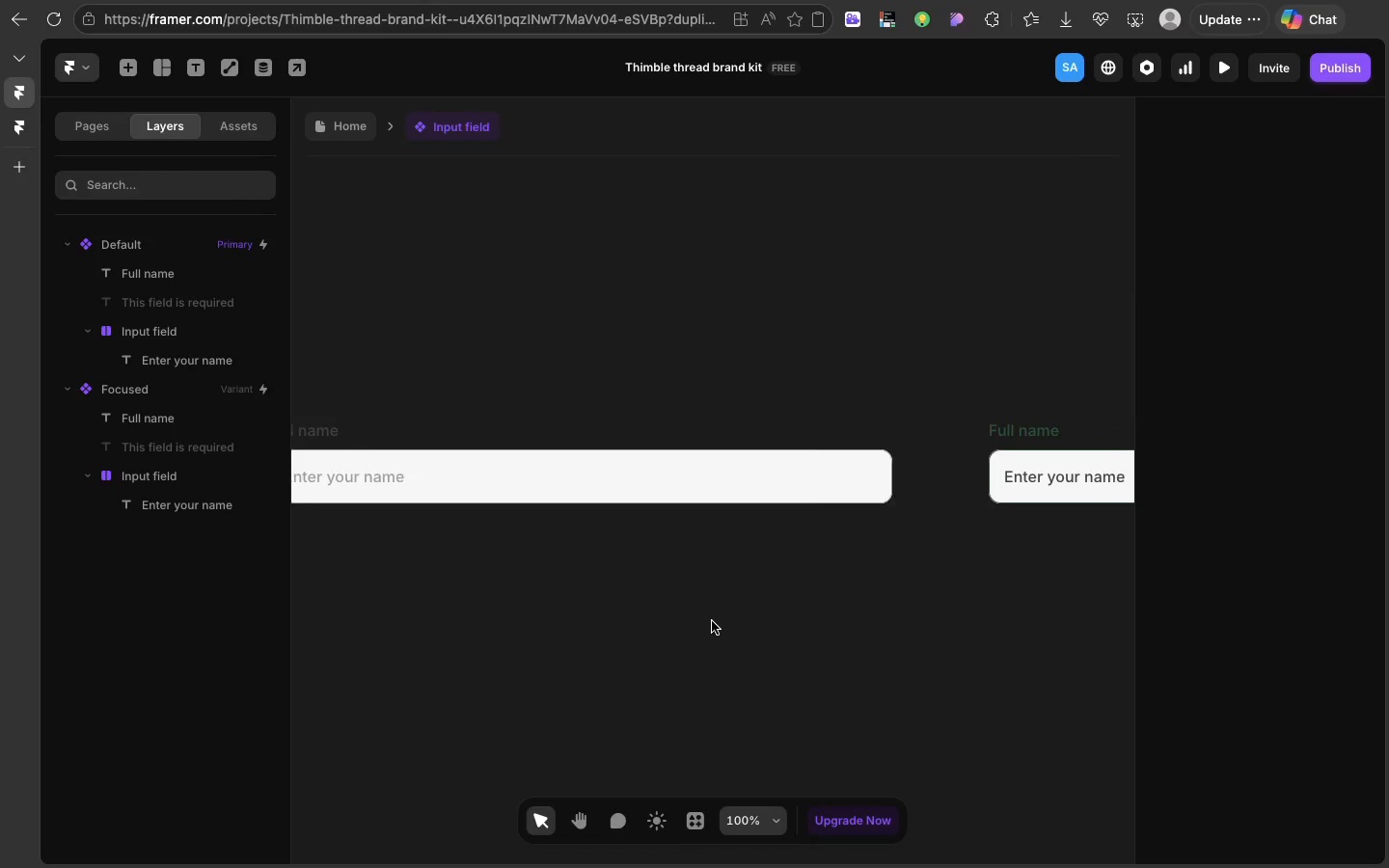 
scroll: coordinate [712, 621], scroll_direction: down, amount: 25.0
 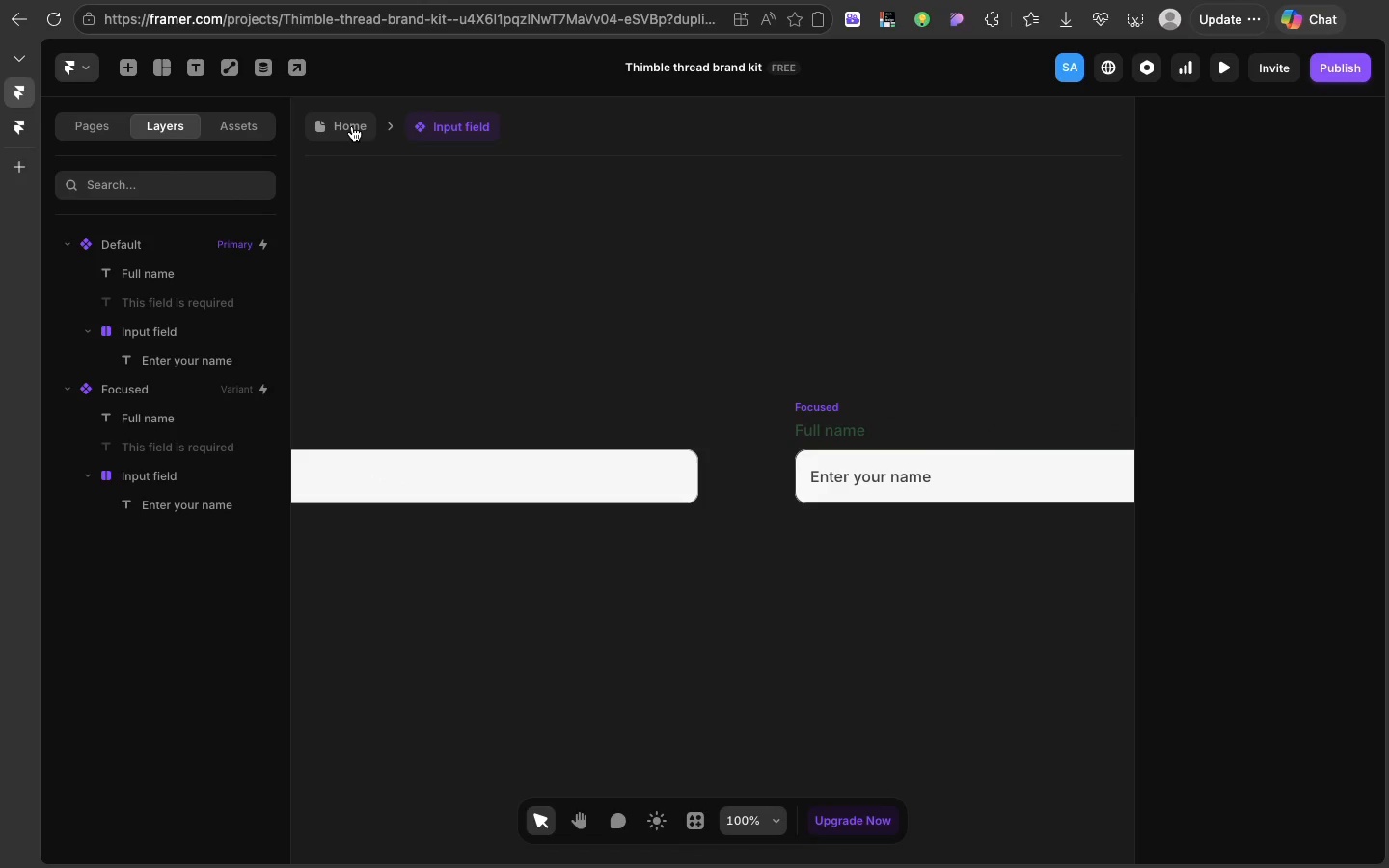 
left_click([352, 126])
 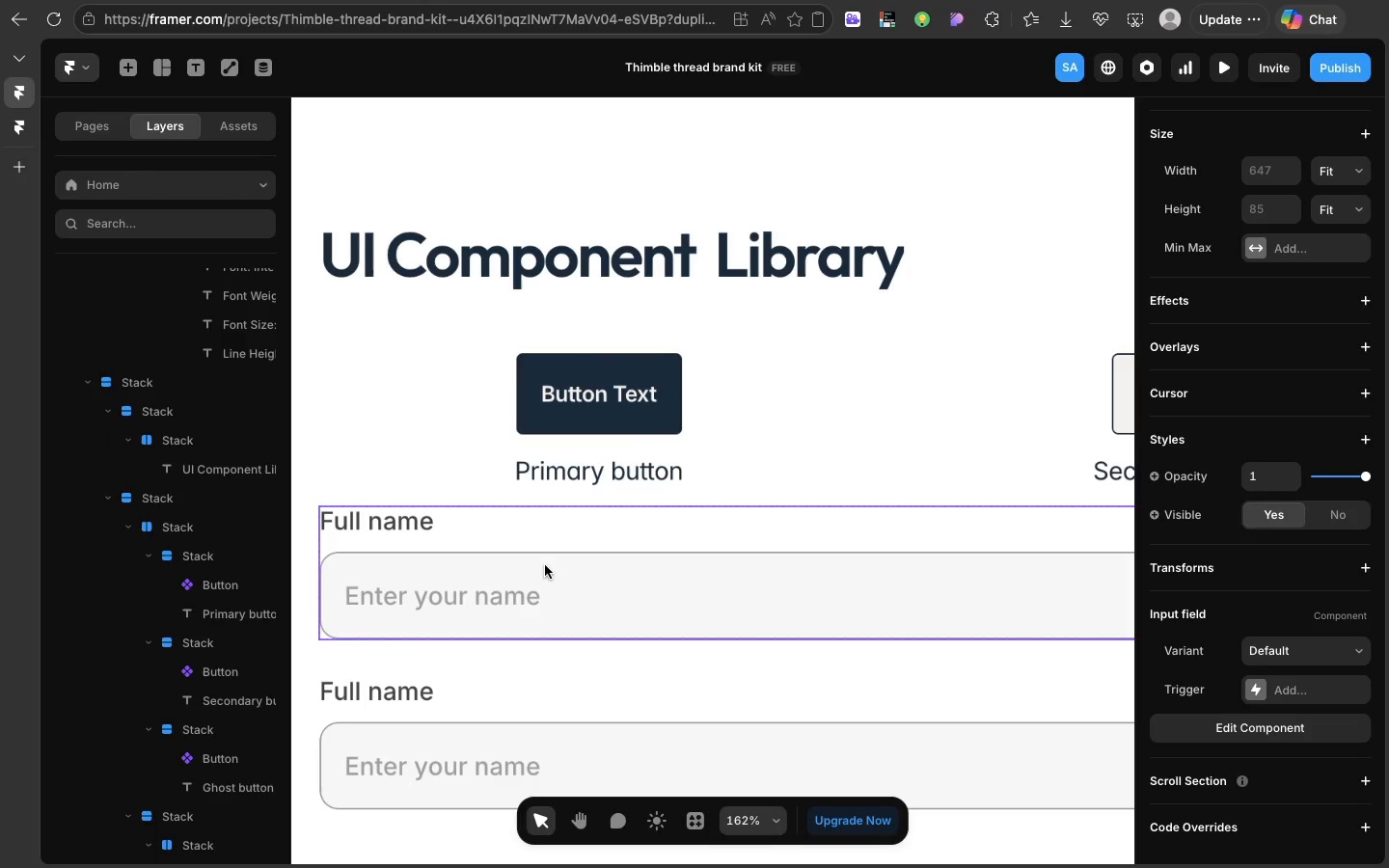 
left_click([481, 706])
 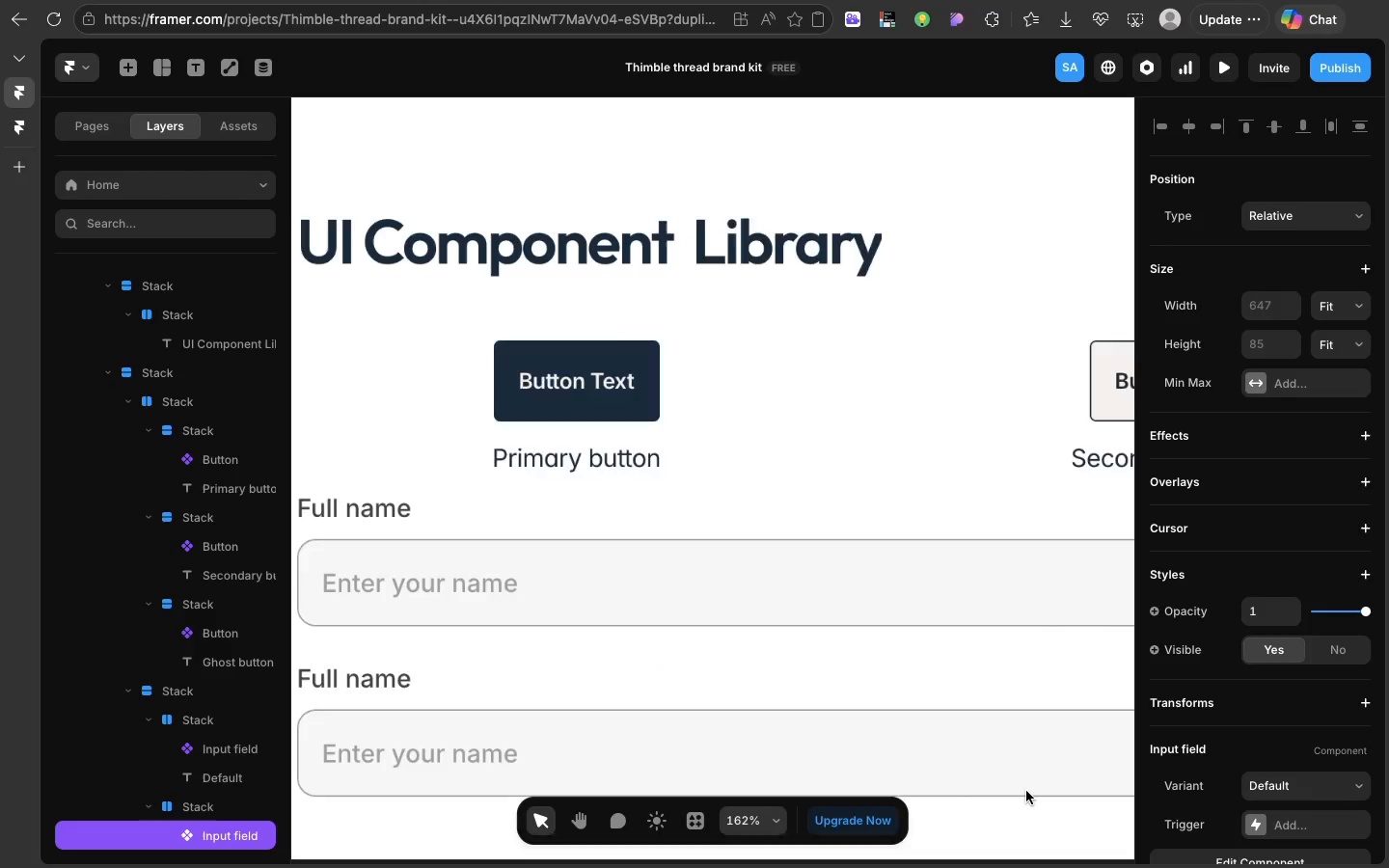 
scroll: coordinate [1026, 791], scroll_direction: down, amount: 13.0
 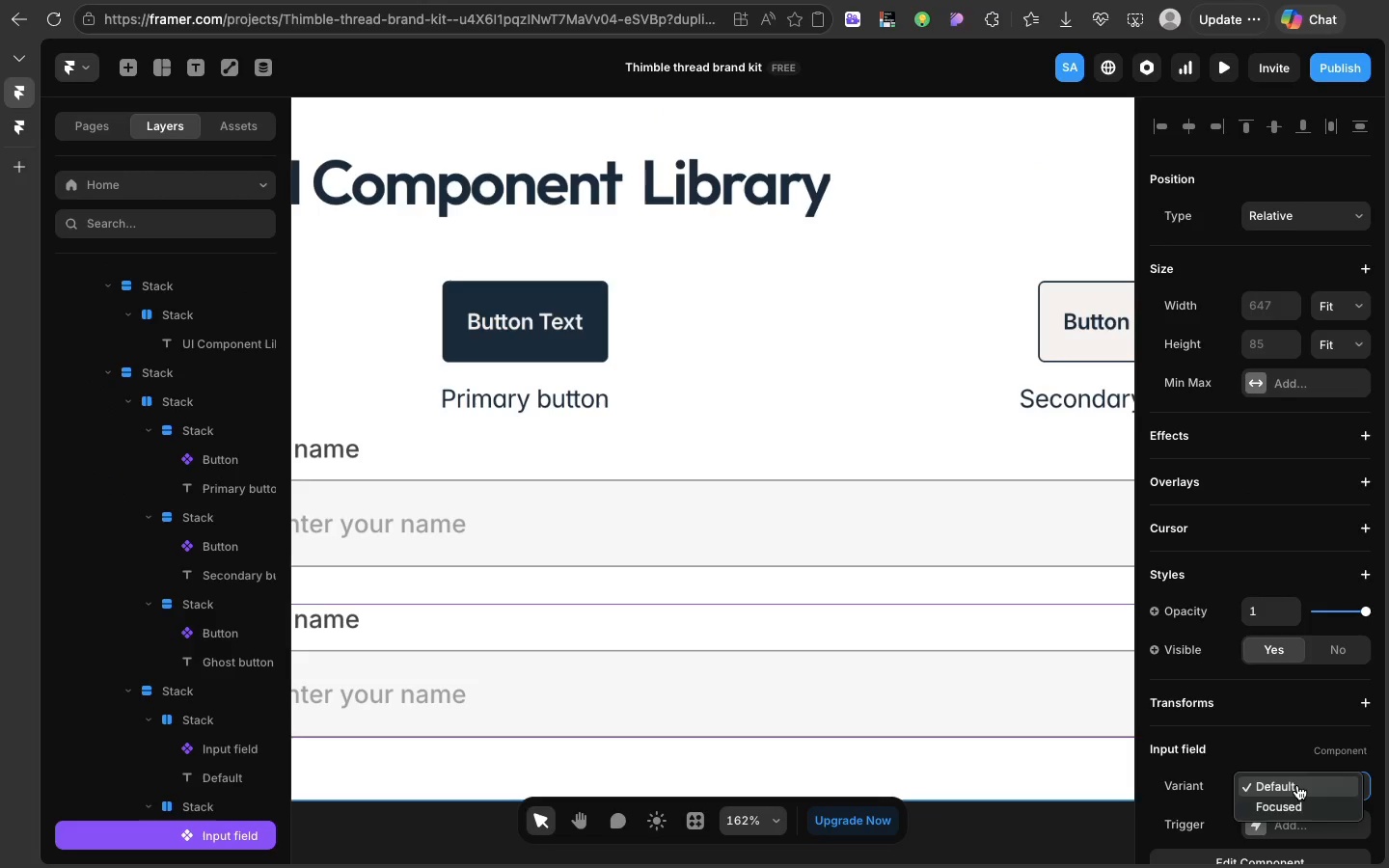 
left_click([1297, 785])
 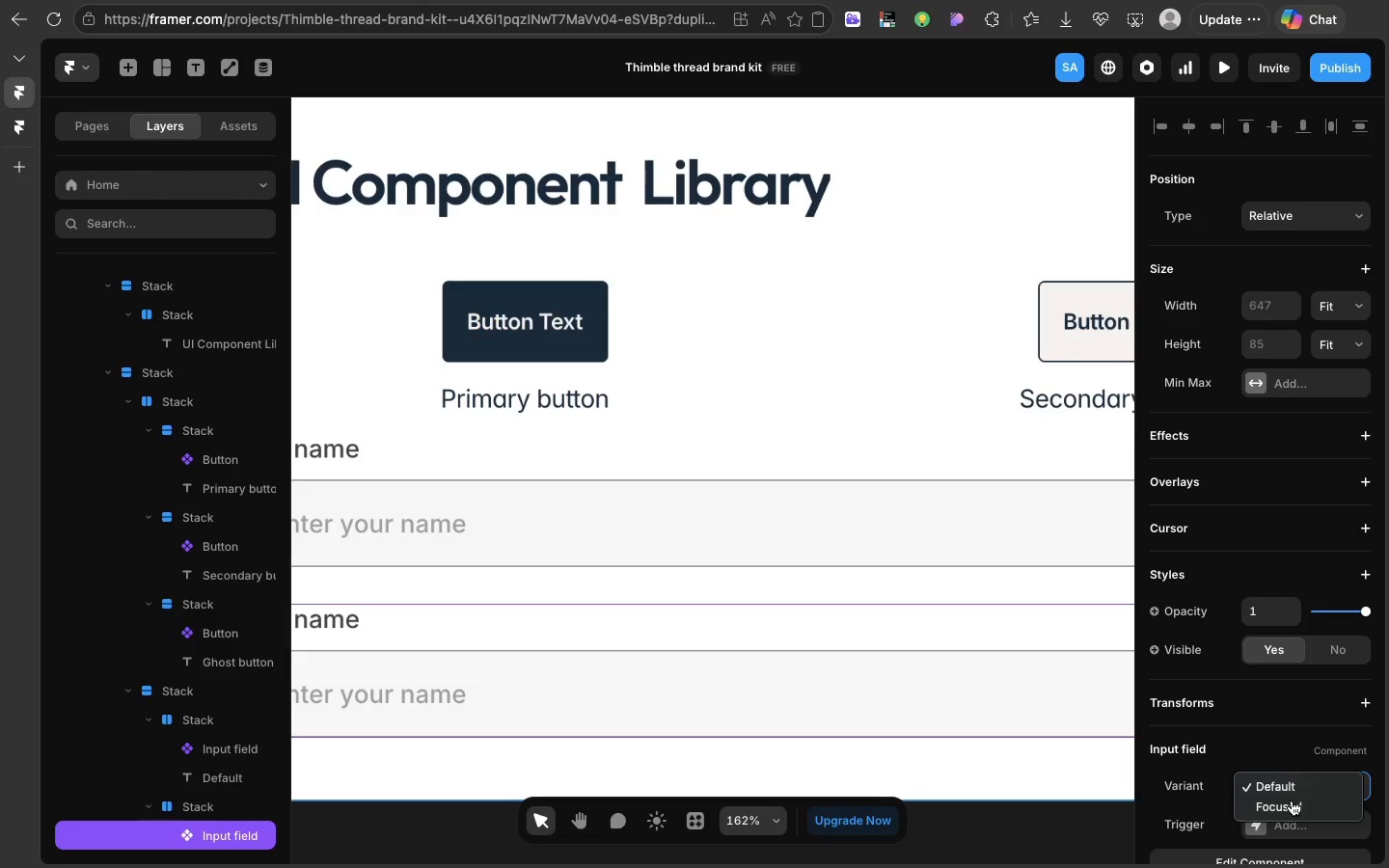 
left_click([1292, 800])
 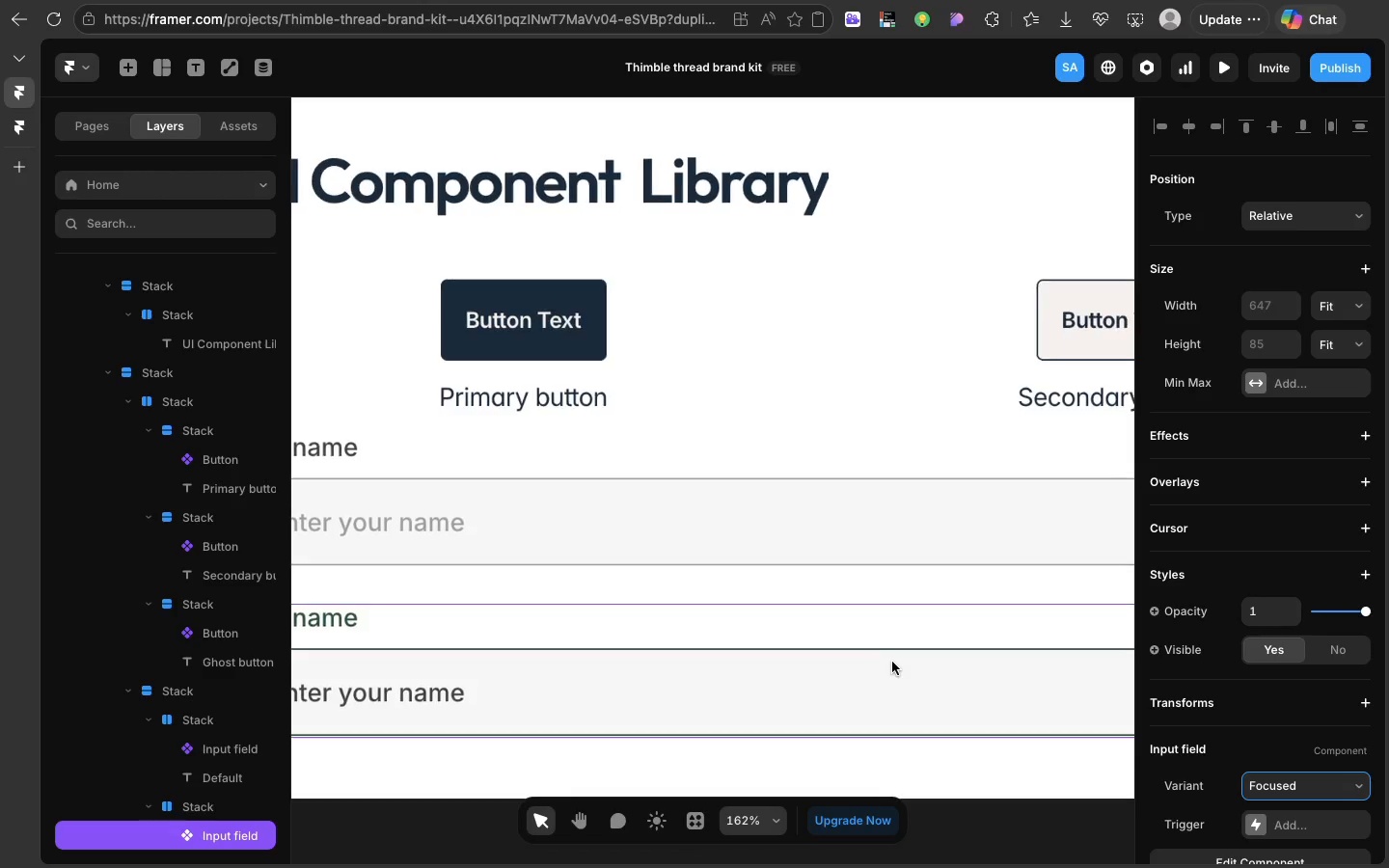 
scroll: coordinate [892, 662], scroll_direction: down, amount: 19.0
 